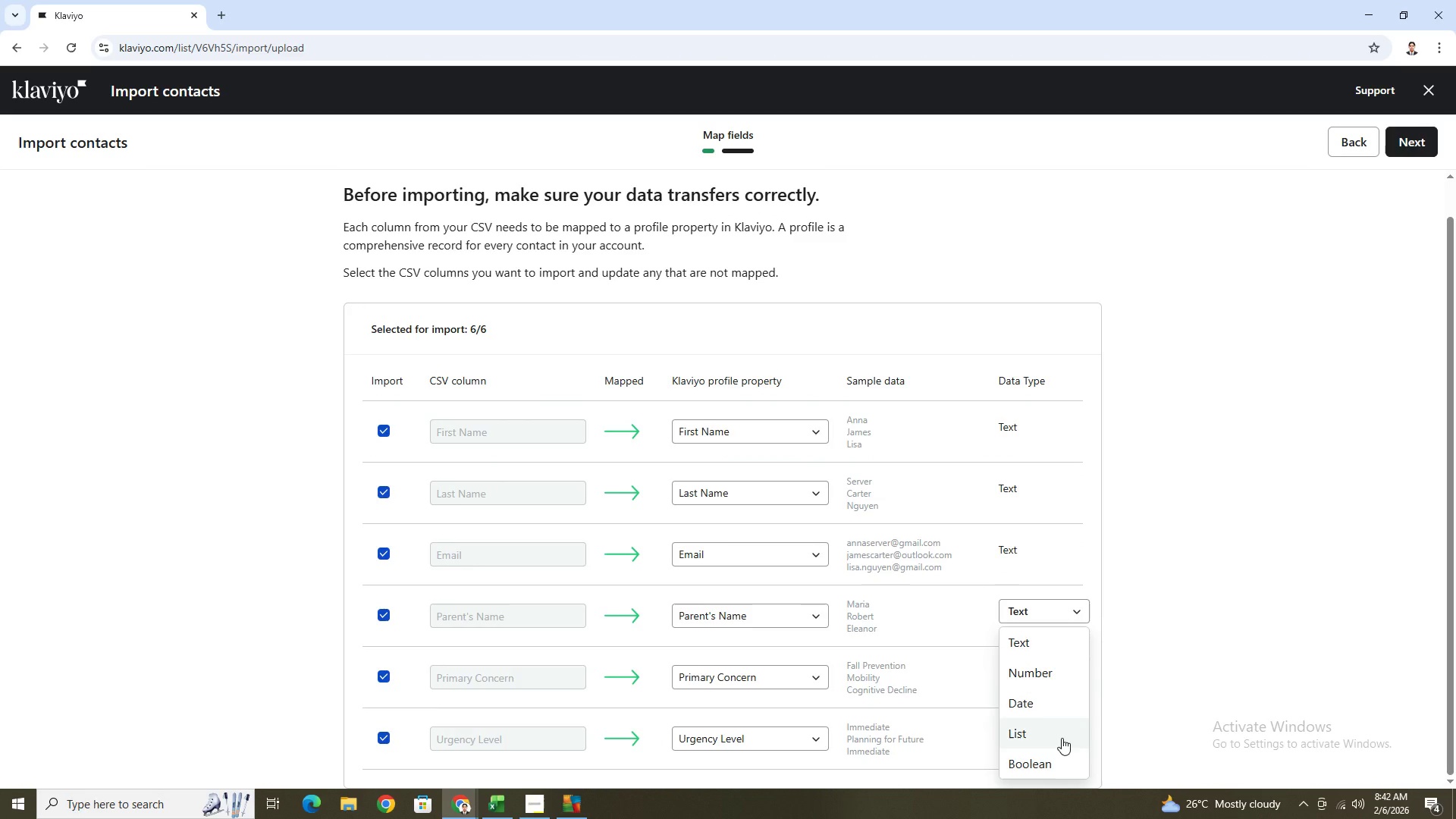 
left_click([1062, 738])
 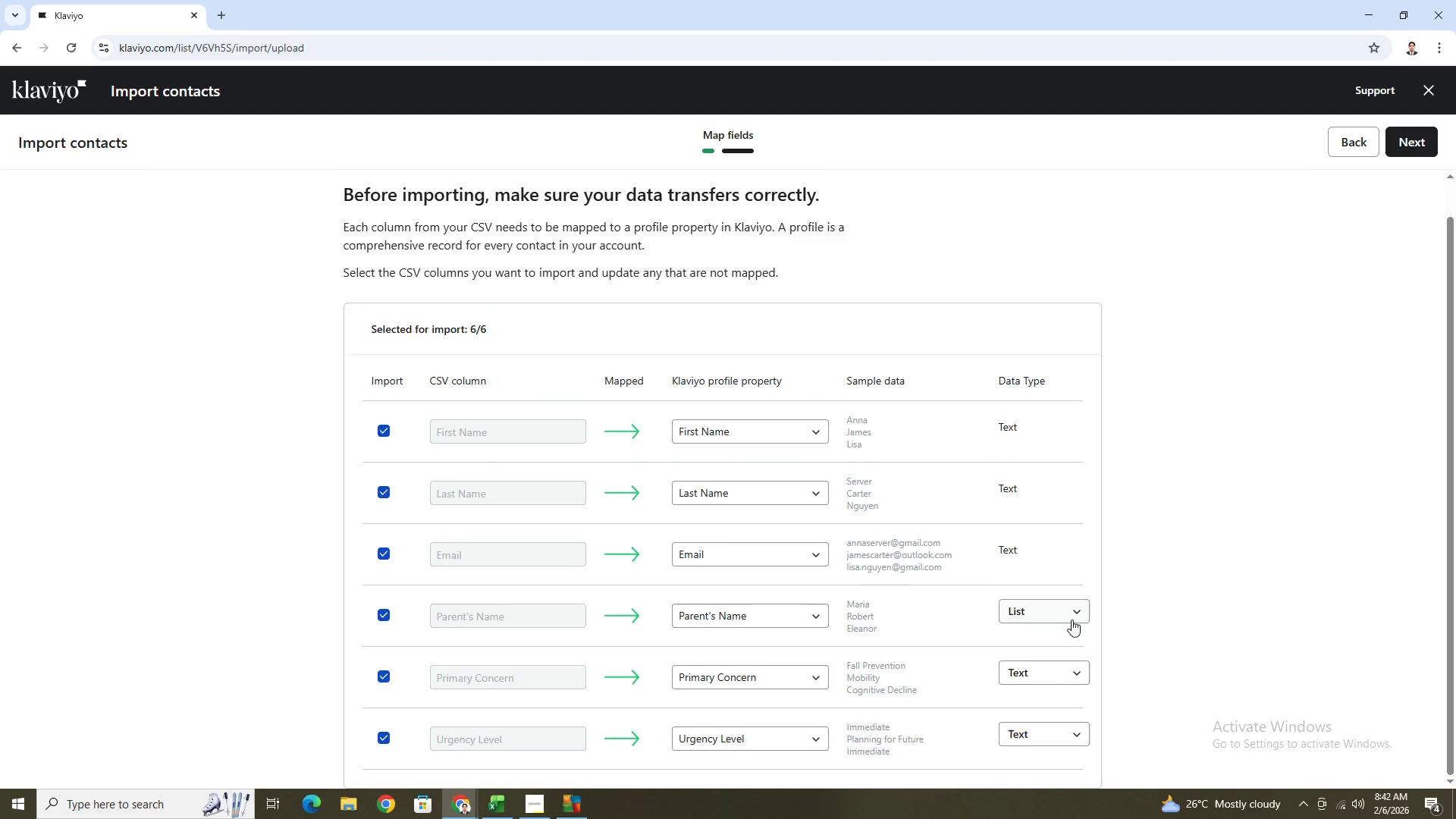 
left_click([1077, 614])
 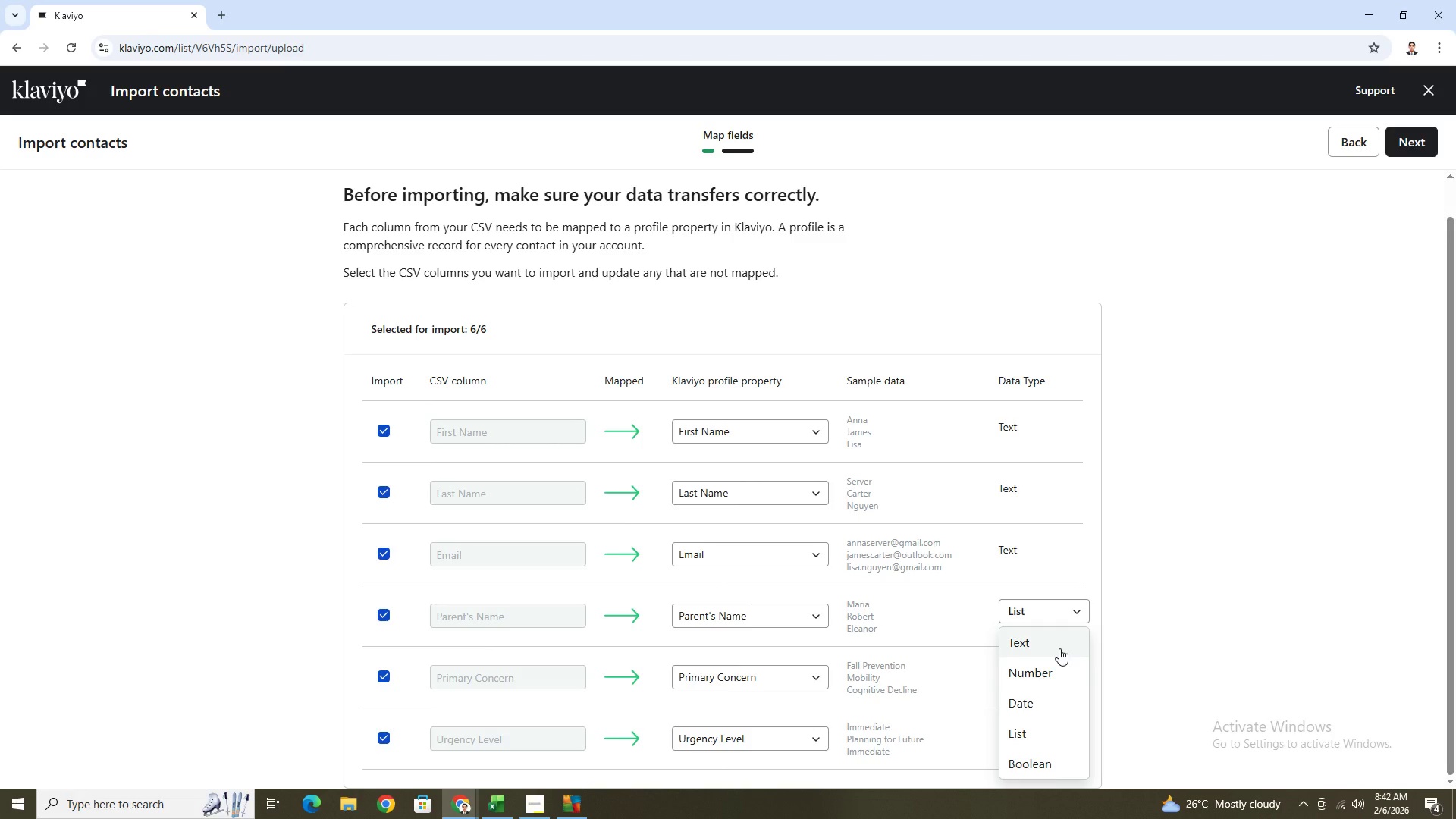 
left_click([1059, 648])
 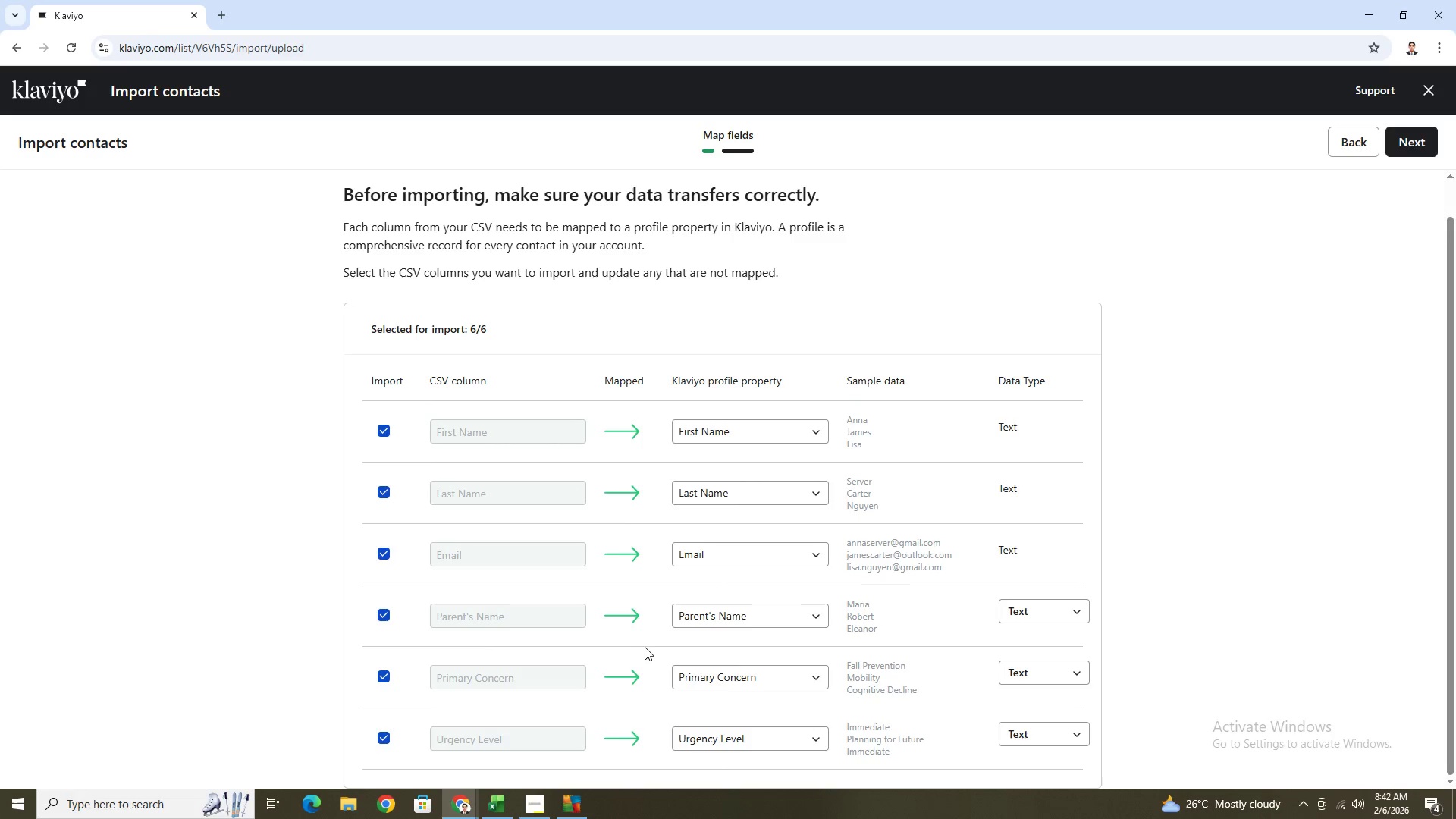 
scroll: coordinate [647, 648], scroll_direction: down, amount: 4.0
 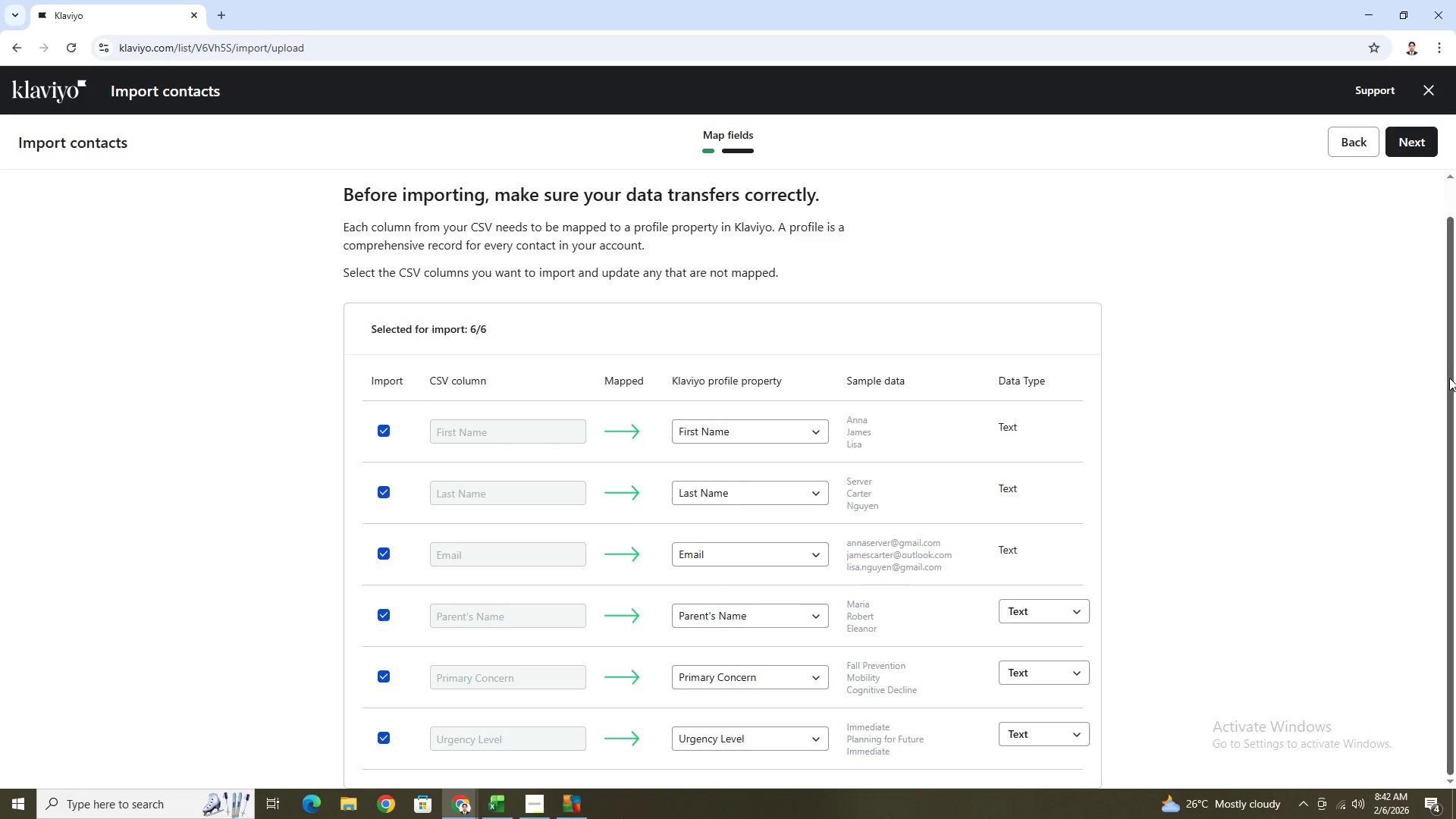 
left_click_drag(start_coordinate=[1454, 381], to_coordinate=[1453, 513])
 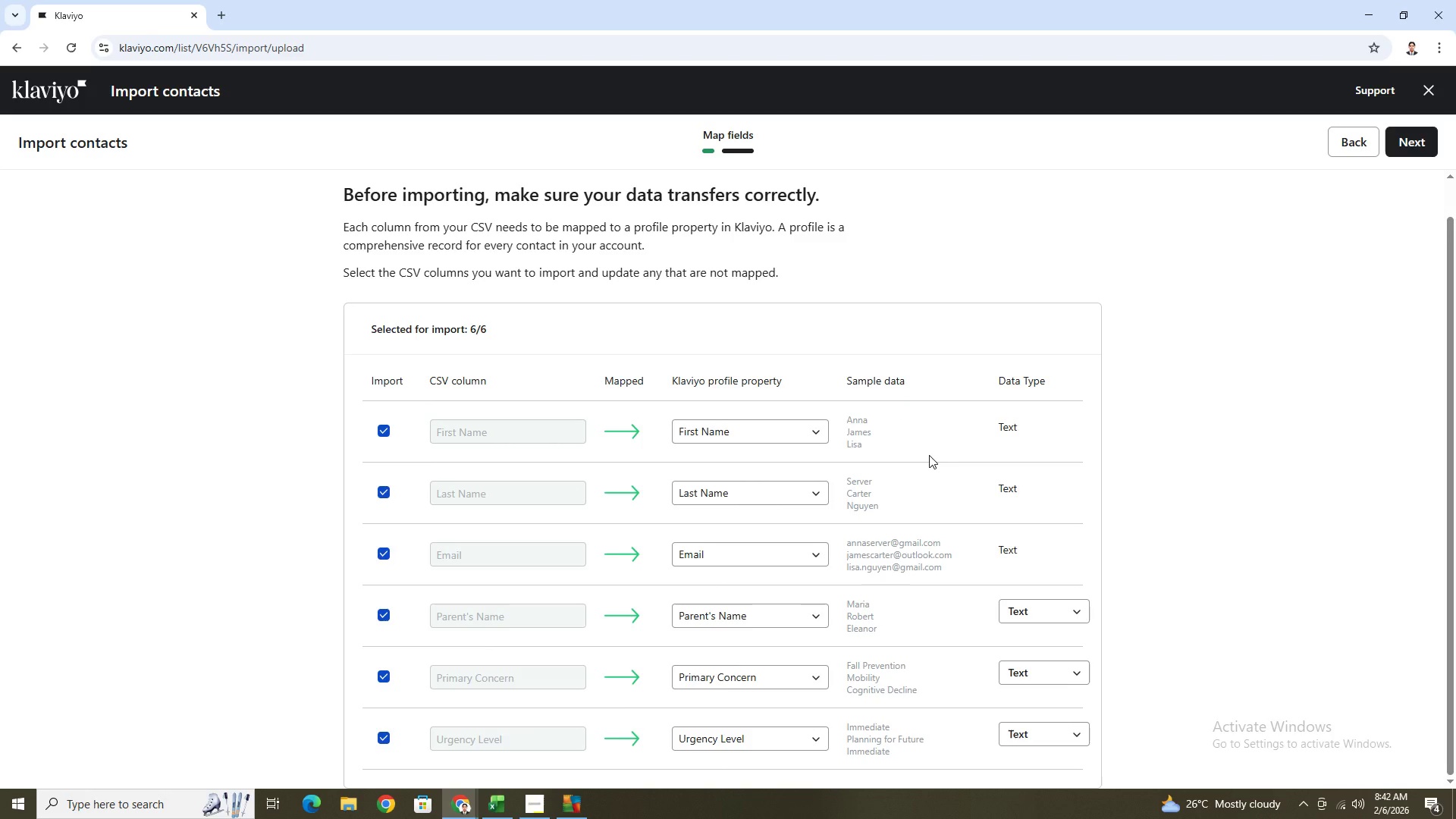 
wait(22.23)
 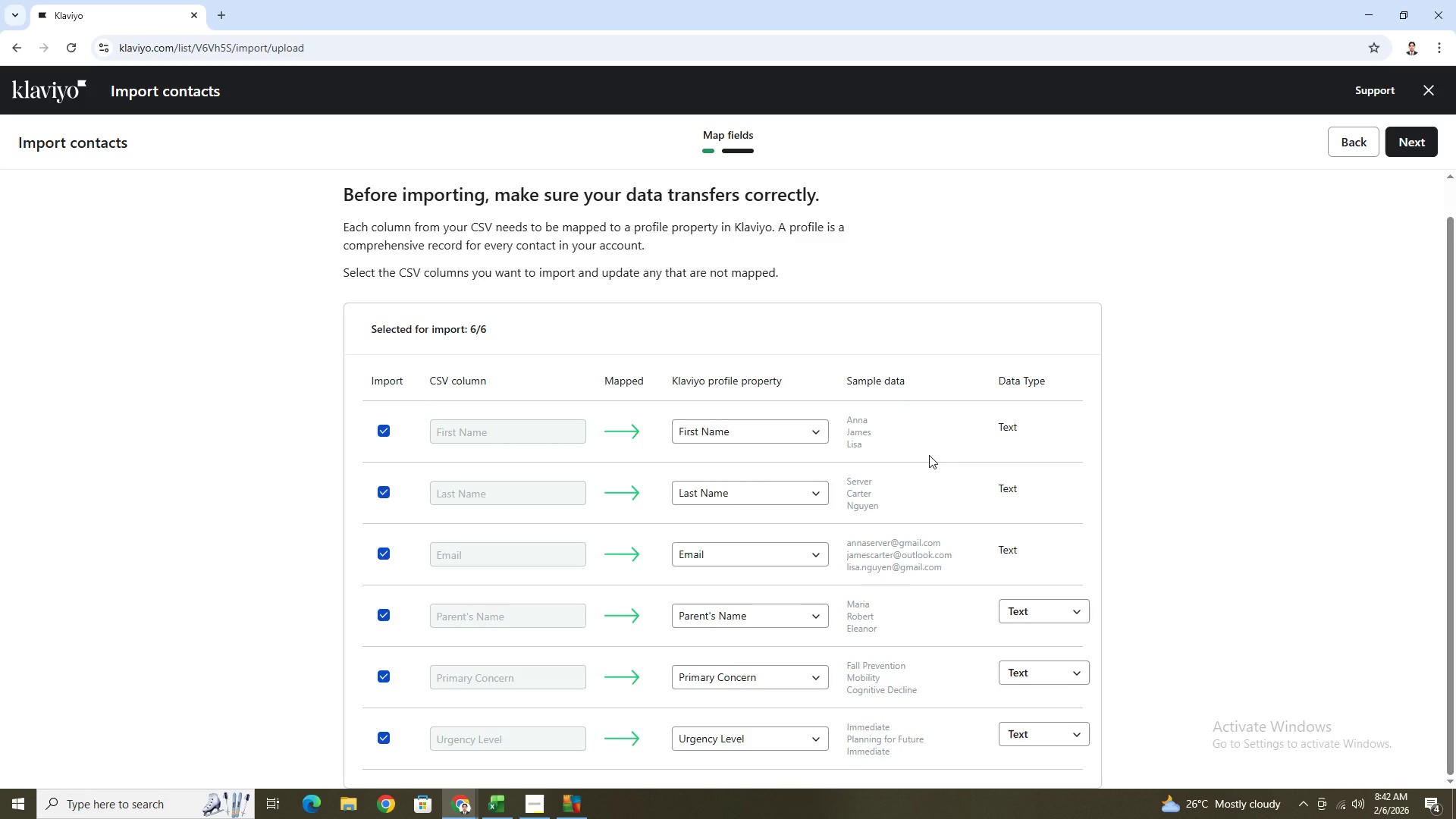 
mouse_move([1031, 648])
 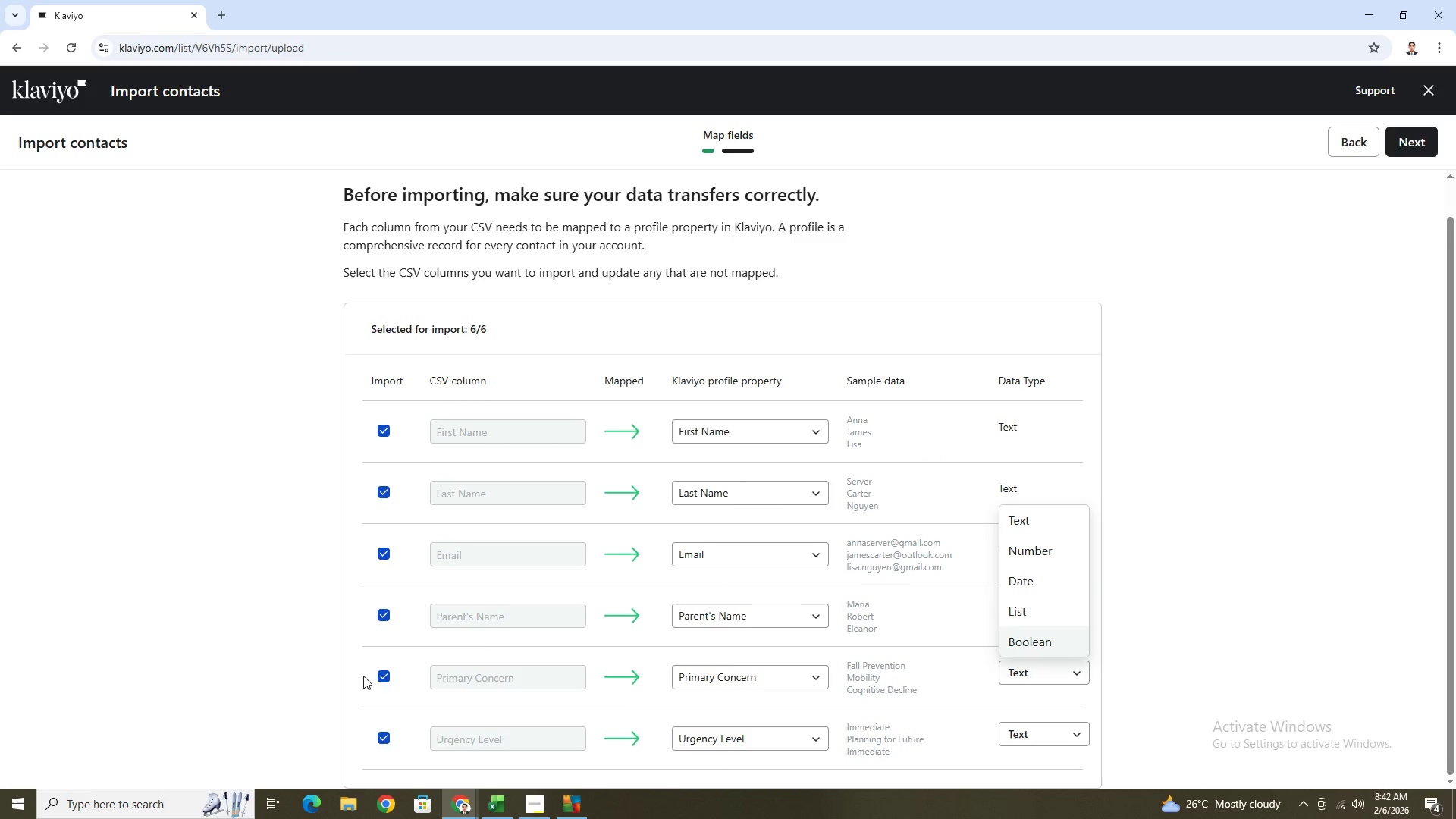 
left_click([389, 675])
 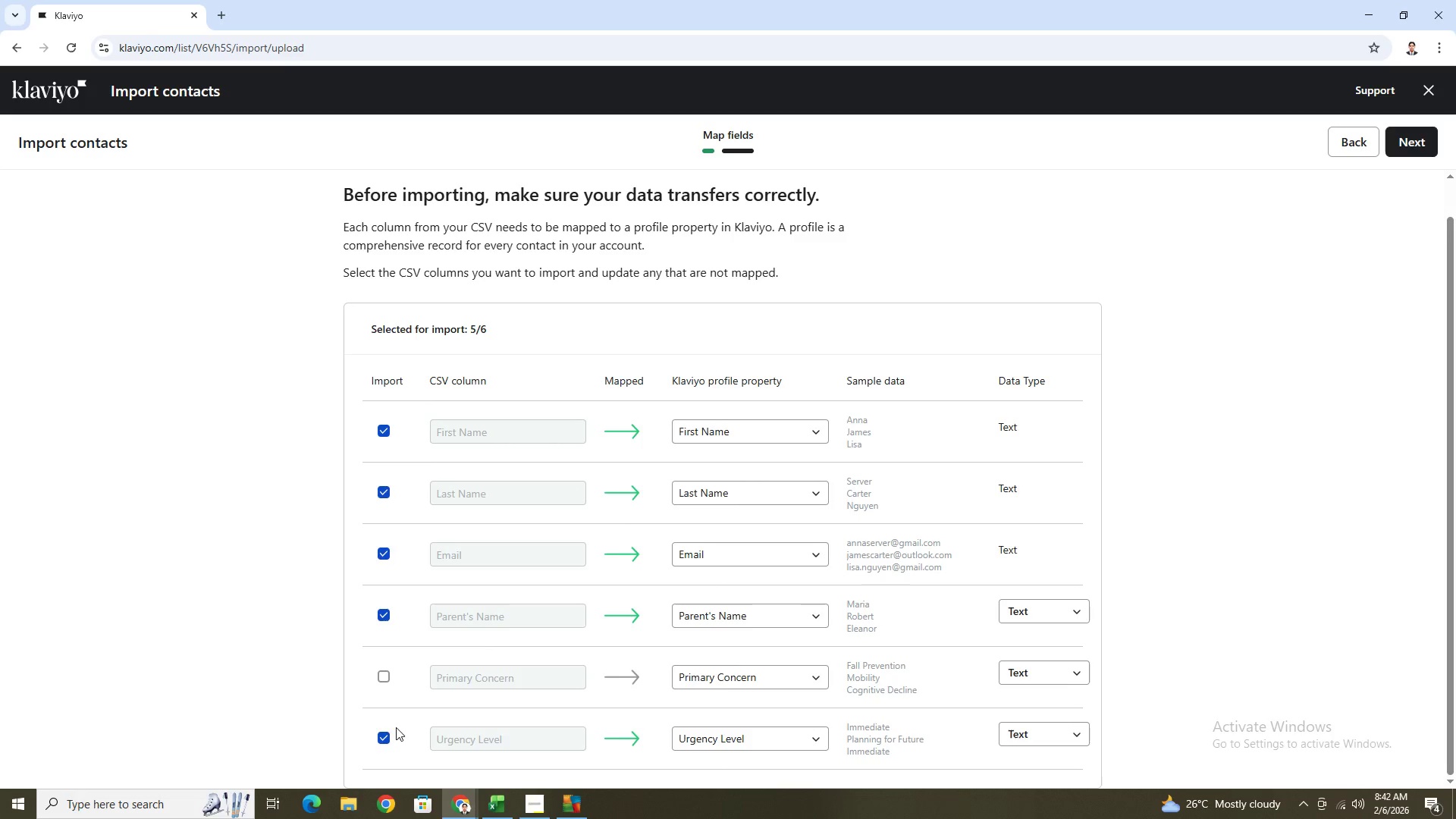 
left_click([384, 733])
 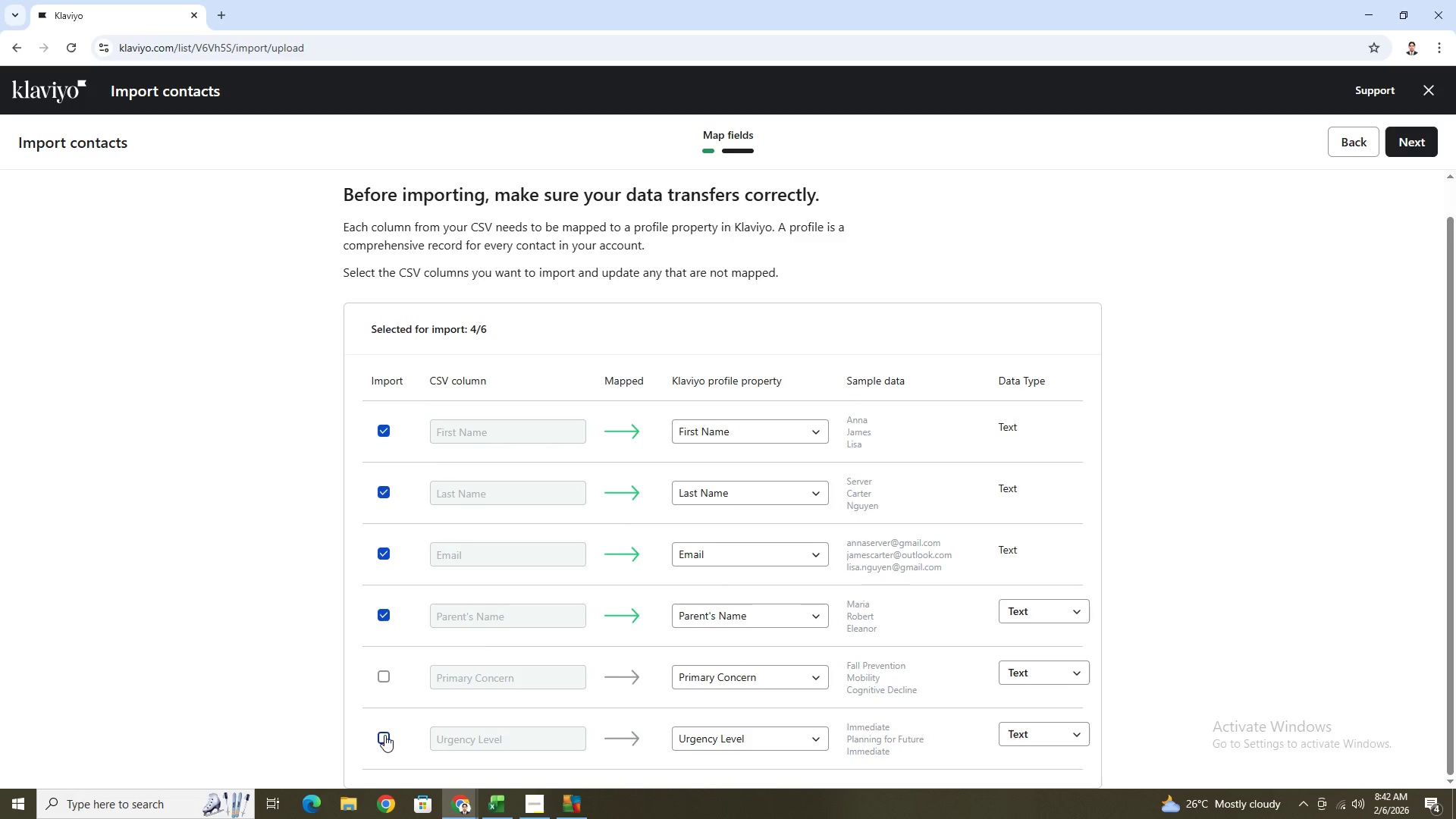 
left_click([384, 735])
 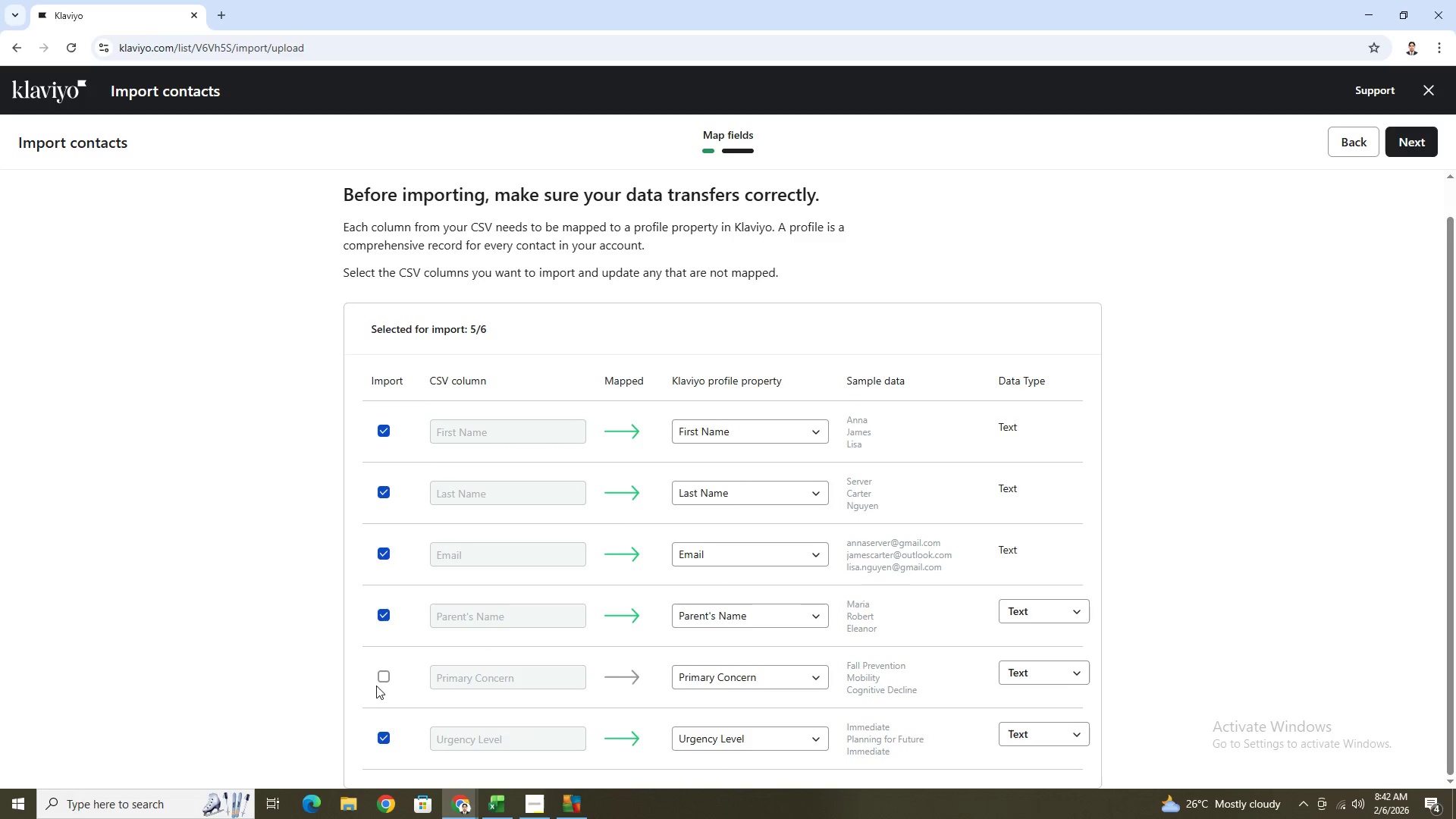 
left_click([381, 678])
 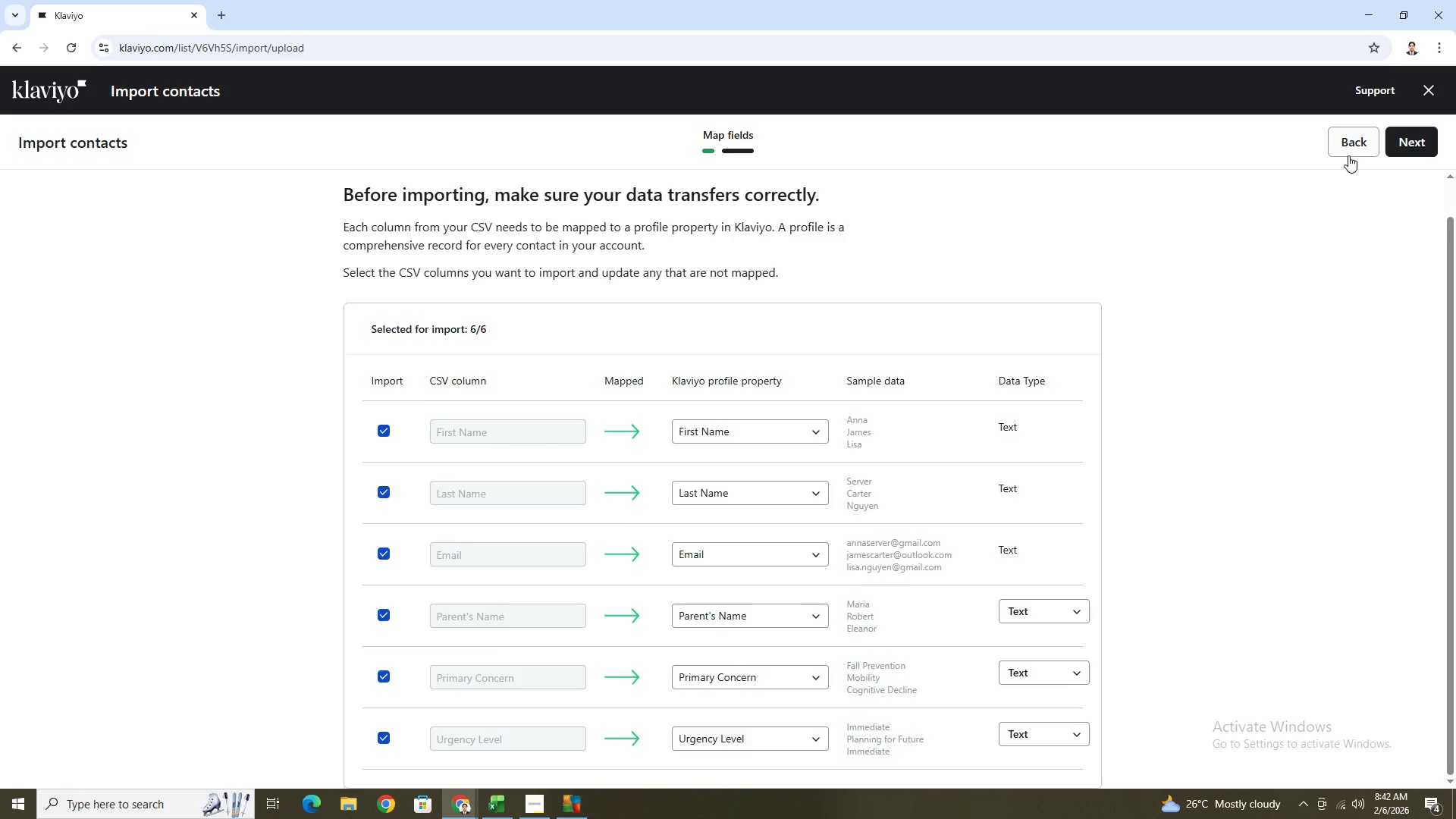 
left_click([1348, 149])
 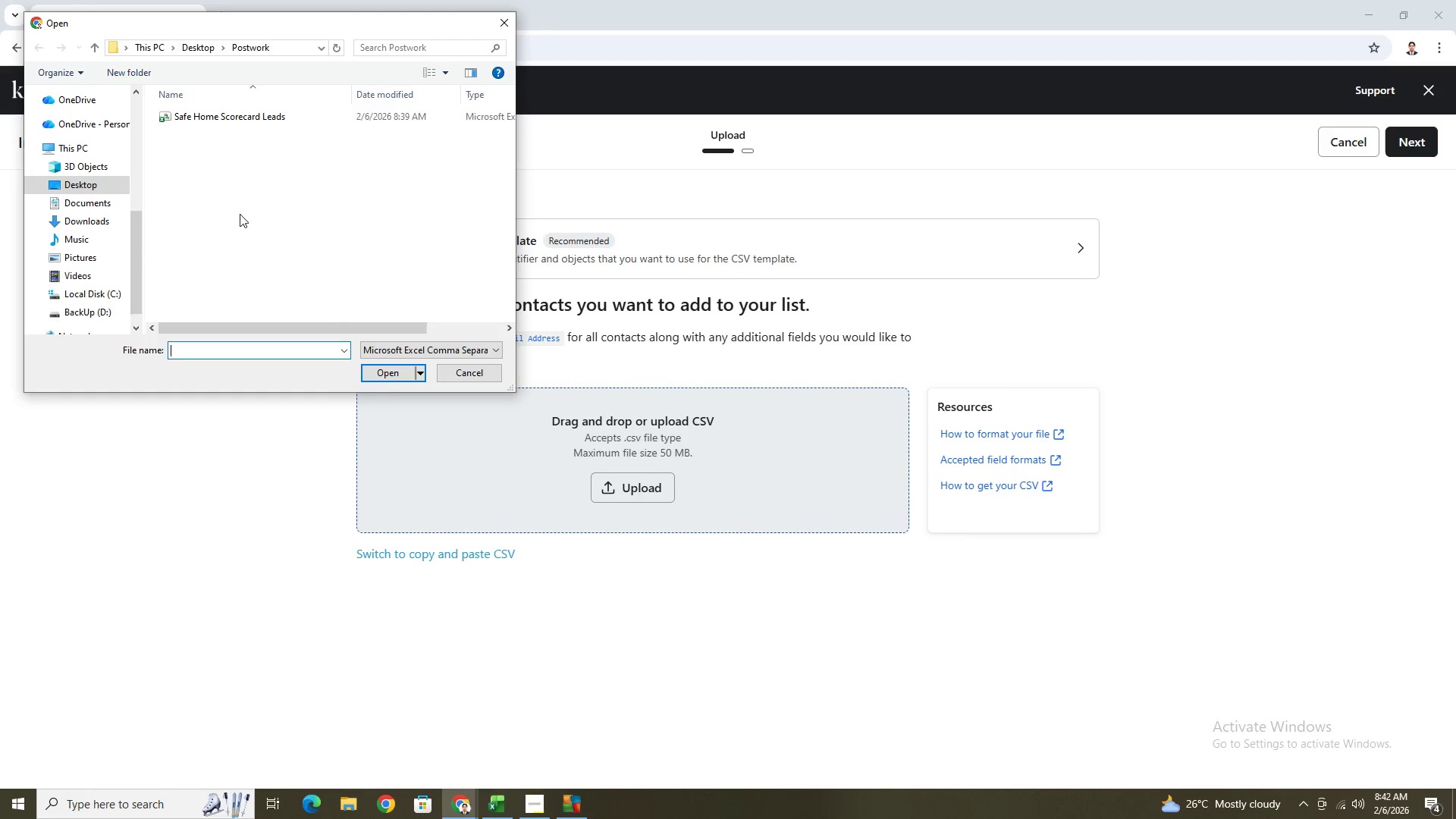 
double_click([217, 124])
 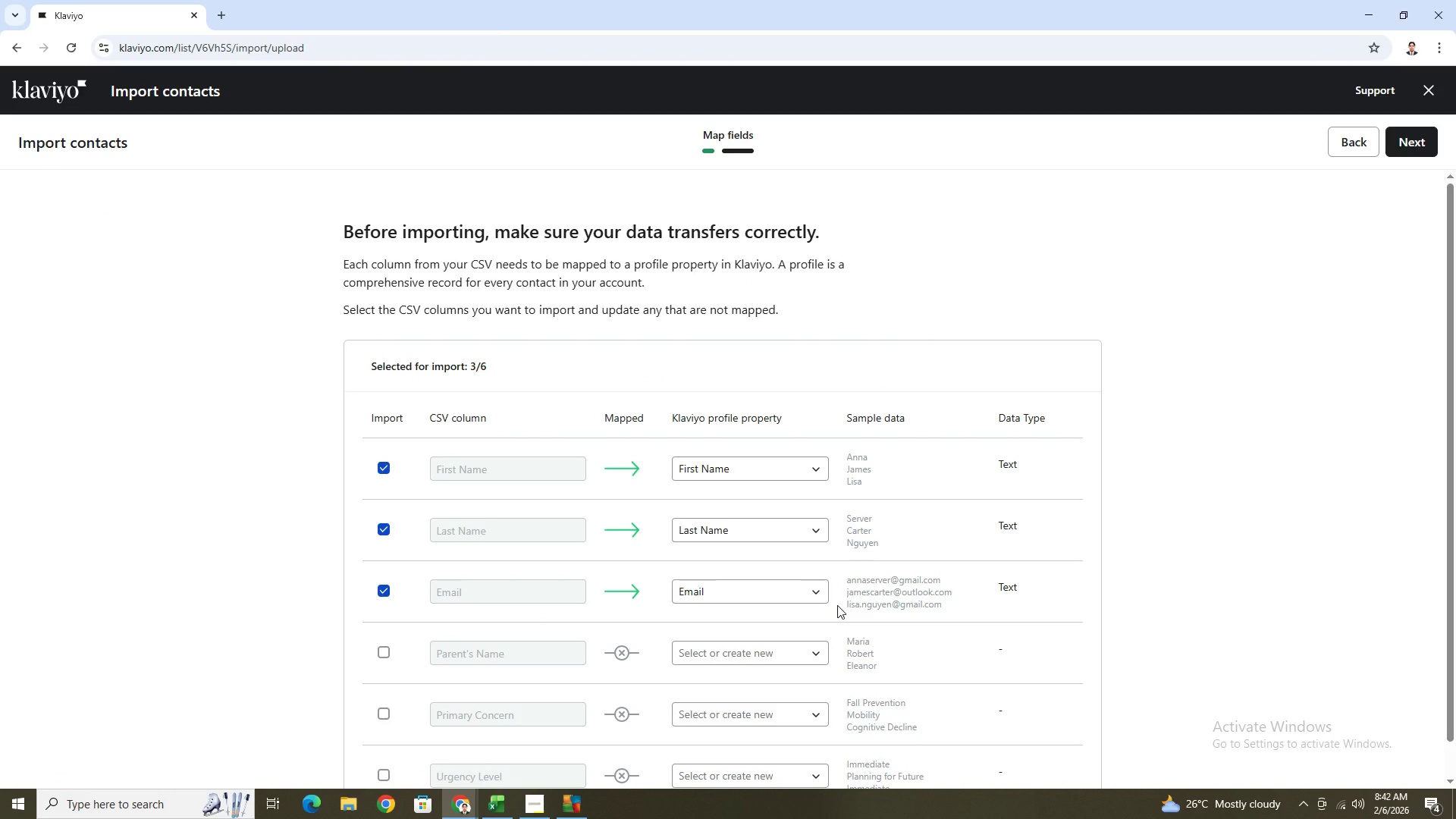 
scroll: coordinate [839, 605], scroll_direction: down, amount: 6.0
 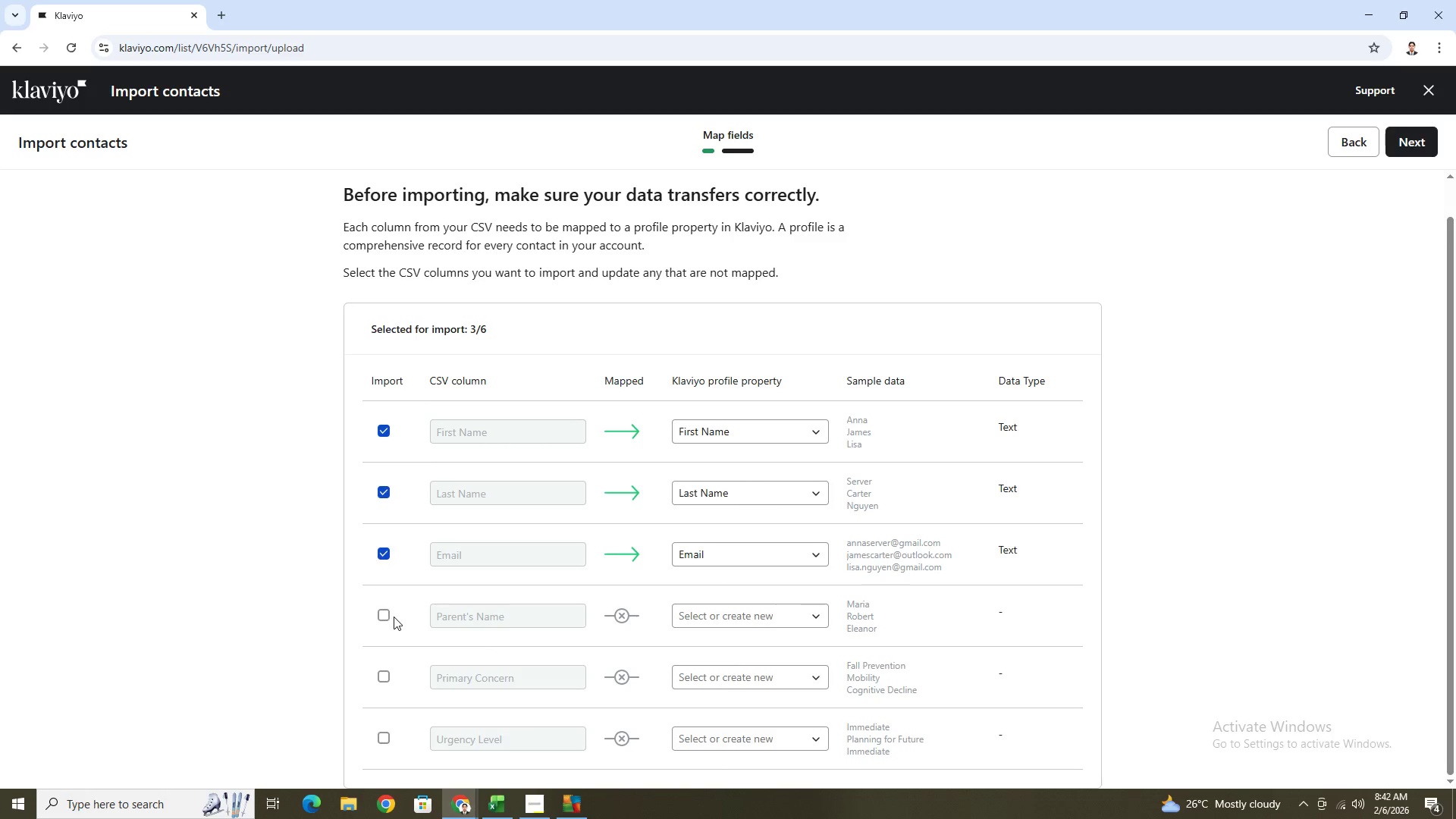 
left_click([391, 617])
 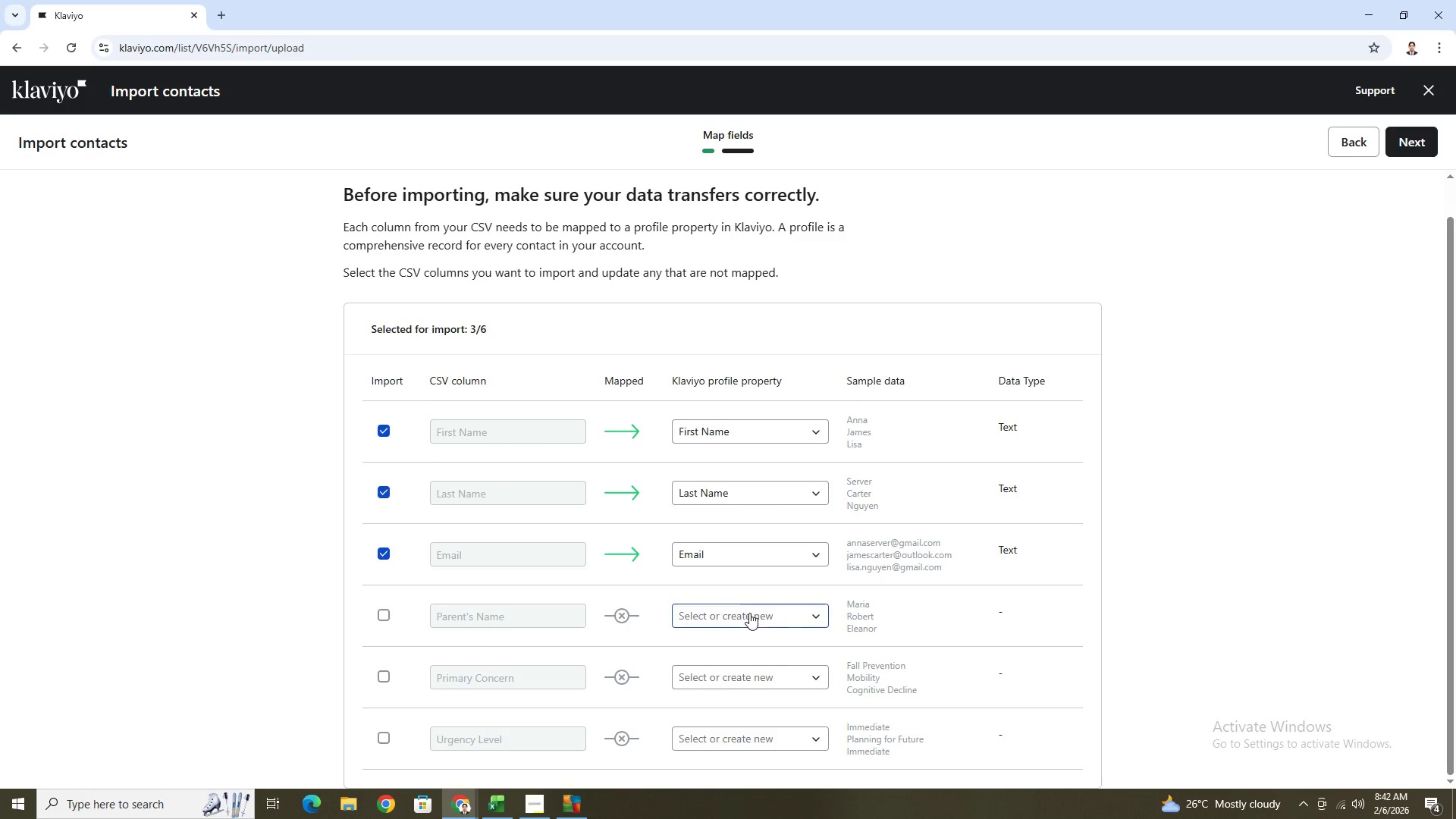 
left_click([770, 610])
 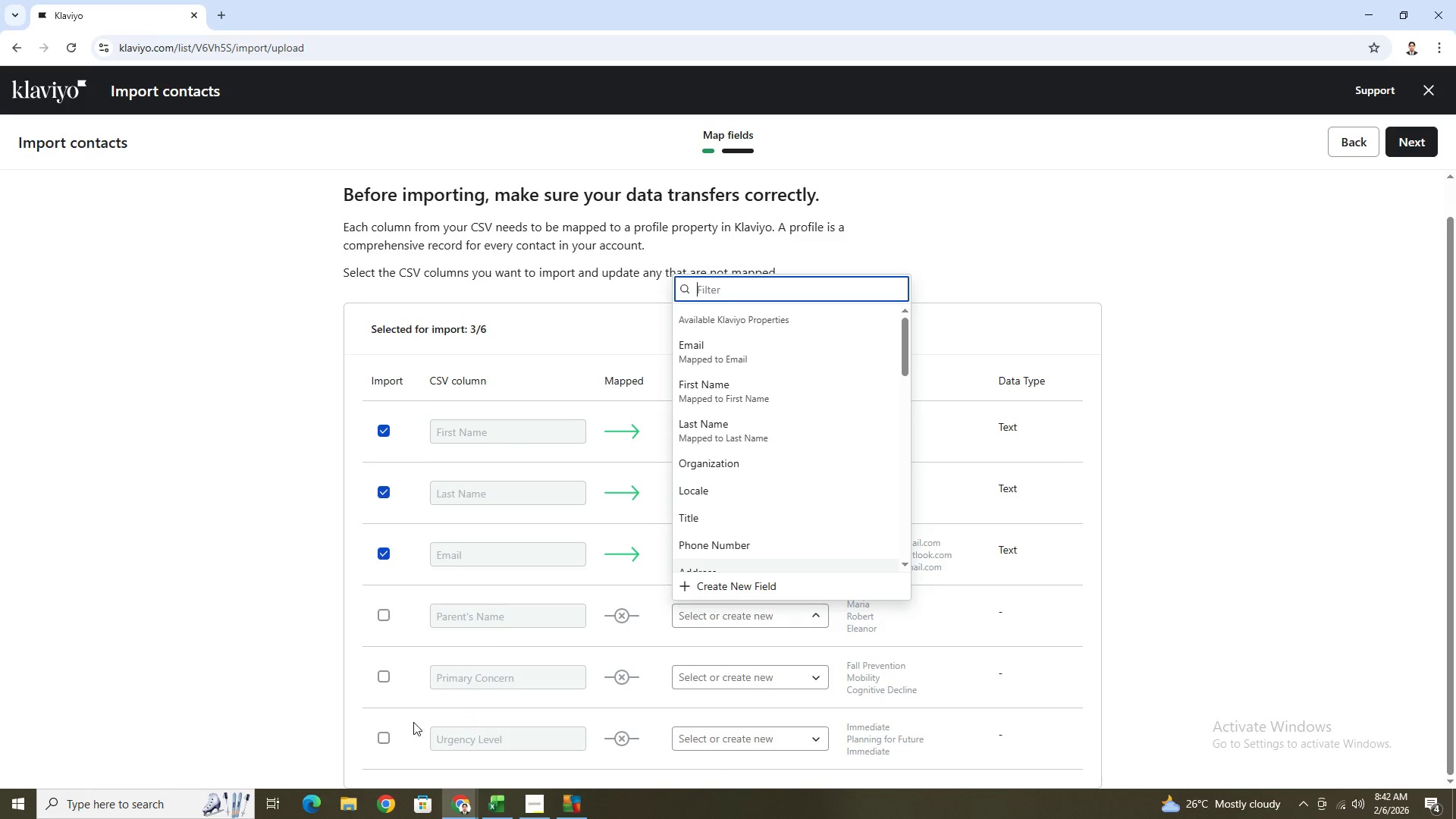 
left_click([392, 732])
 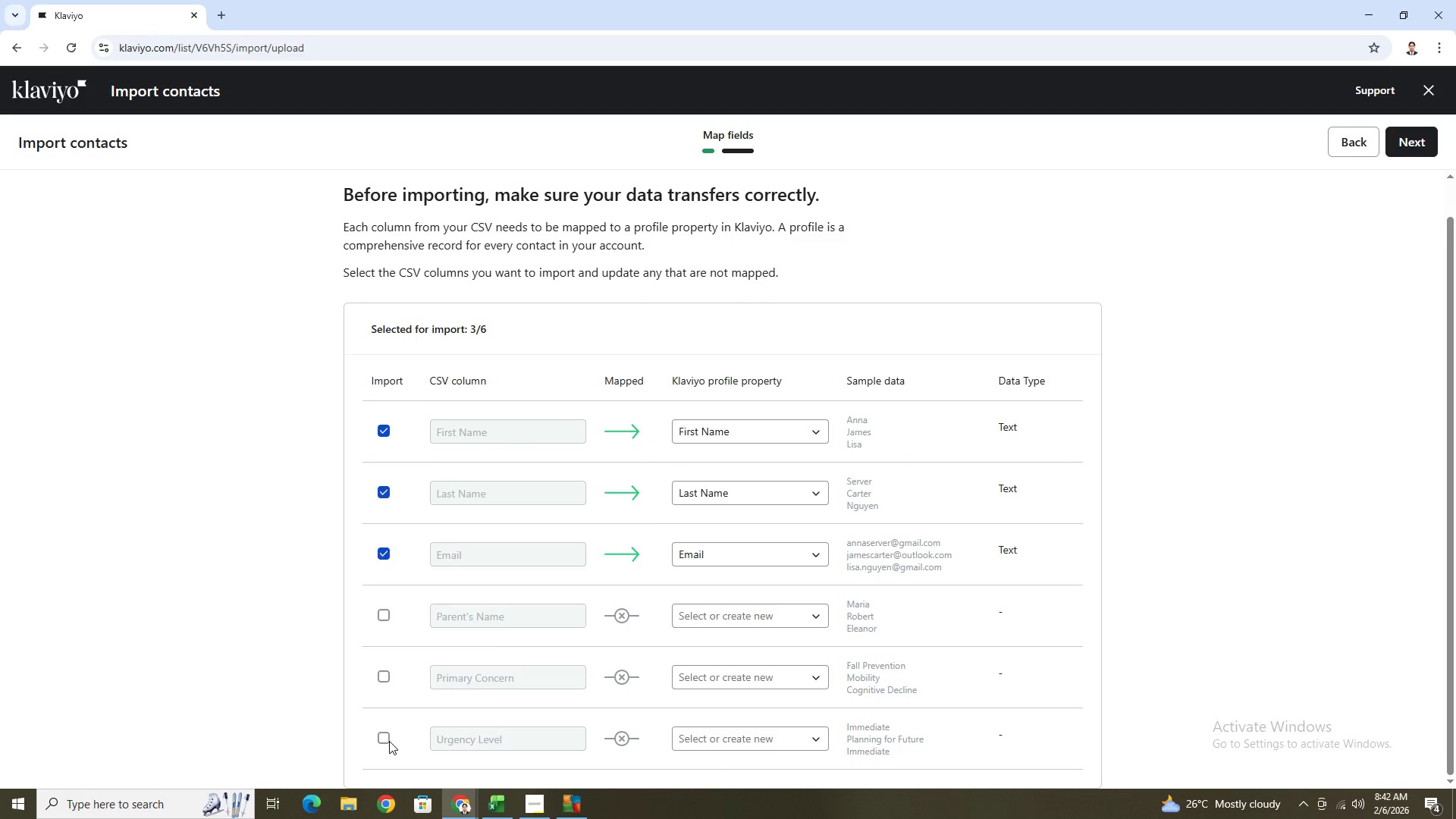 
left_click([387, 741])
 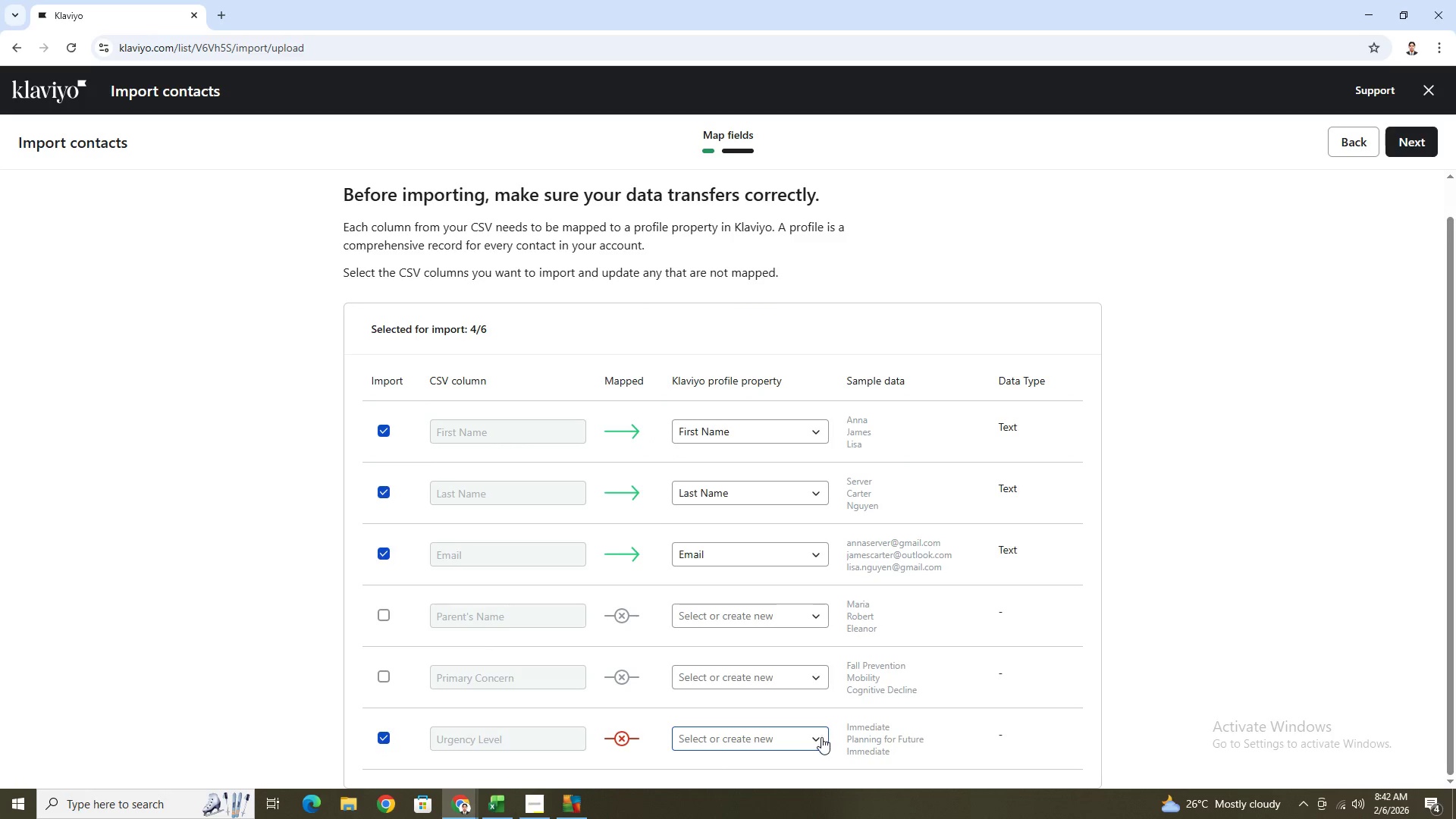 
left_click([820, 738])
 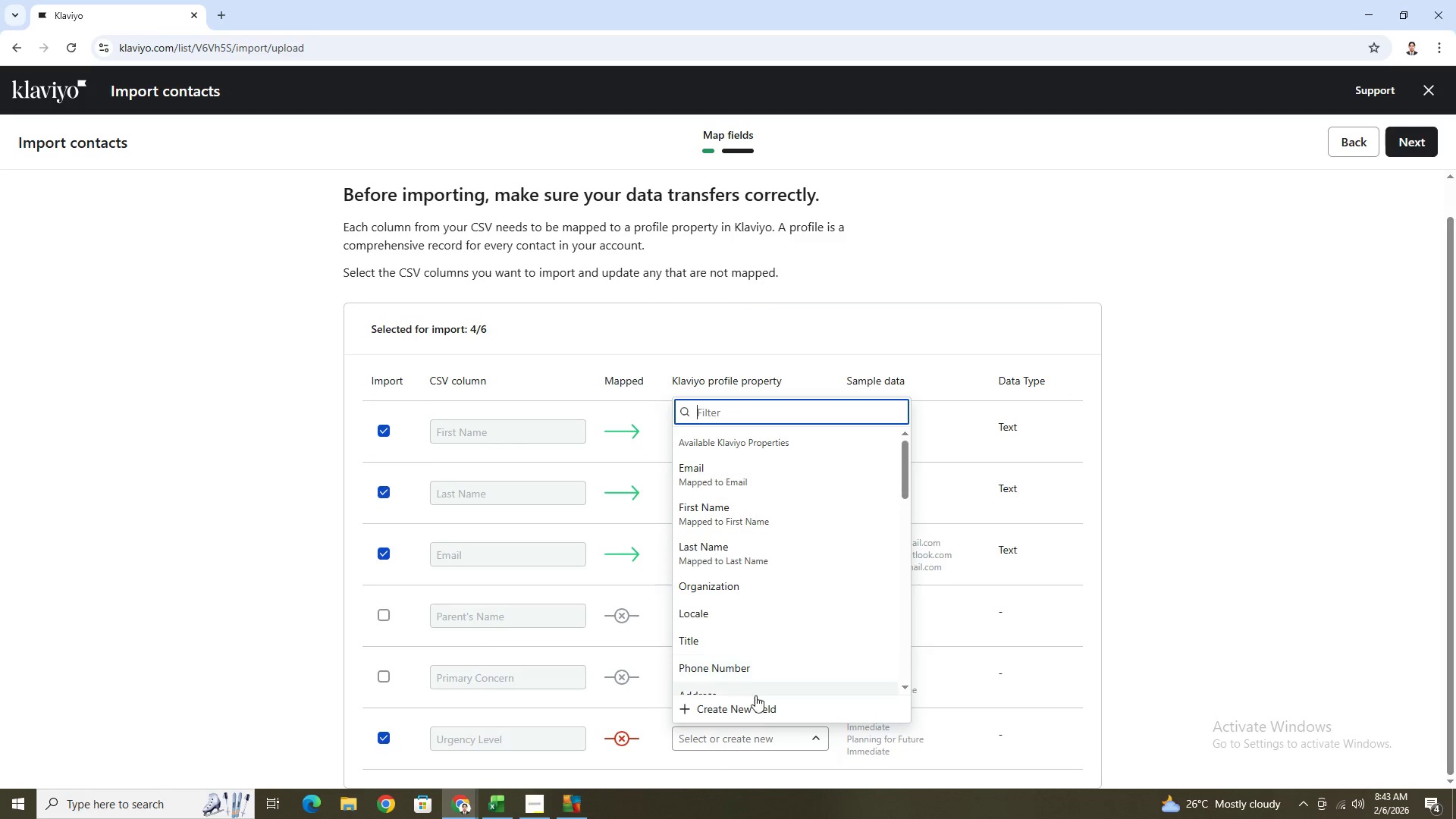 
left_click([755, 710])
 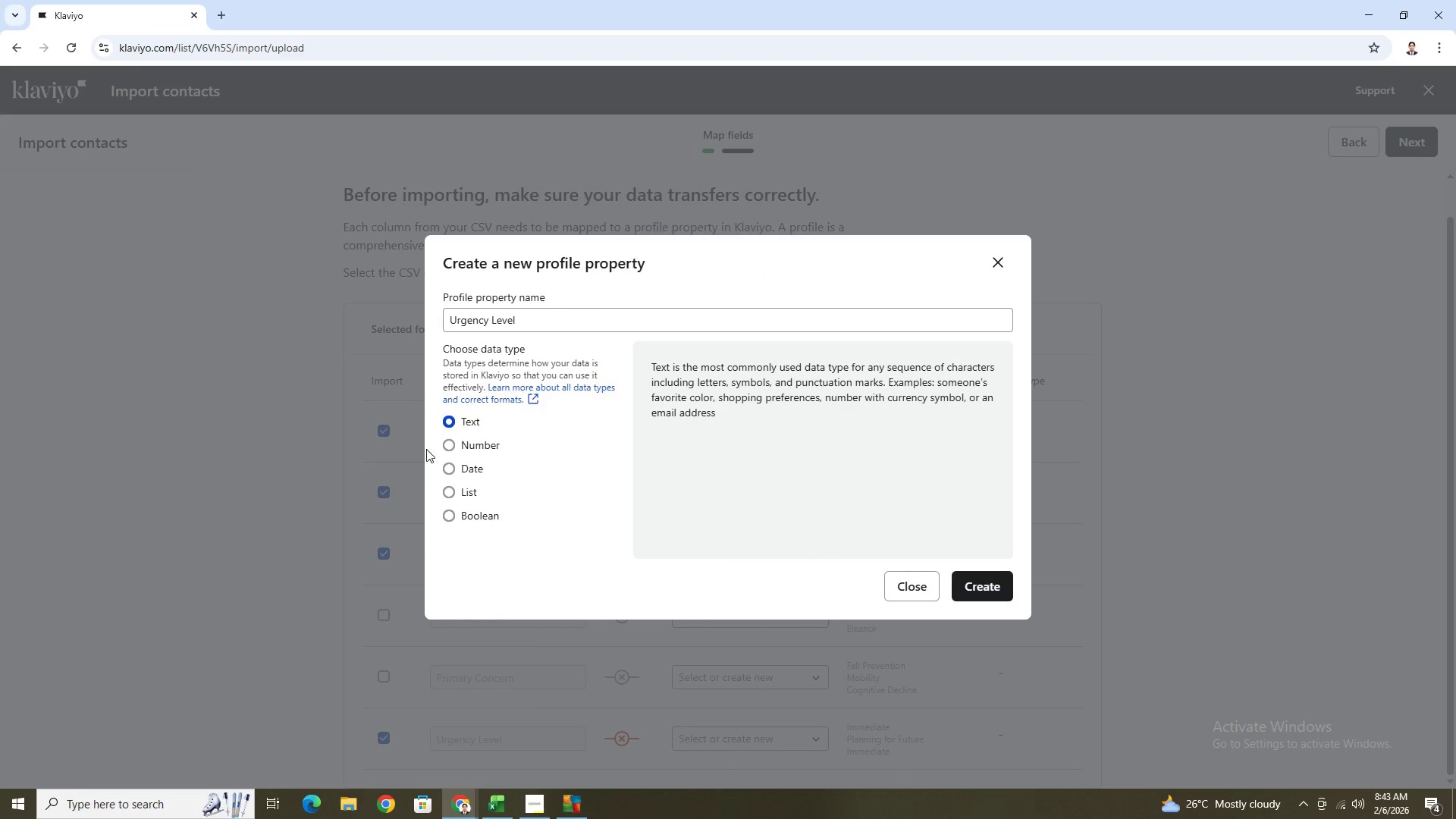 
left_click([447, 495])
 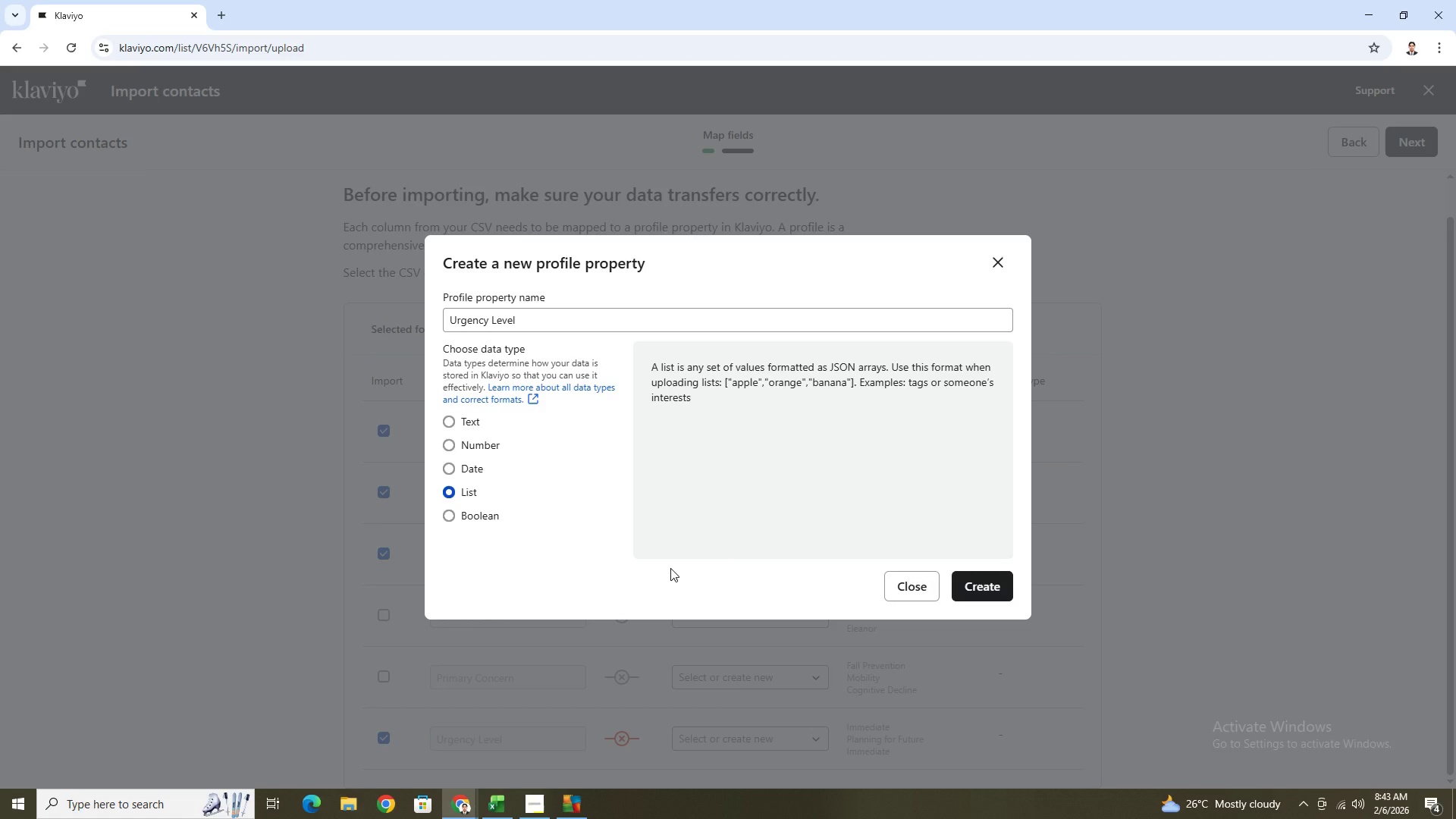 
wait(39.03)
 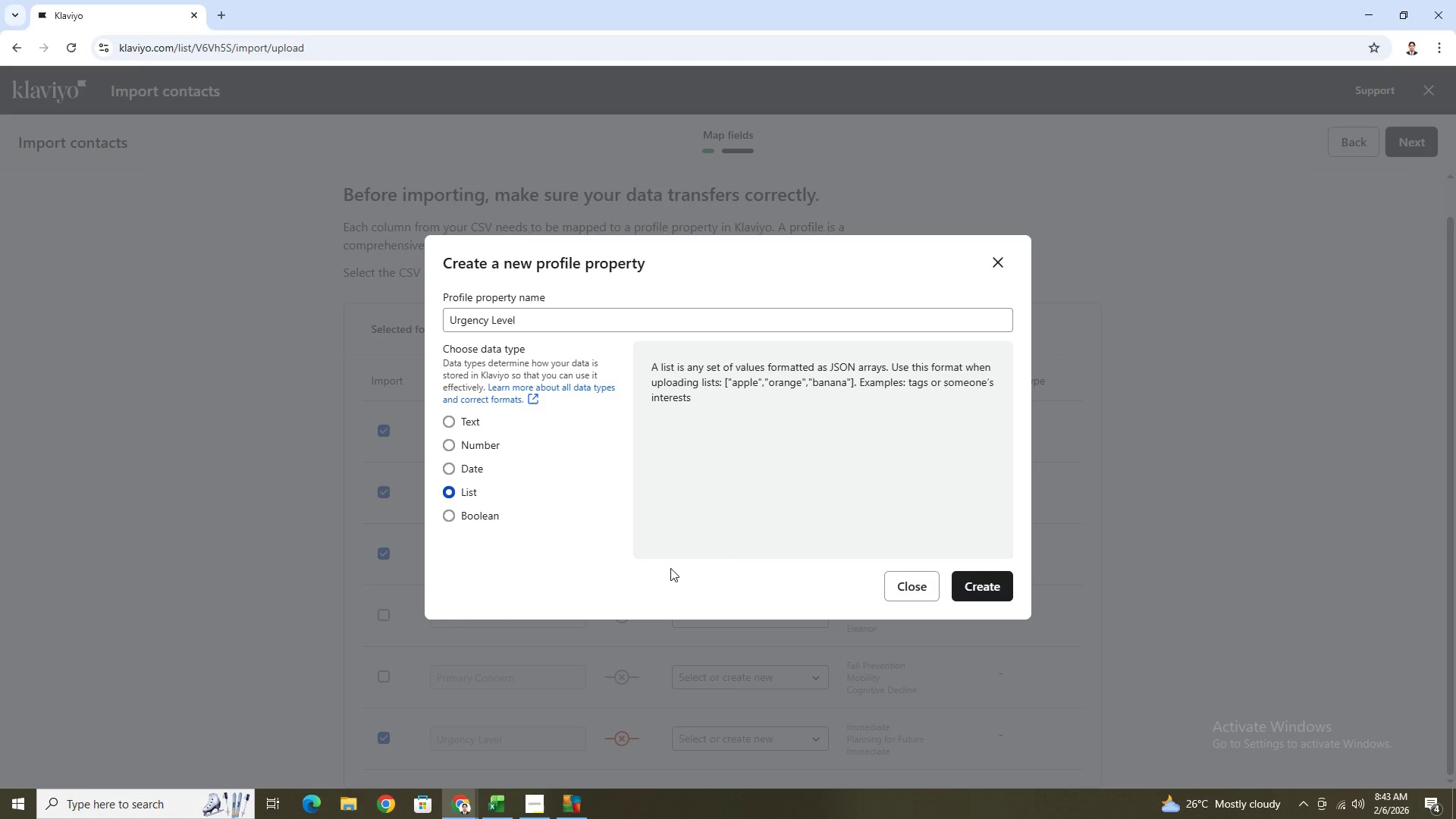 
left_click([447, 470])
 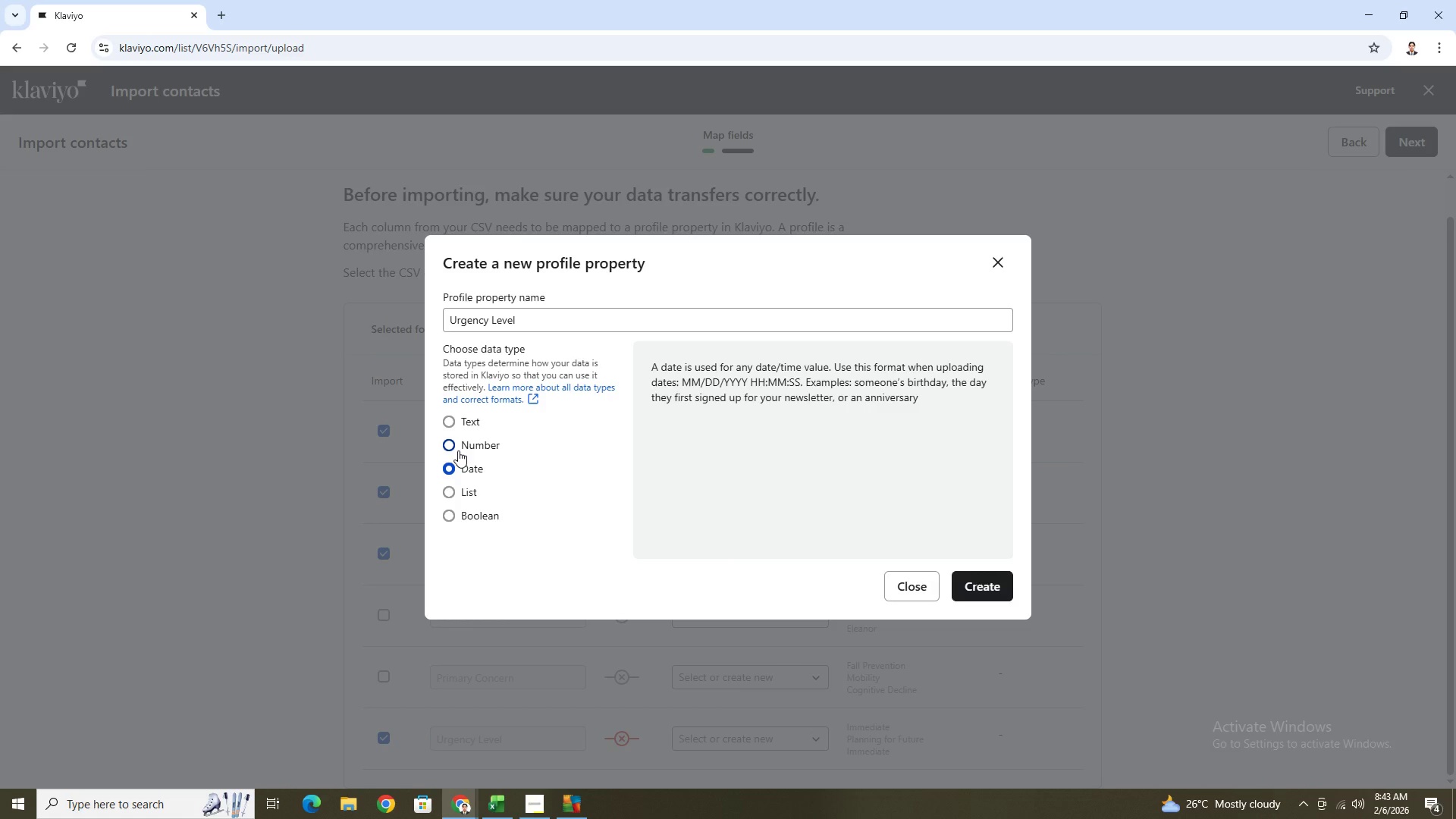 
left_click([457, 448])
 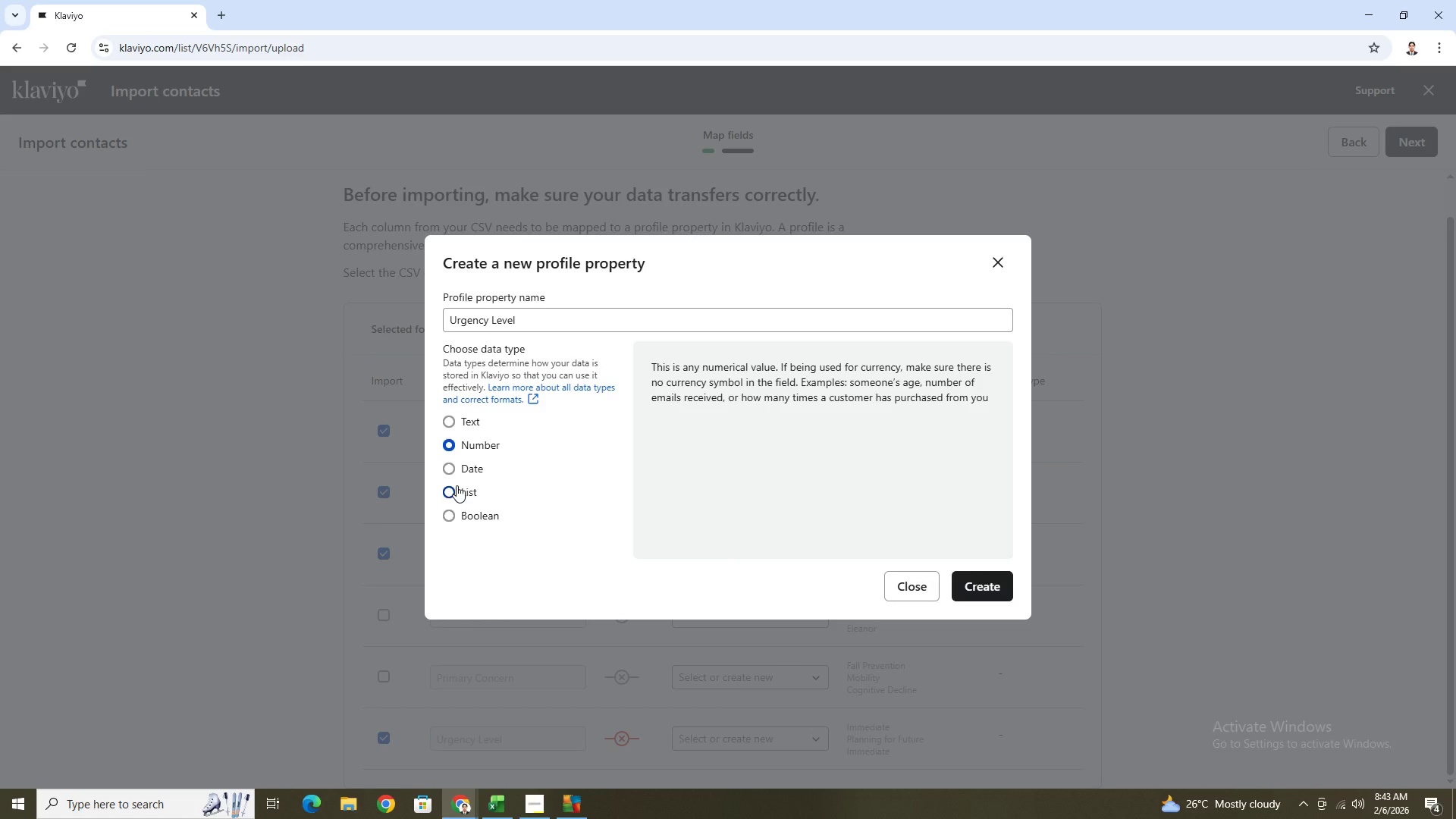 
left_click([457, 488])
 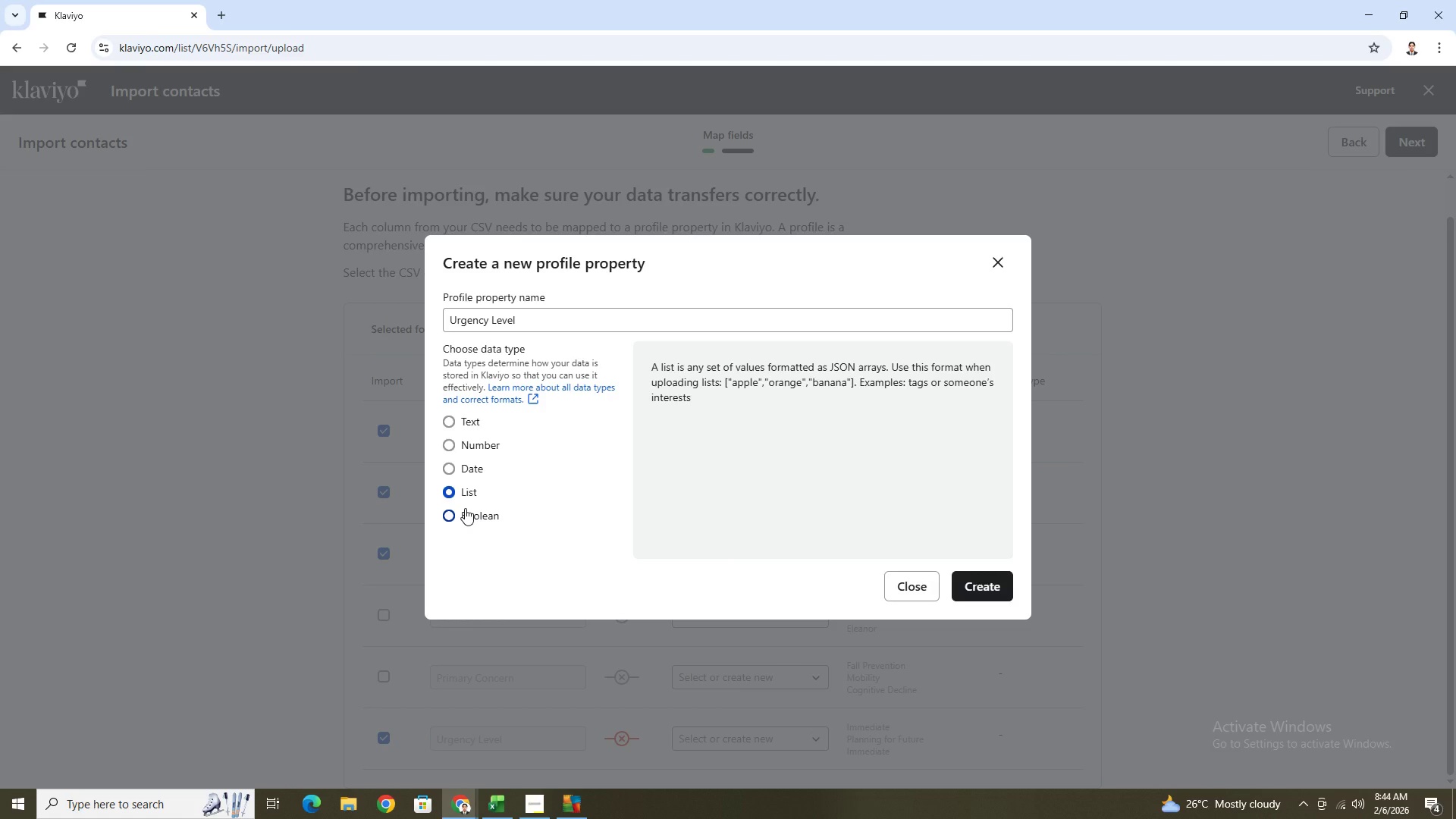 
wait(42.8)
 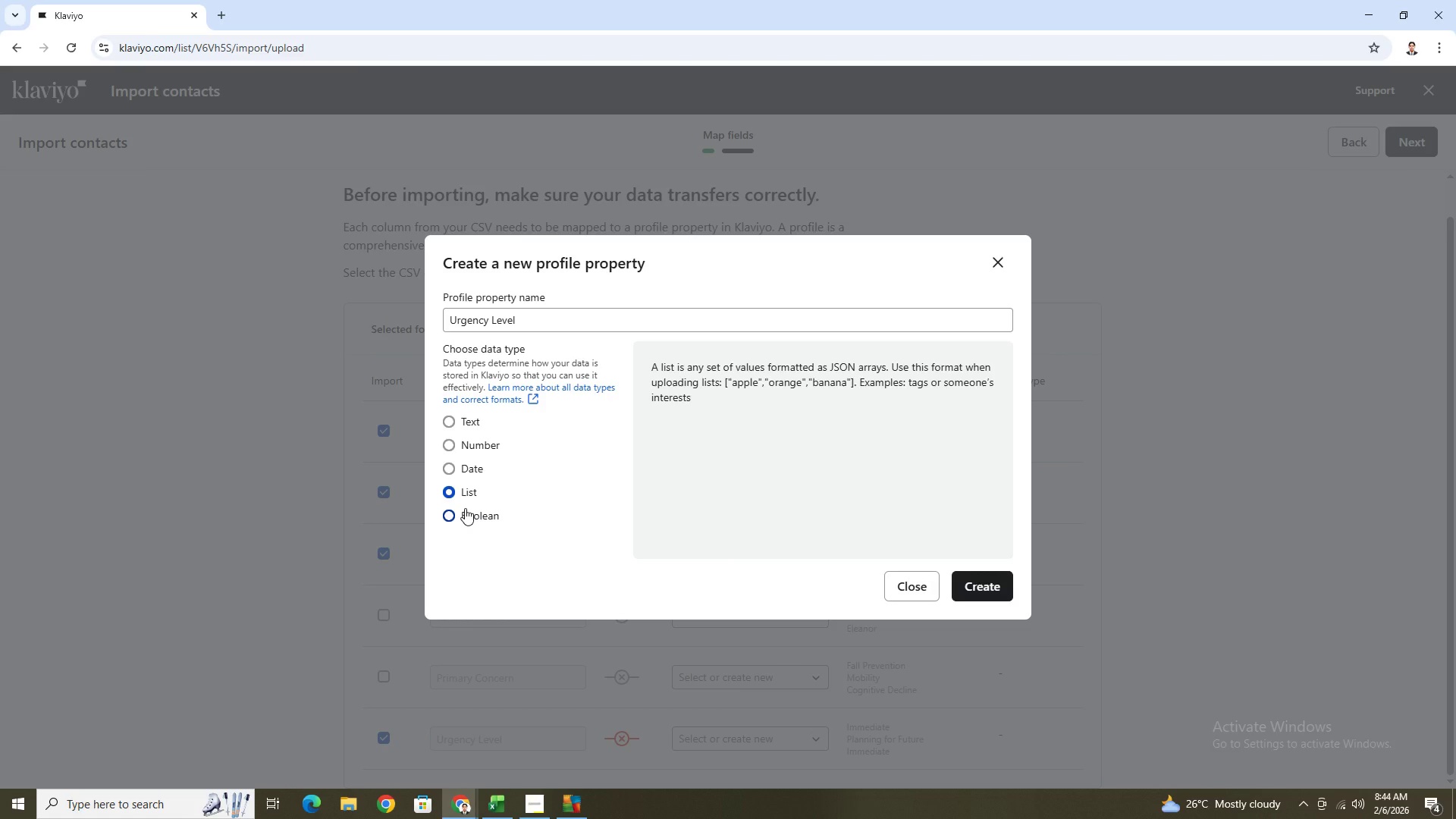 
scroll: coordinate [554, 455], scroll_direction: down, amount: 3.0
 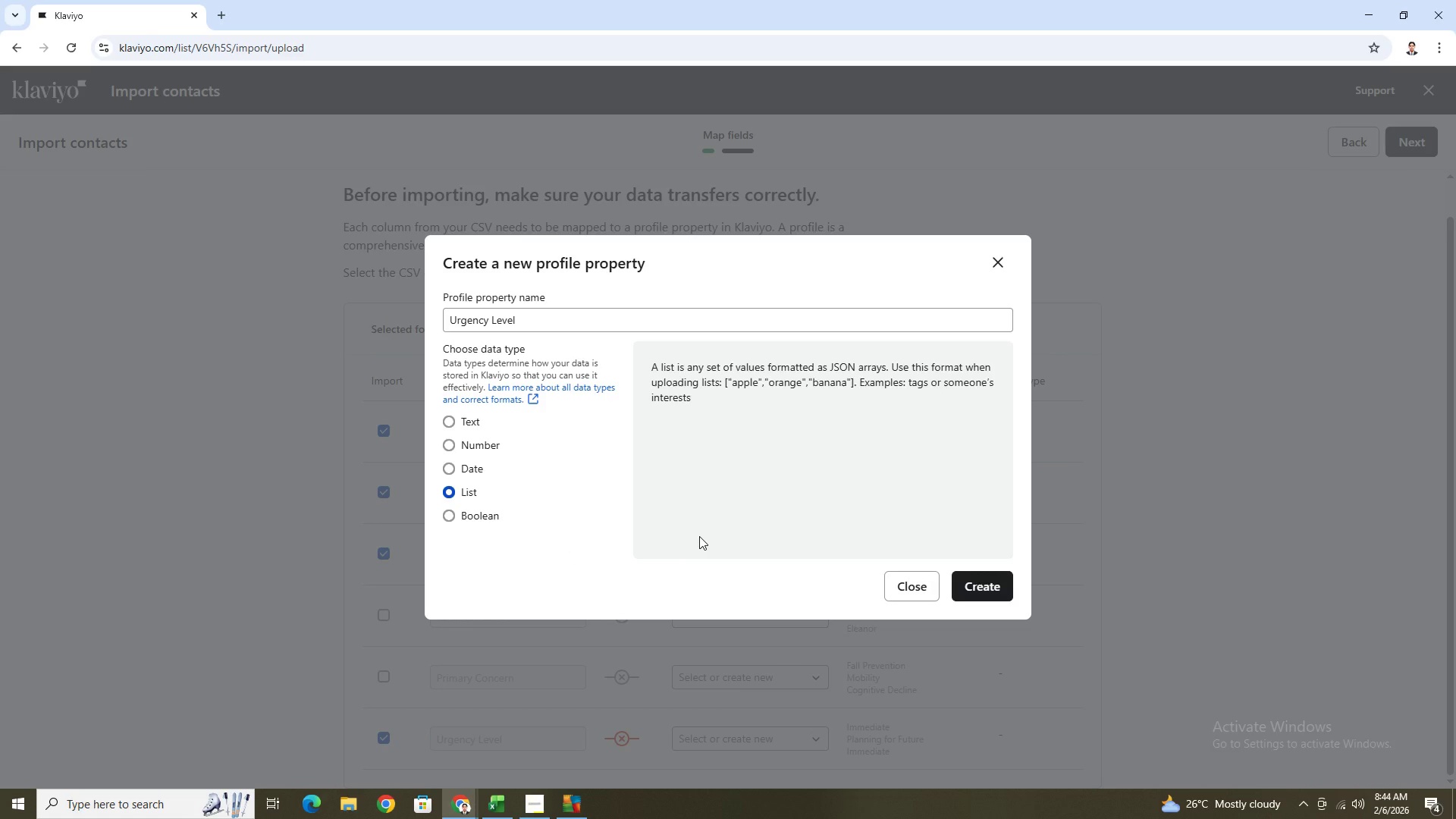 
wait(26.15)
 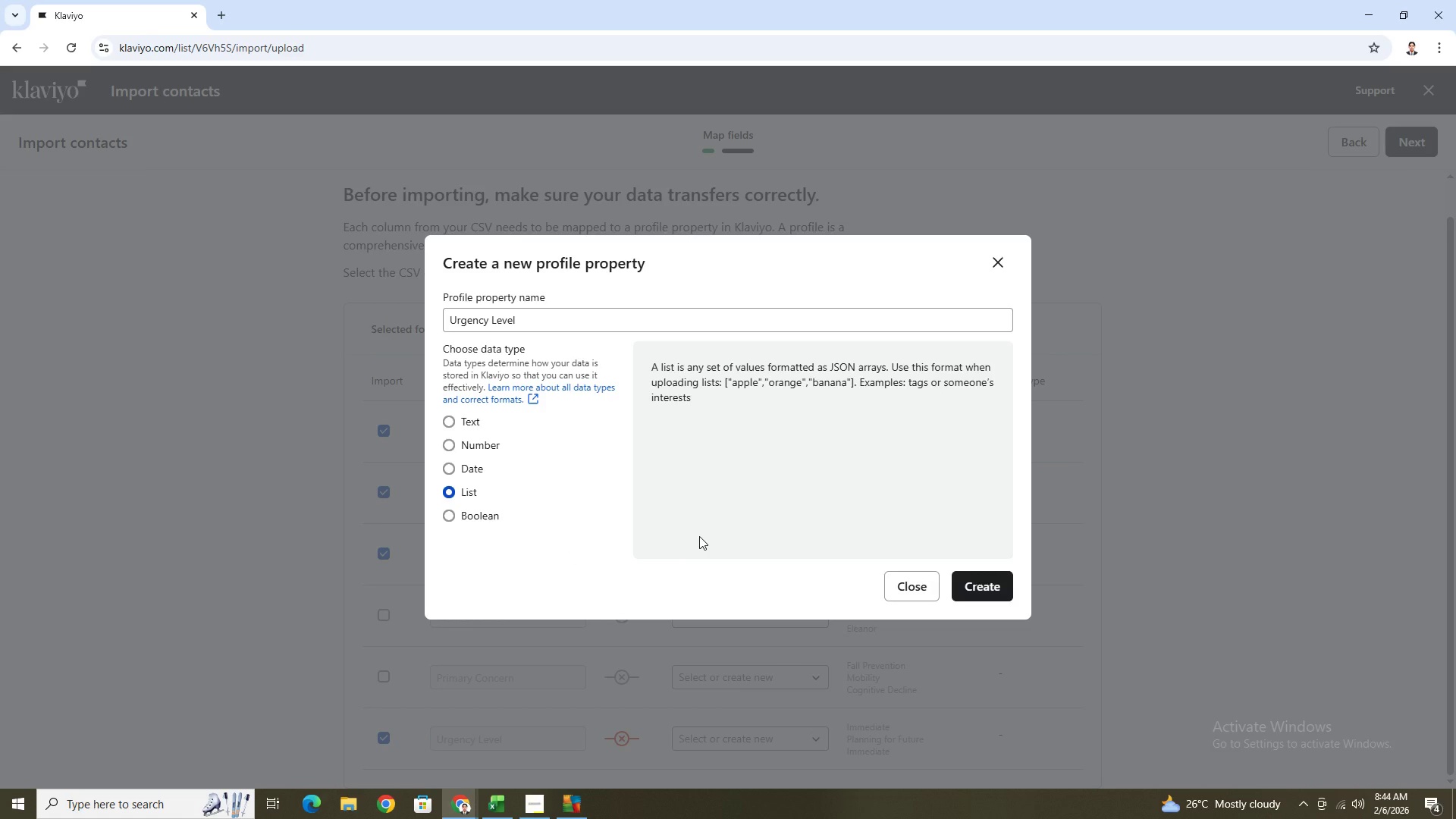 
left_click([998, 584])
 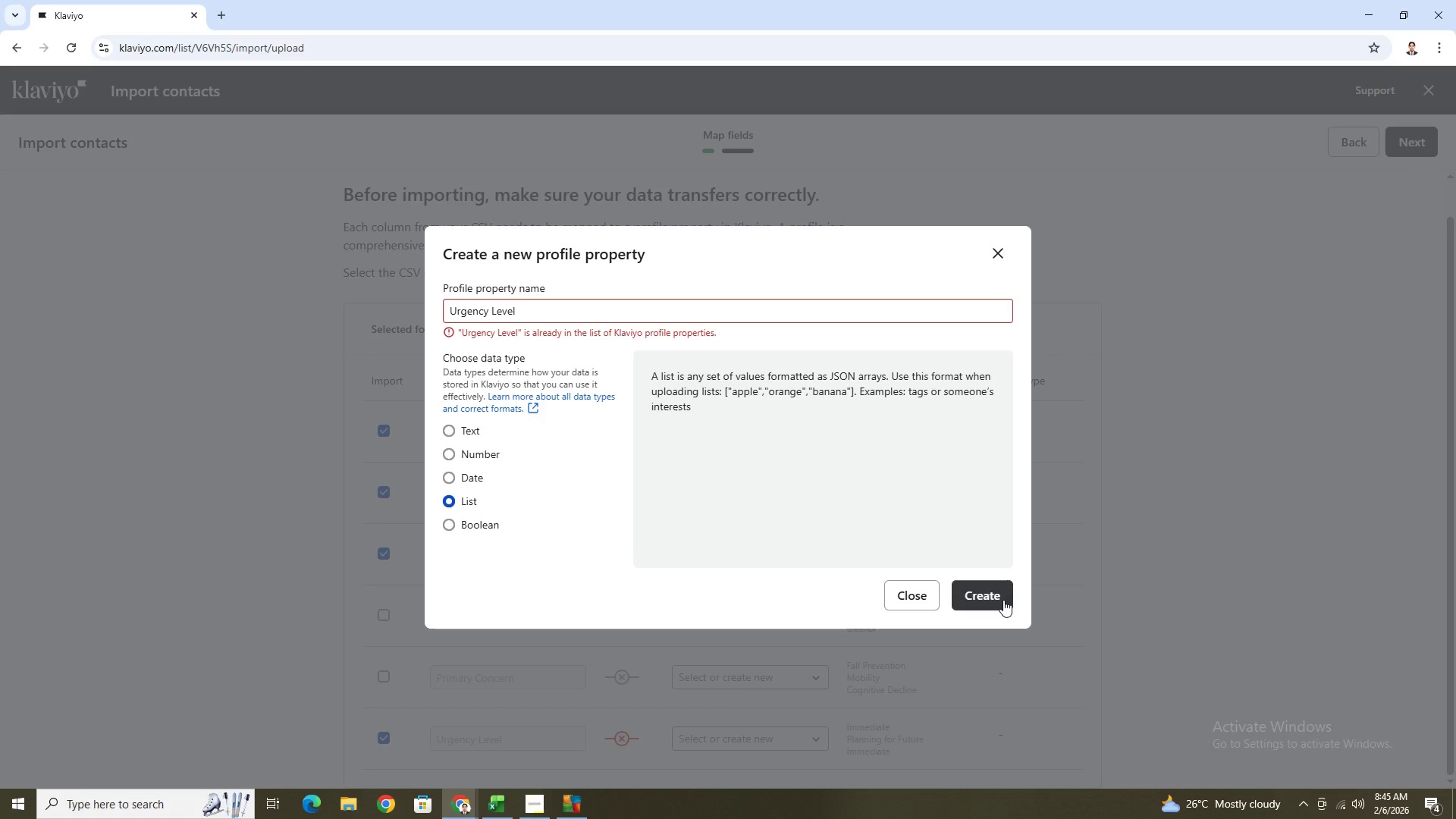 
wait(12.34)
 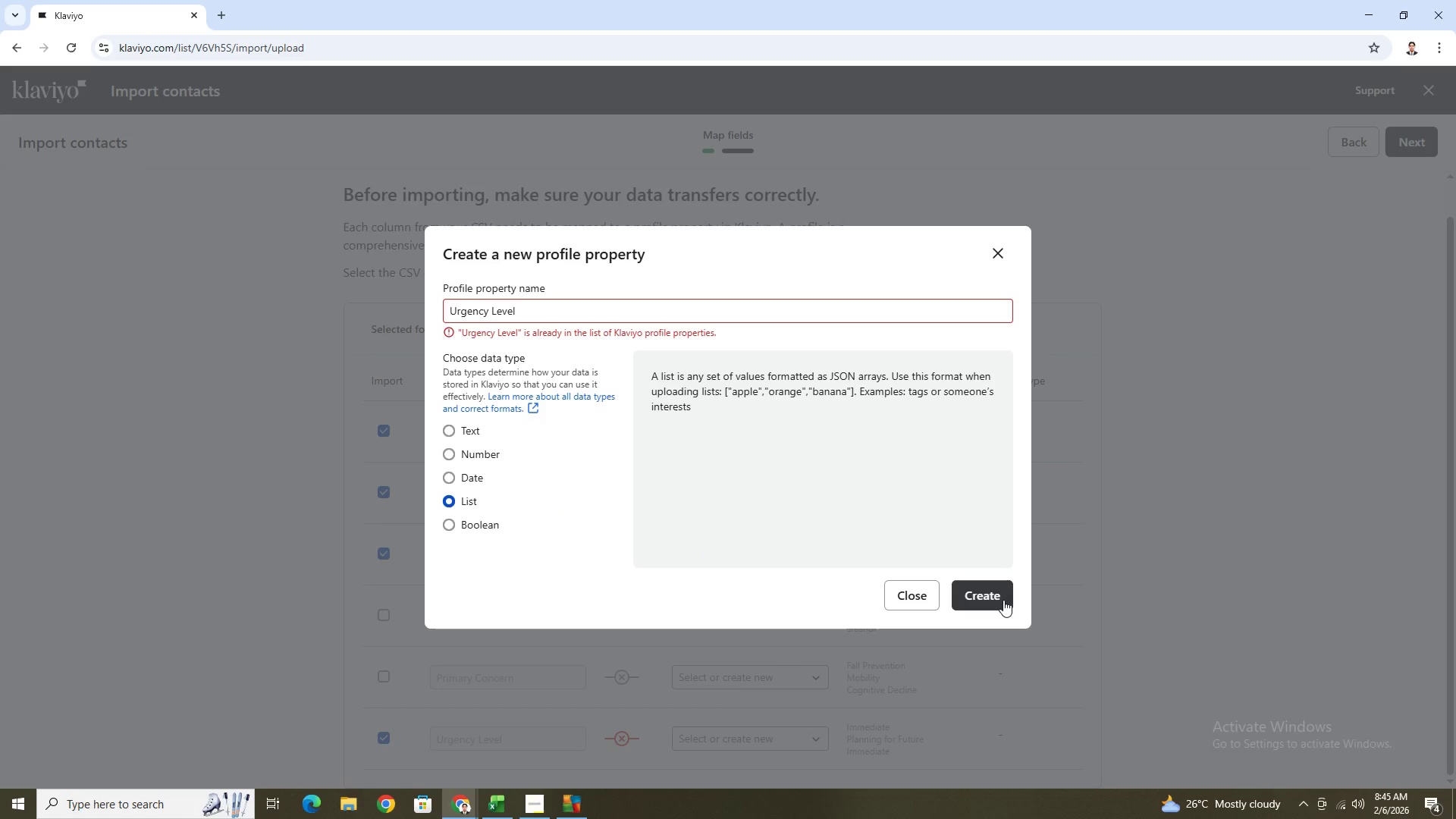 
left_click([995, 253])
 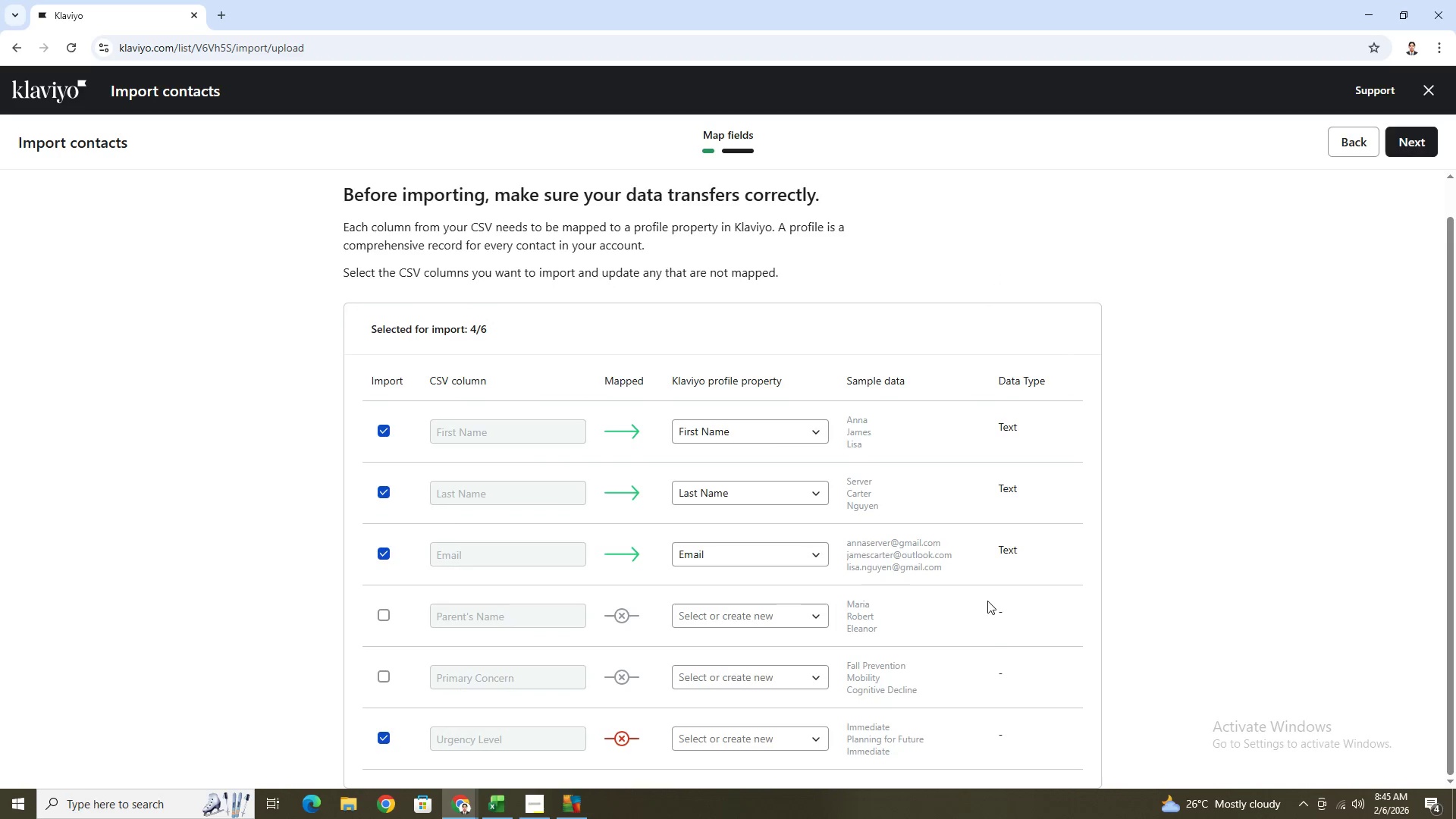 
scroll: coordinate [989, 681], scroll_direction: down, amount: 2.0
 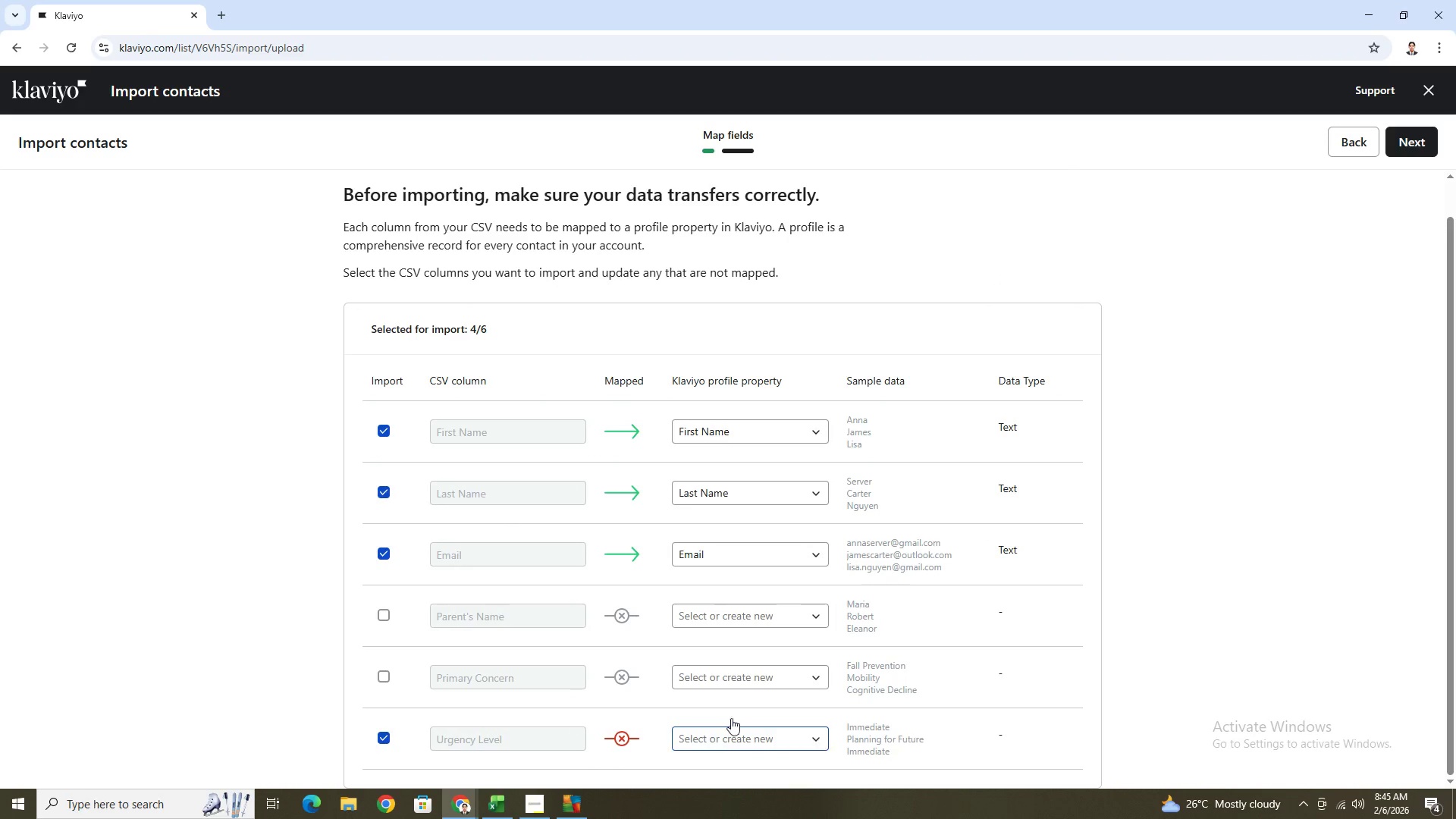 
left_click([388, 674])
 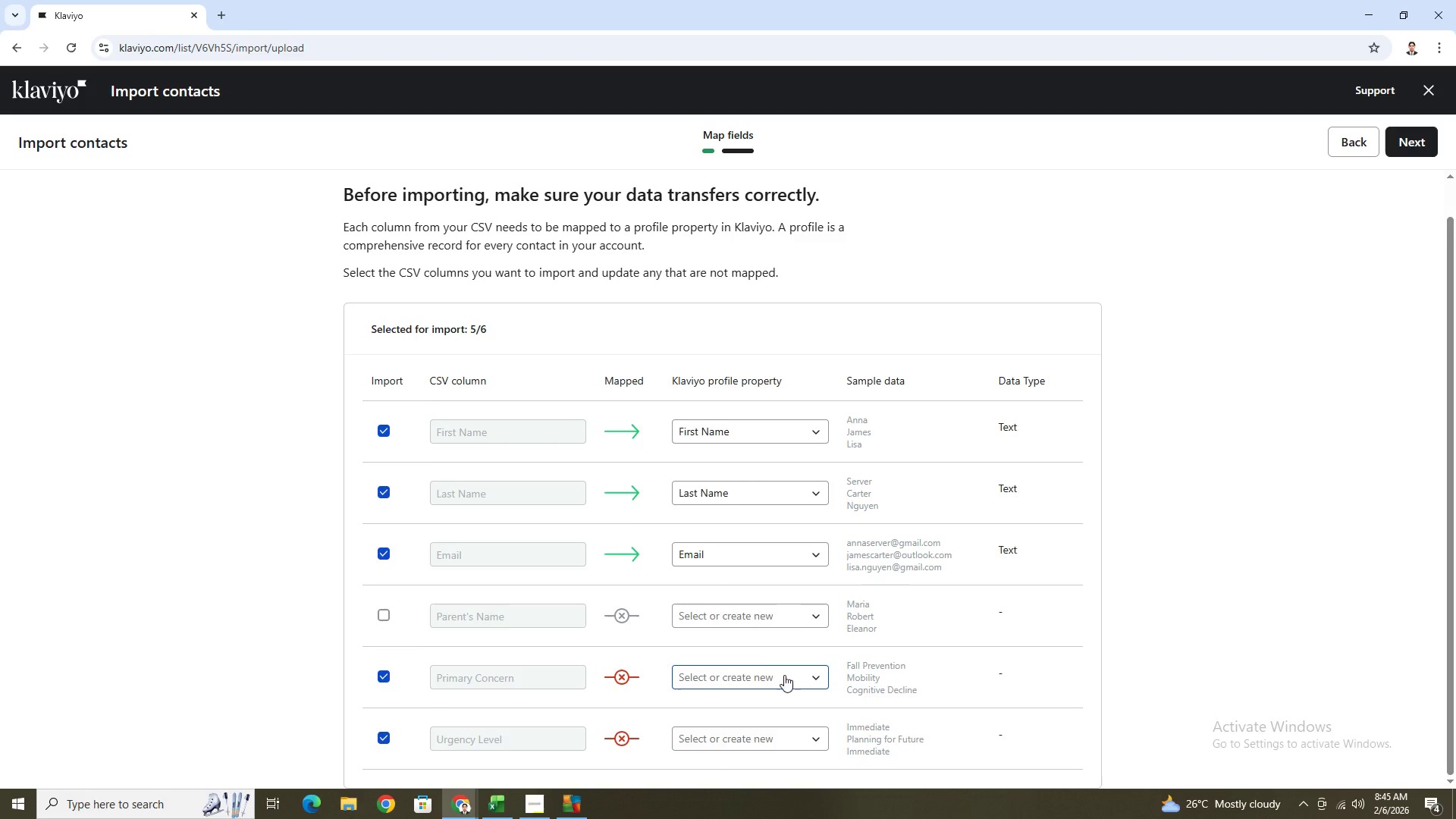 
left_click([802, 678])
 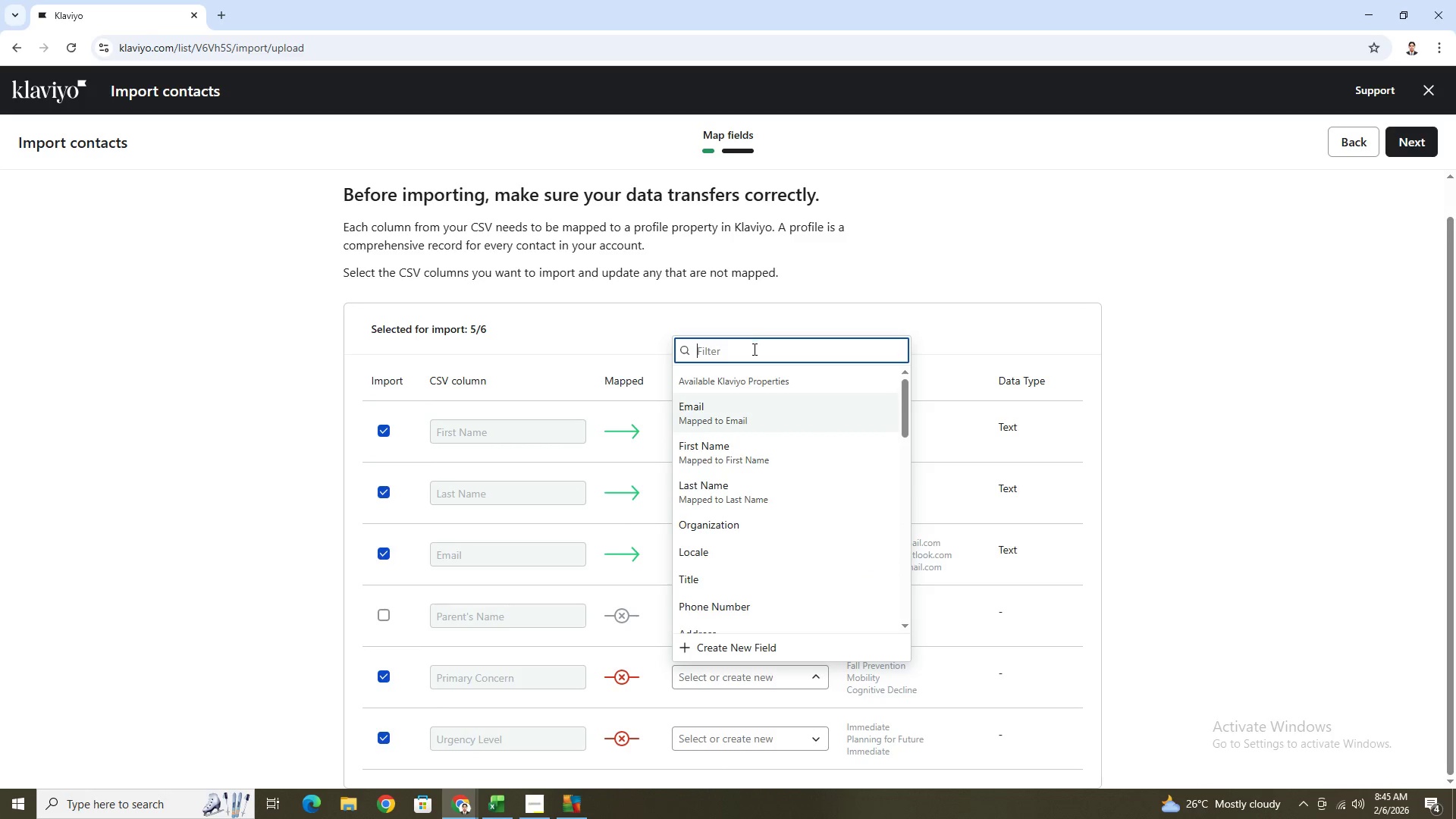 
wait(9.83)
 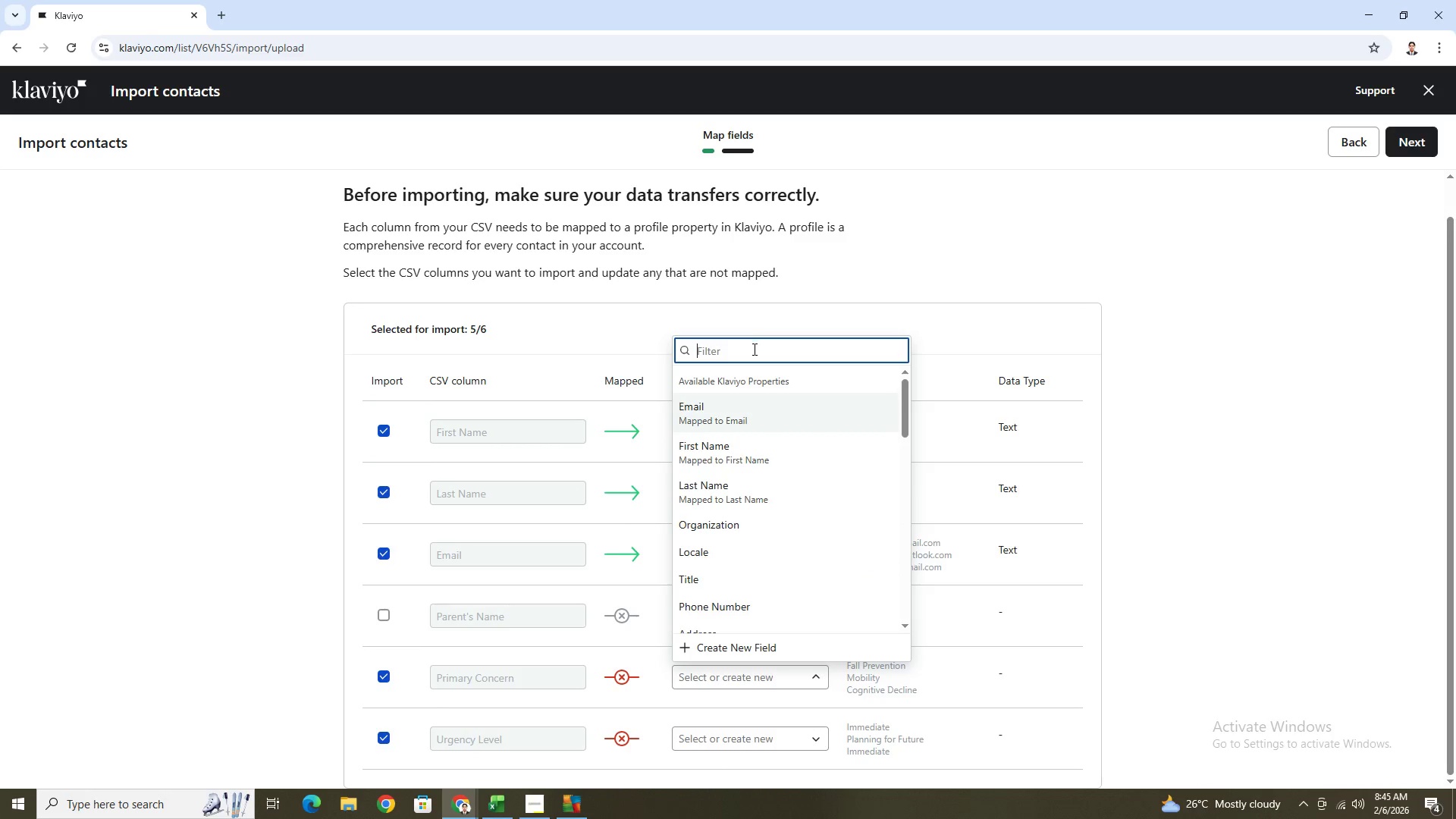 
scroll: coordinate [882, 550], scroll_direction: down, amount: 4.0
 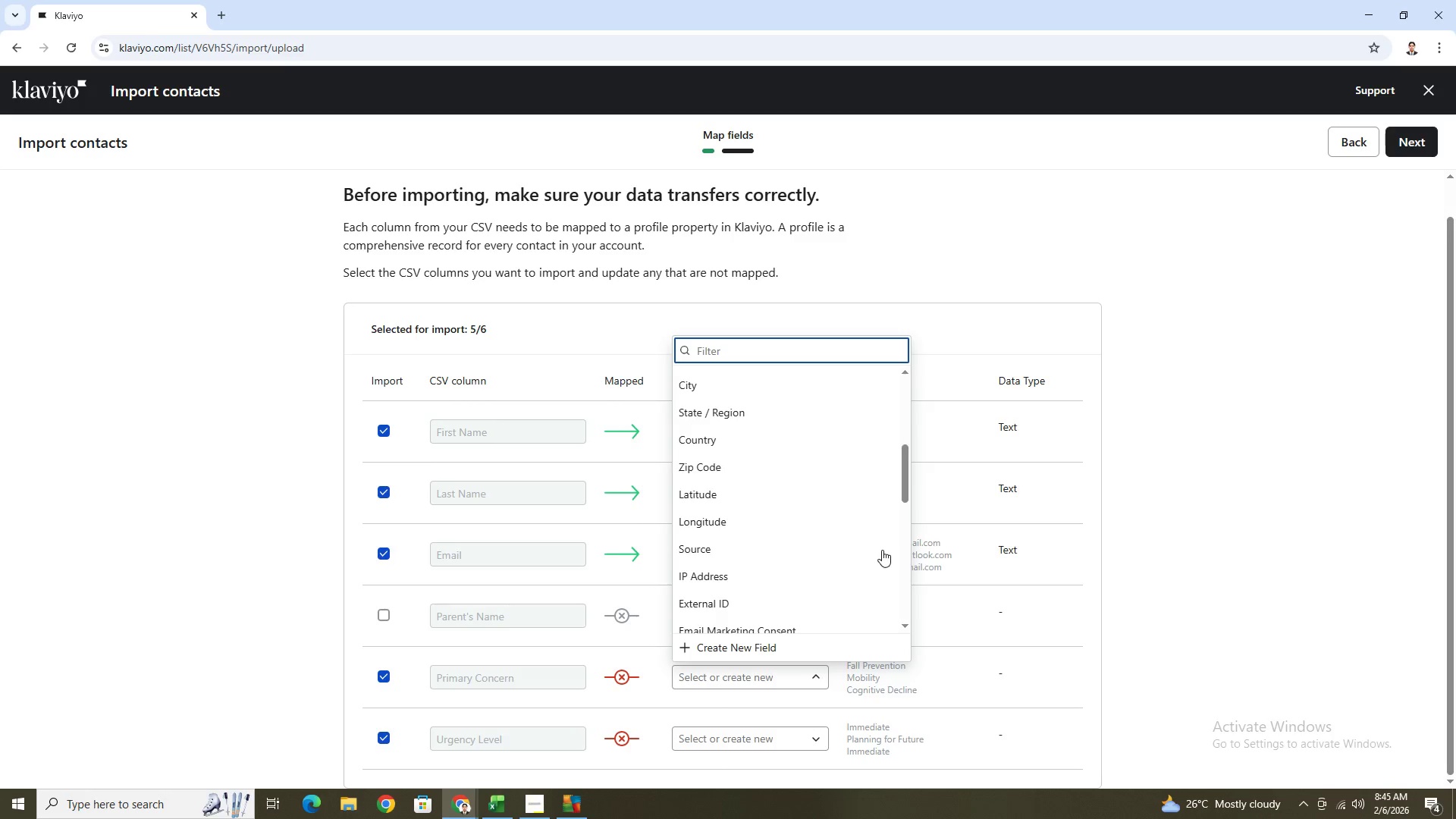 
scroll: coordinate [882, 550], scroll_direction: up, amount: 9.0
 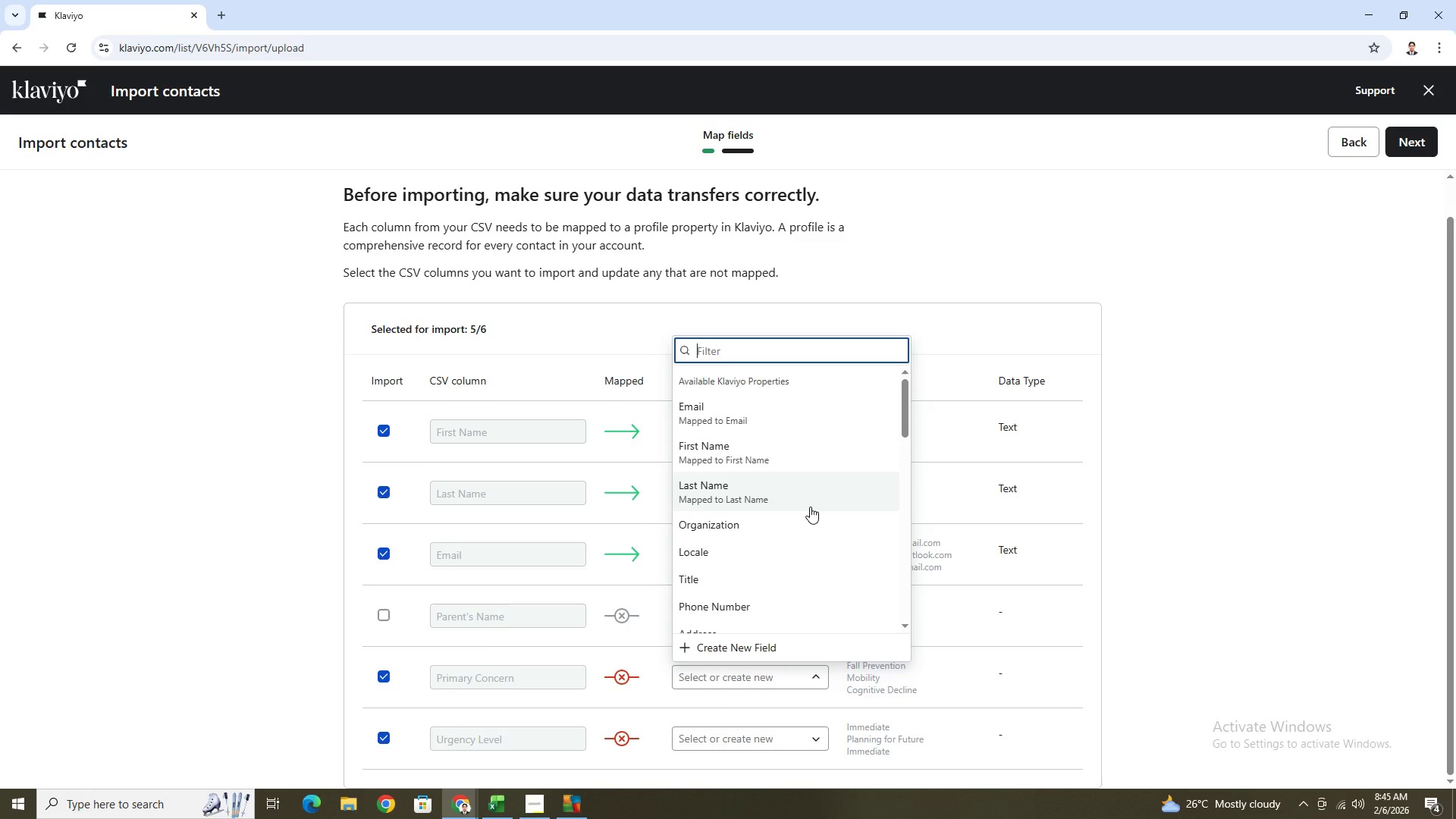 
left_click([803, 642])
 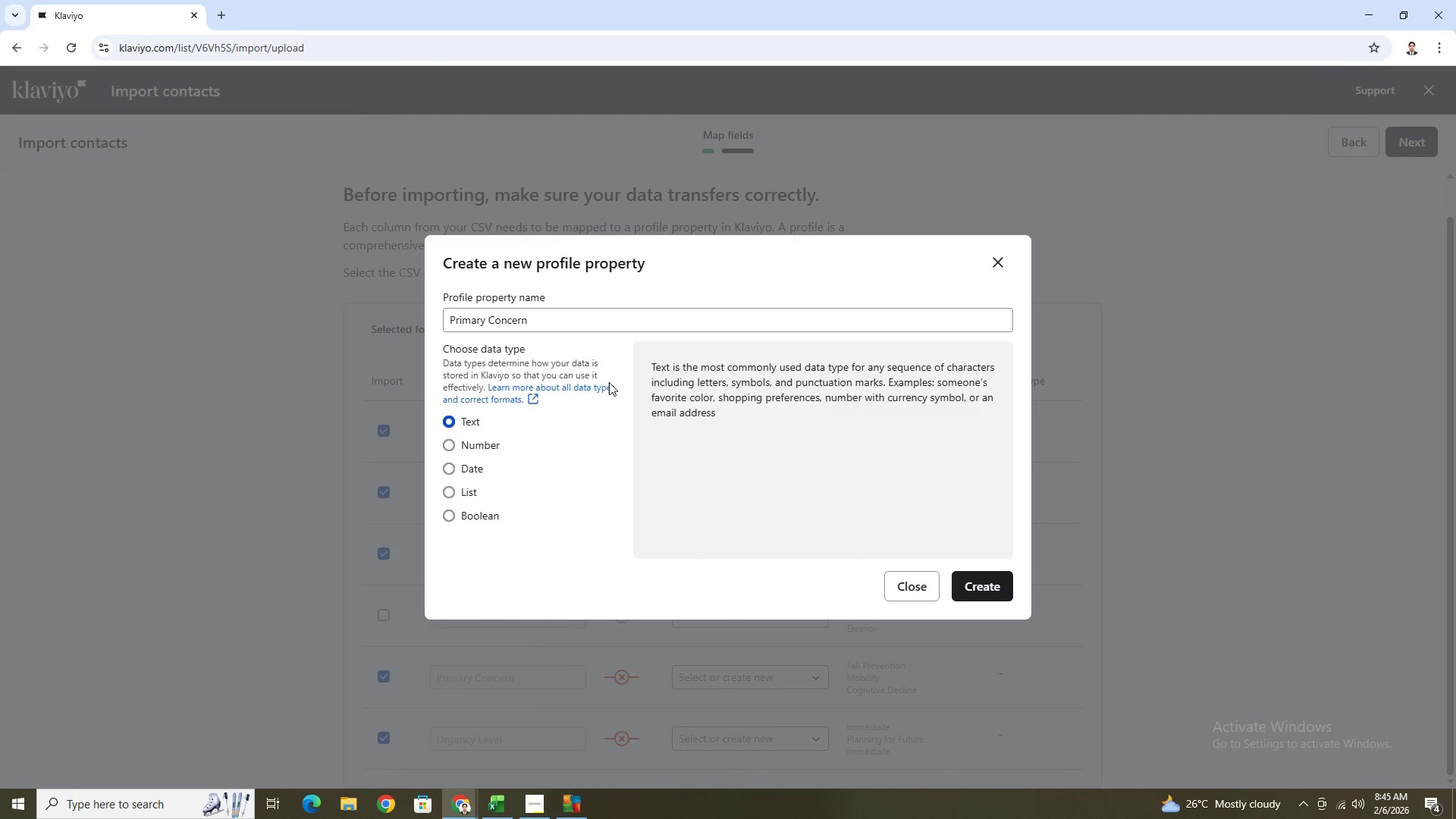 
left_click([467, 494])
 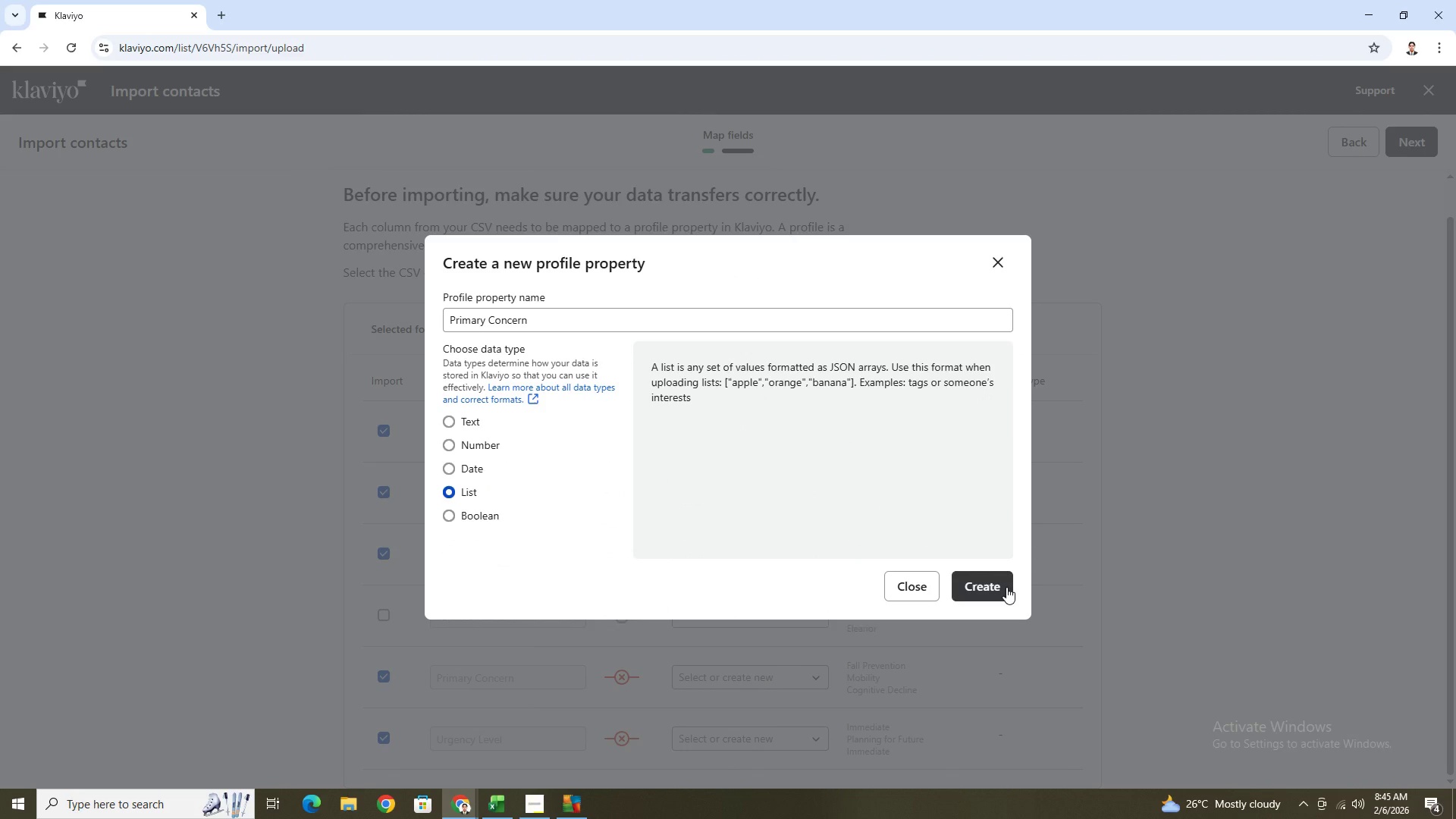 
left_click([1006, 587])
 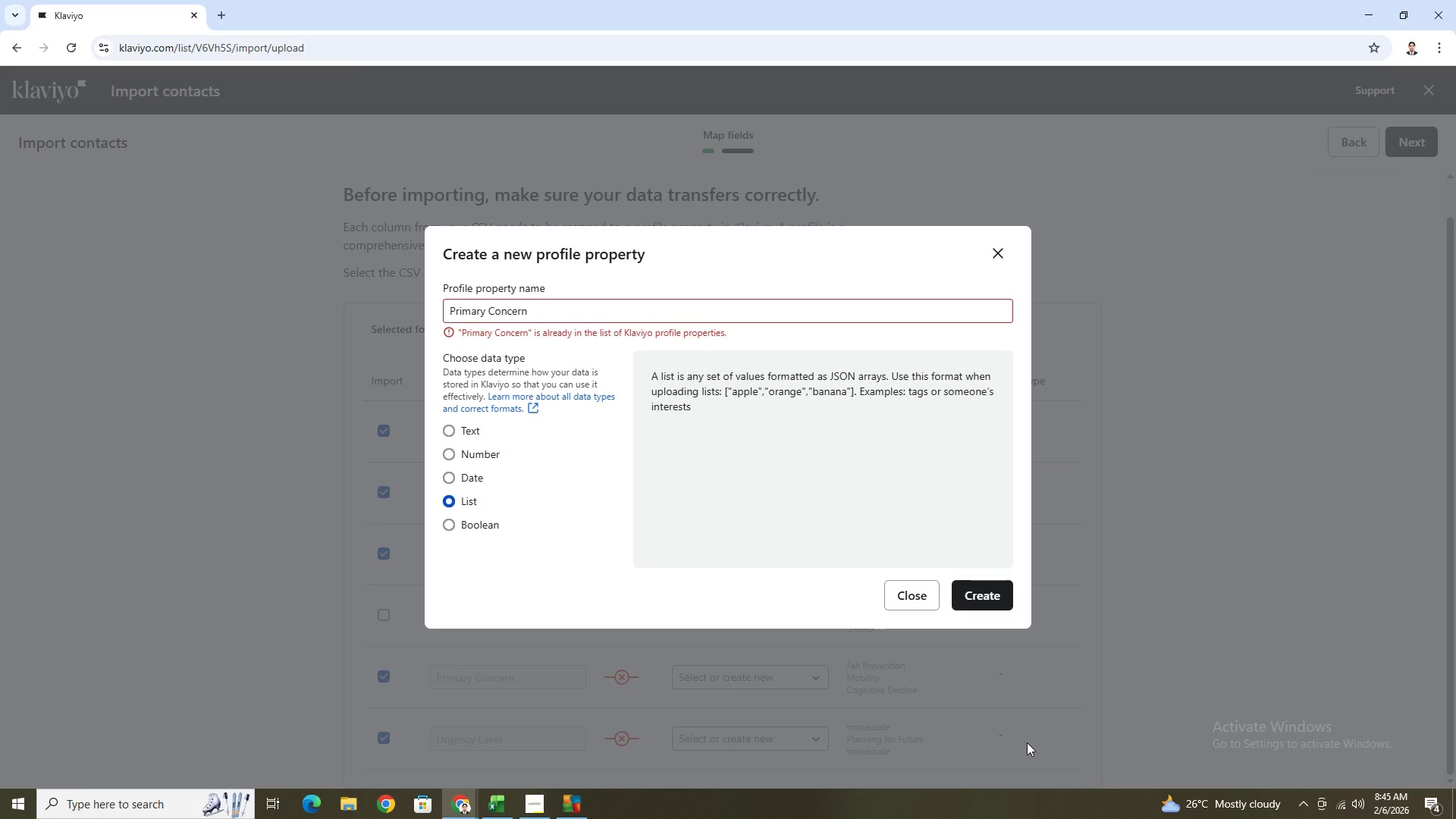 
wait(11.03)
 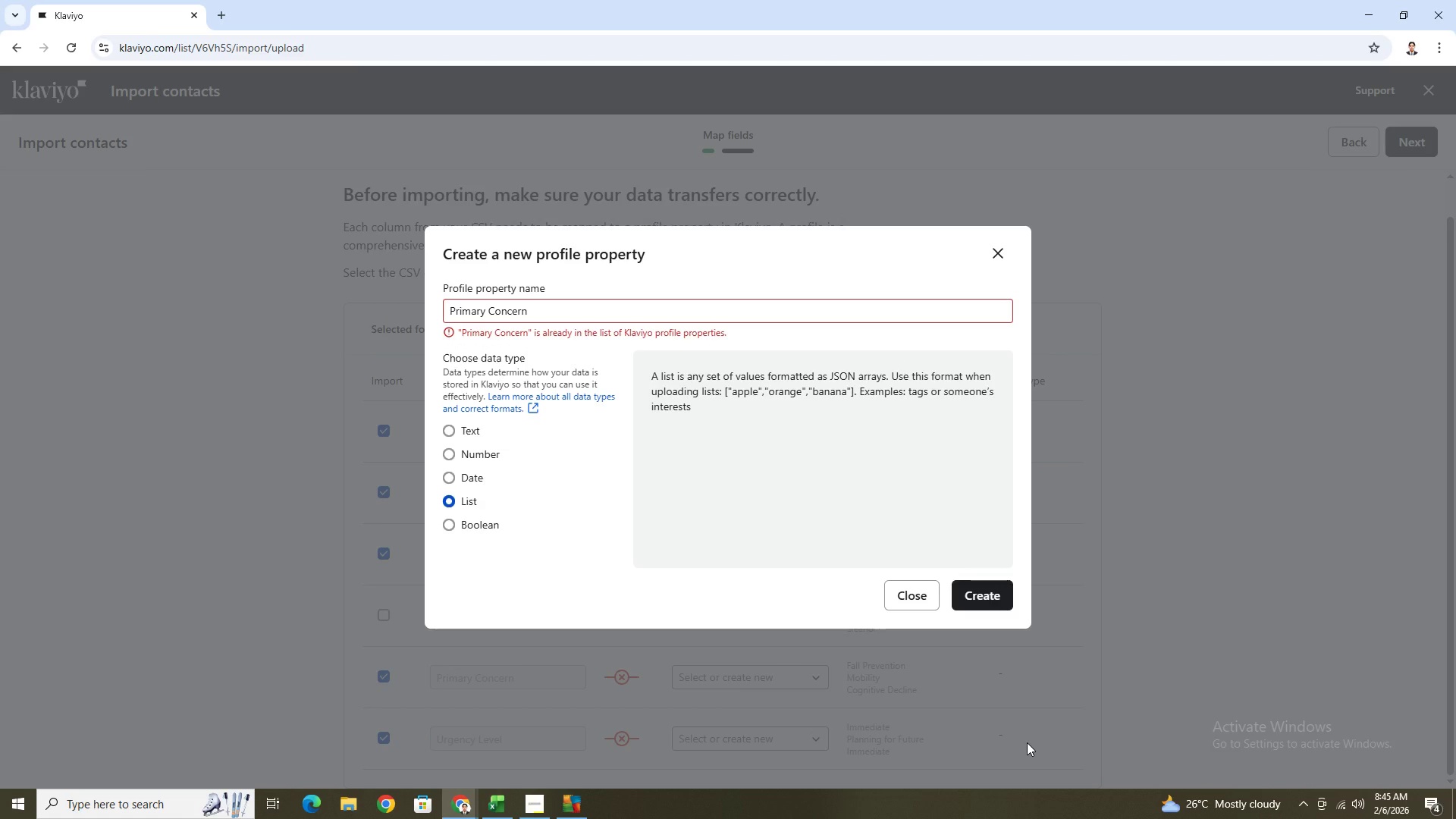 
left_click([999, 259])
 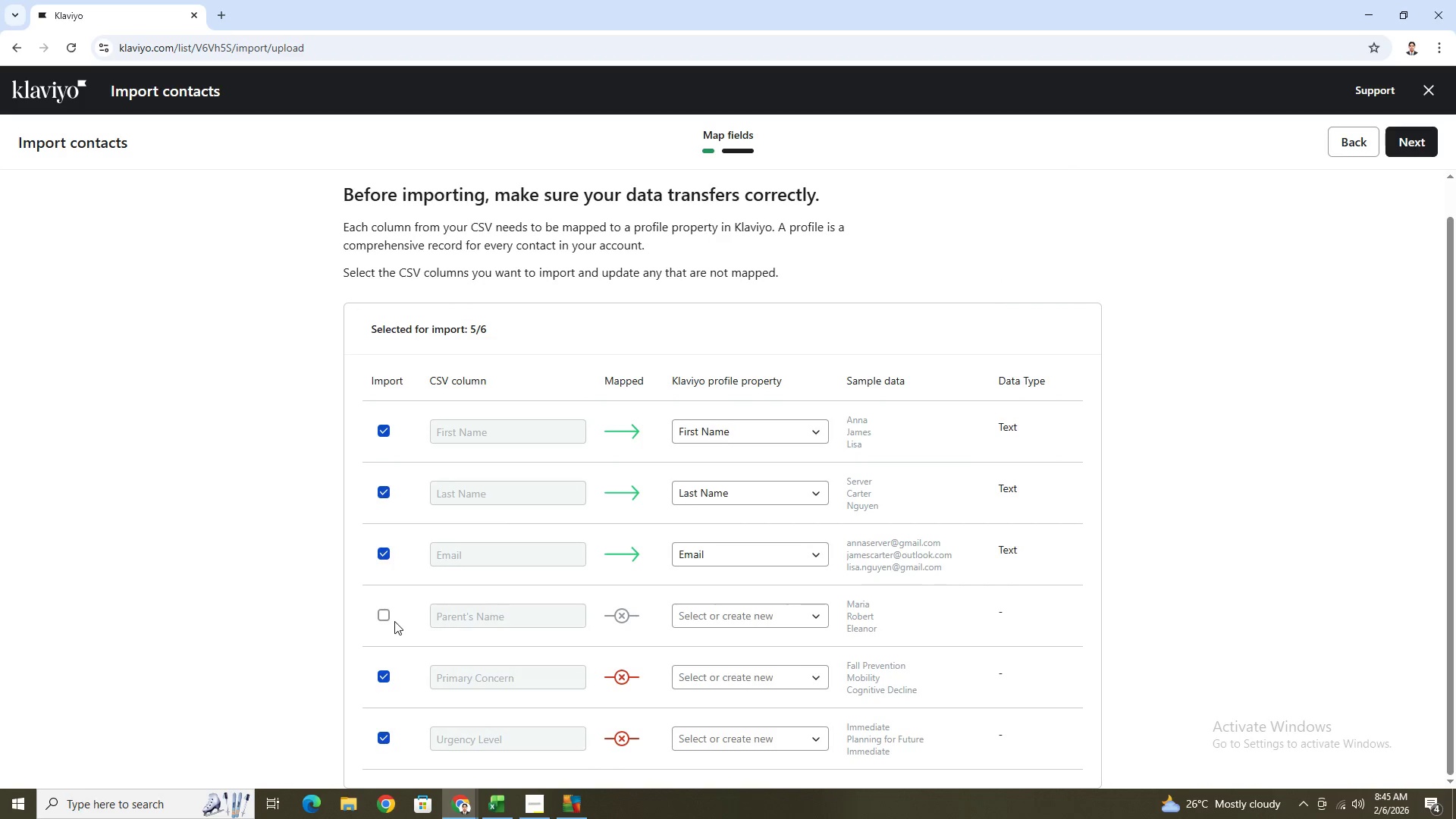 
left_click([390, 613])
 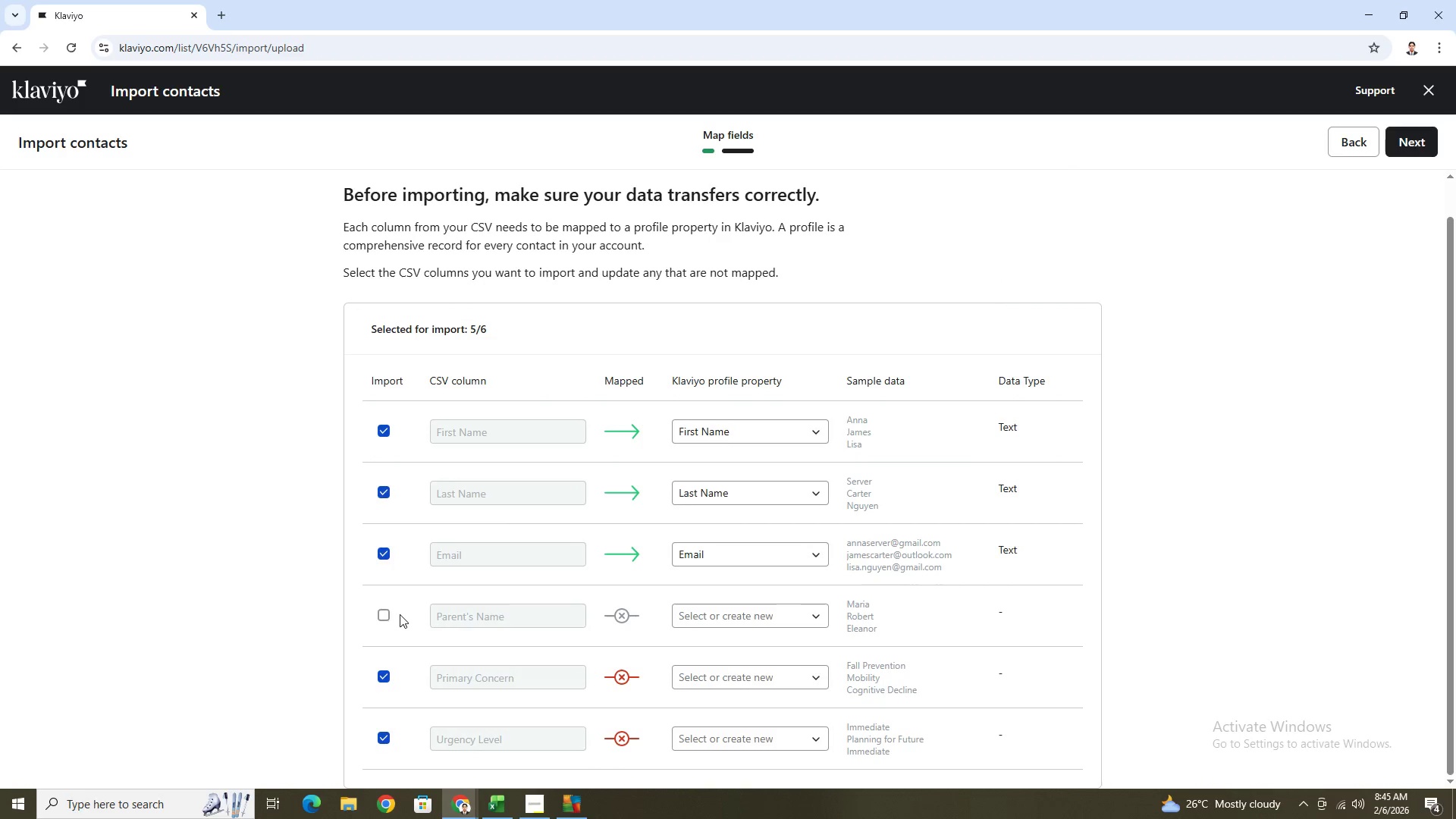 
left_click([382, 611])
 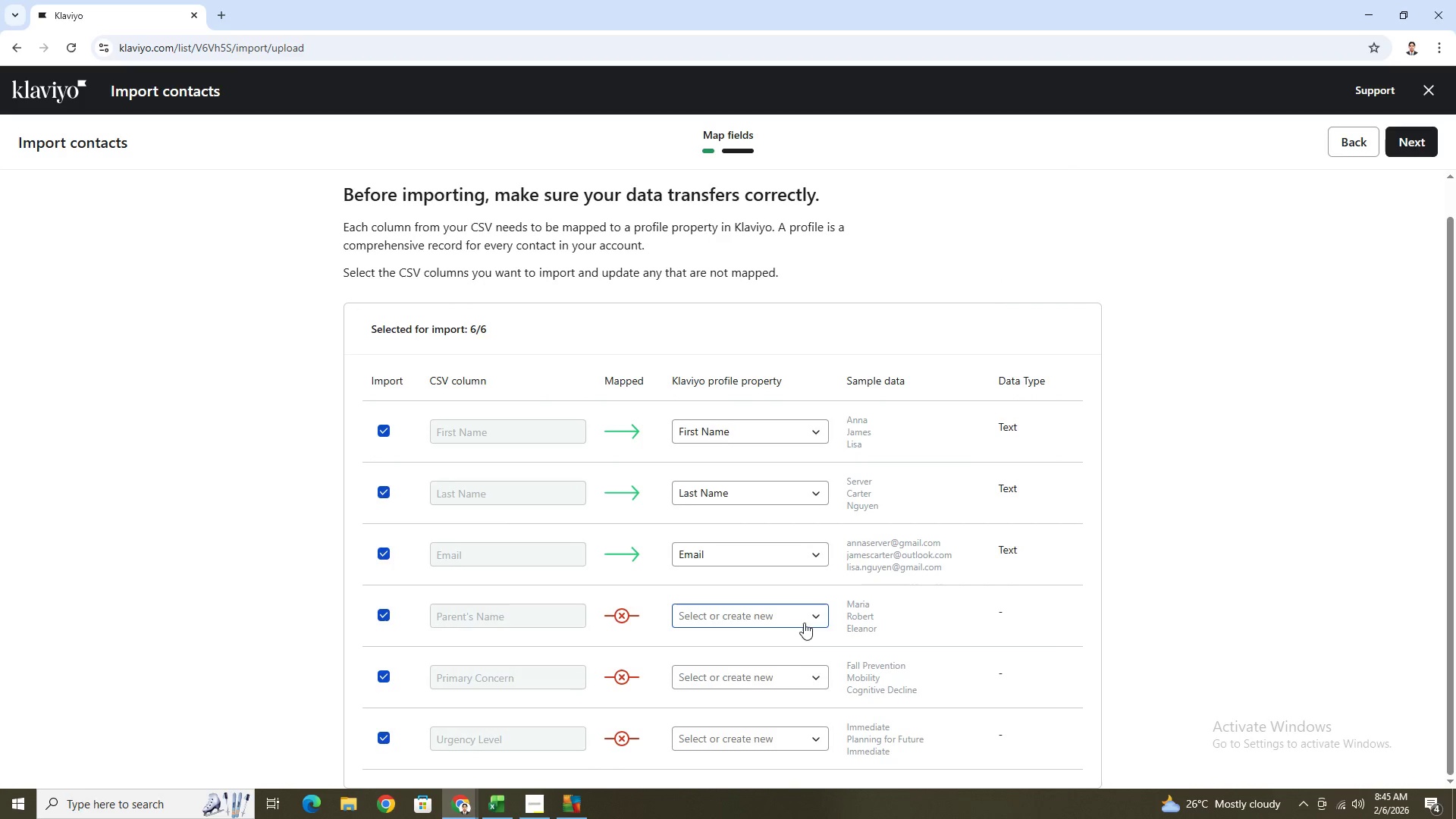 
left_click([819, 620])
 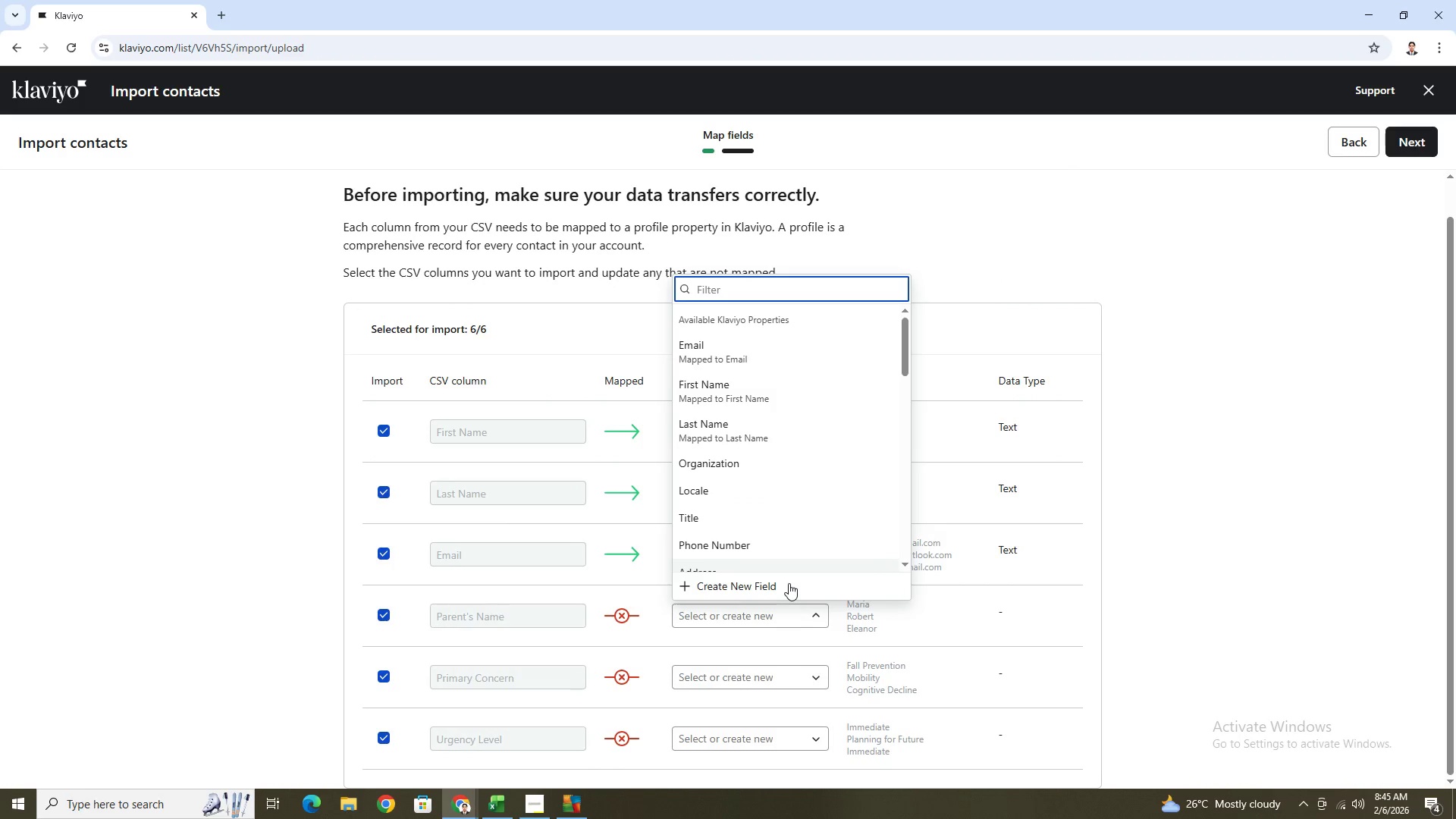 
wait(11.08)
 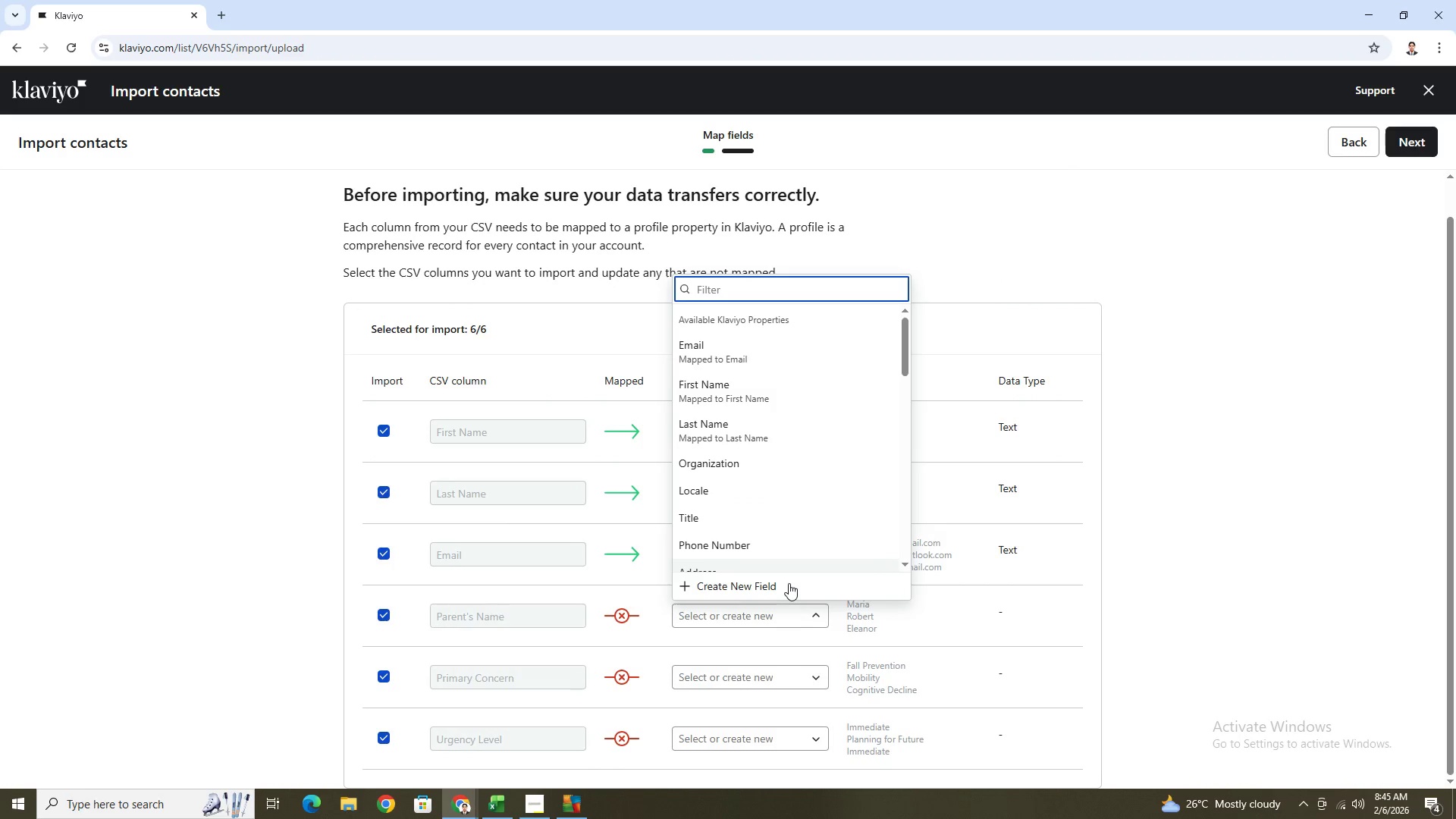 
left_click([792, 586])
 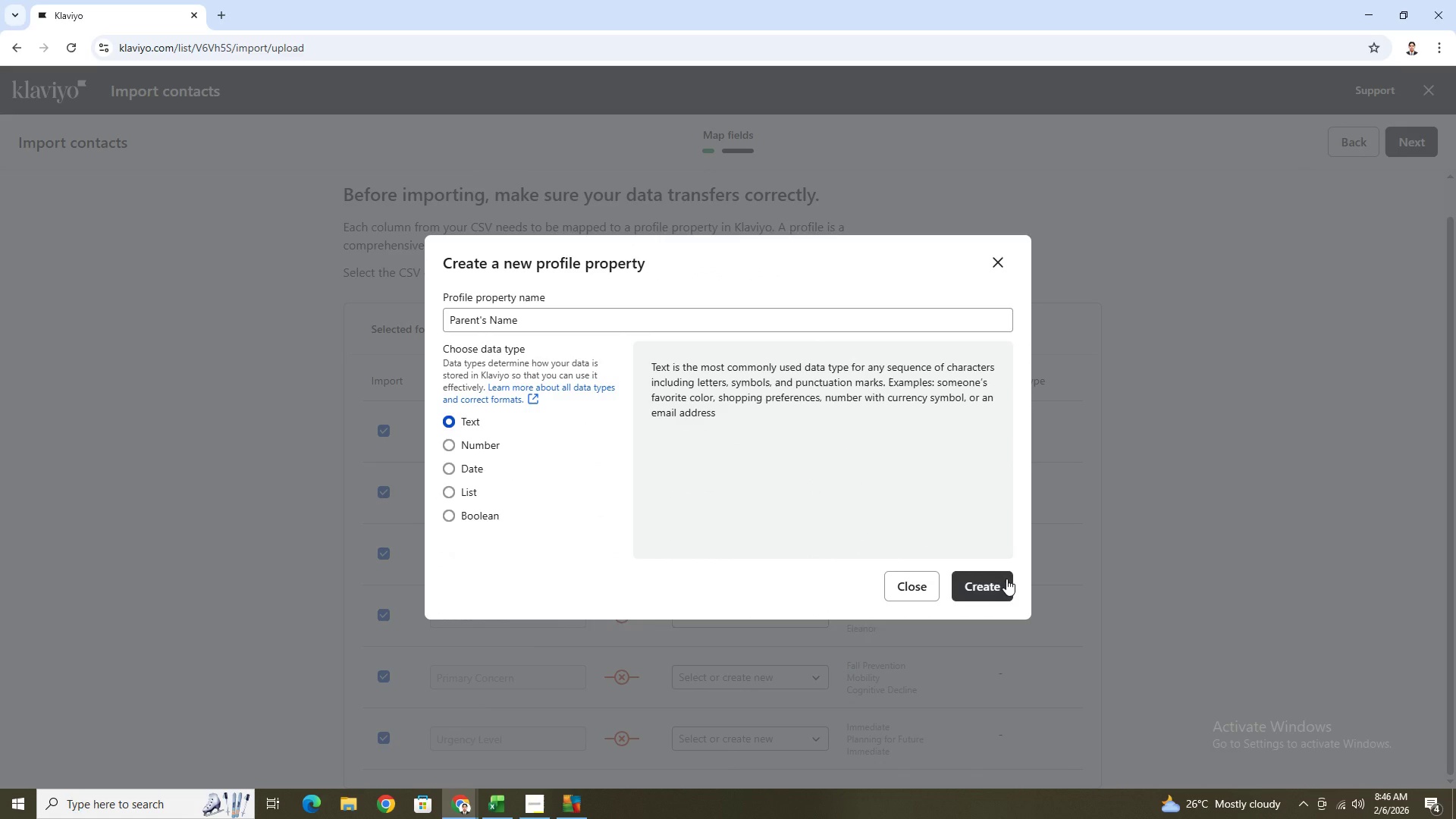 
wait(5.36)
 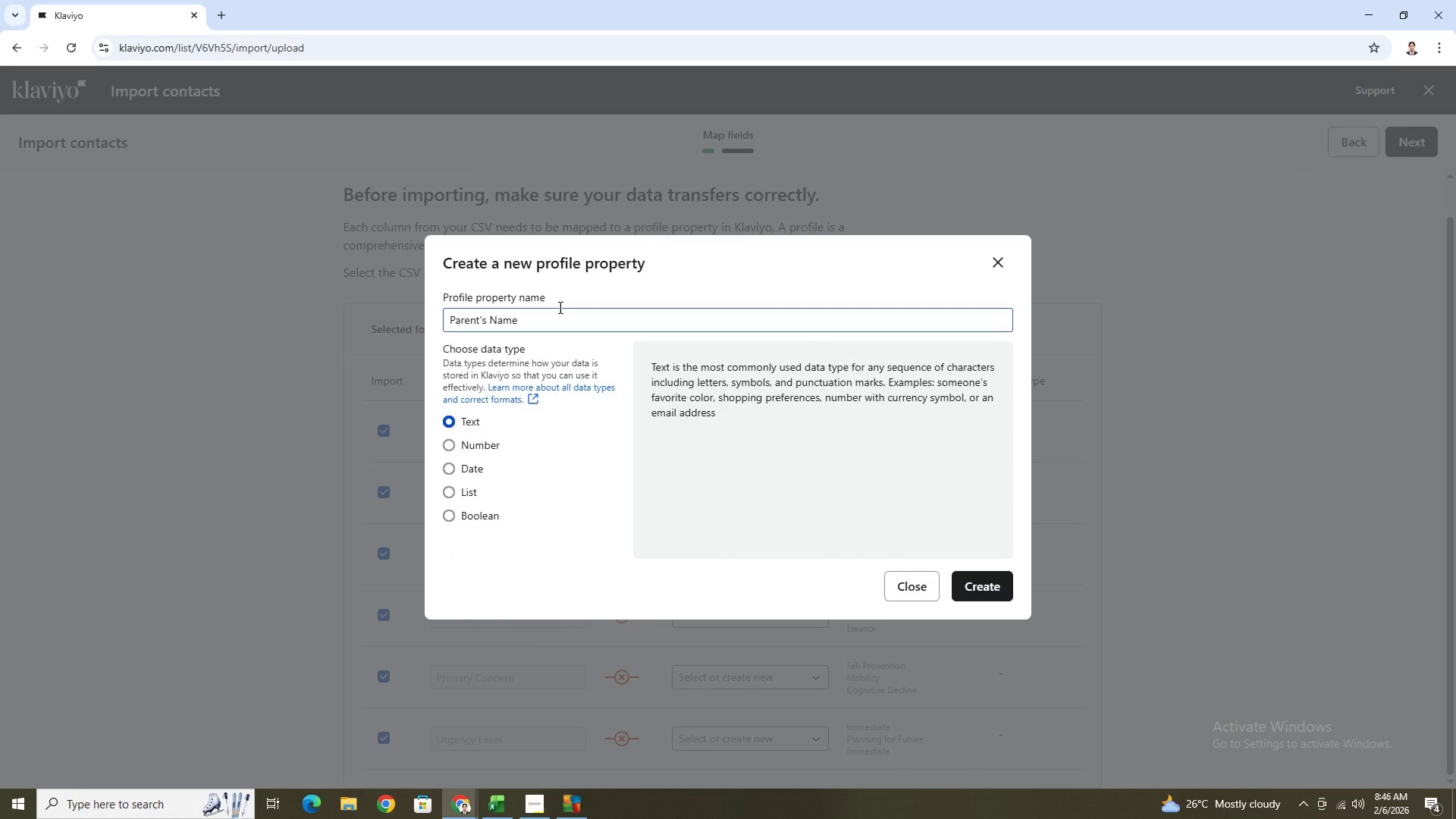 
left_click([1008, 585])
 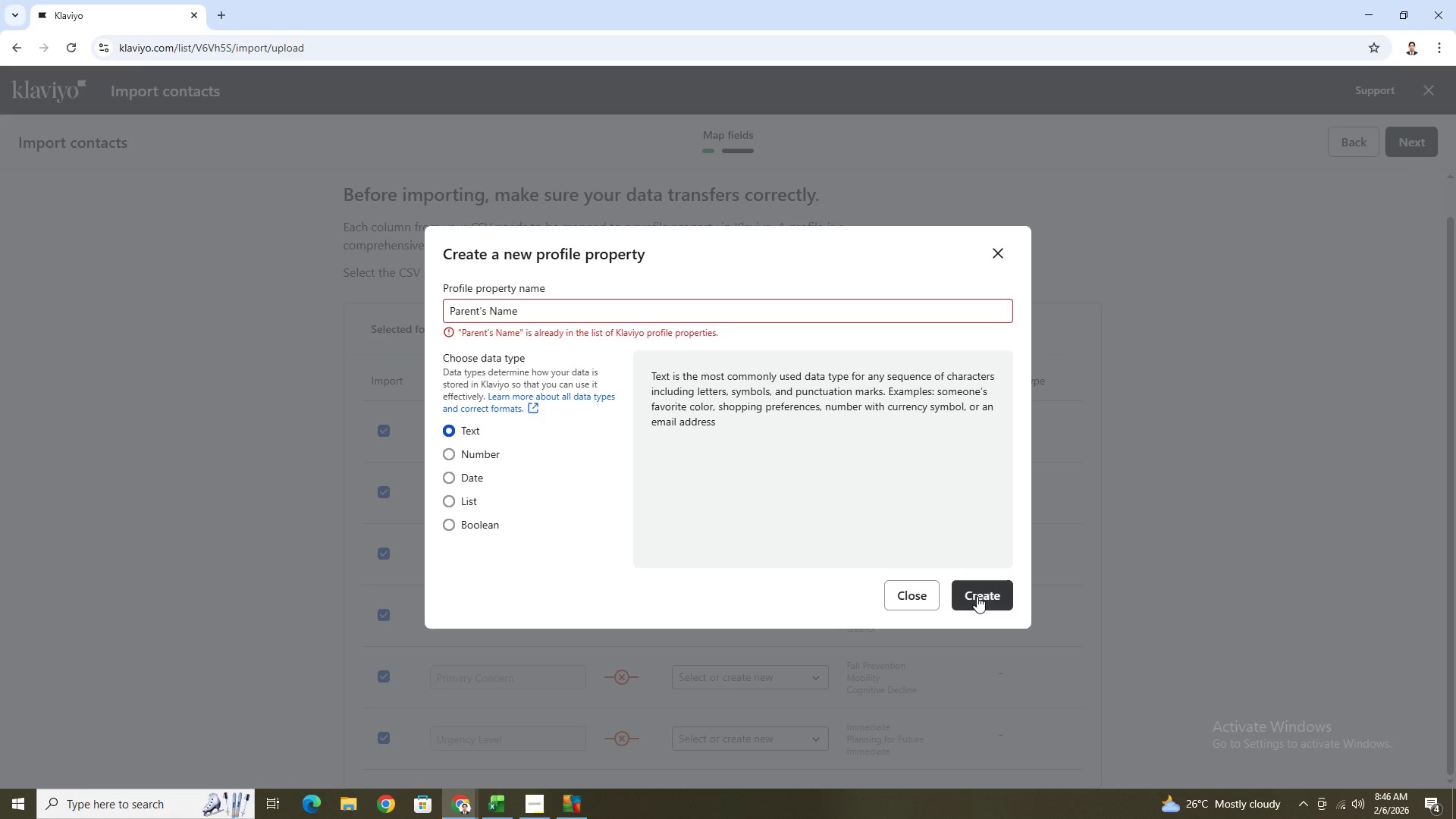 
left_click([977, 596])
 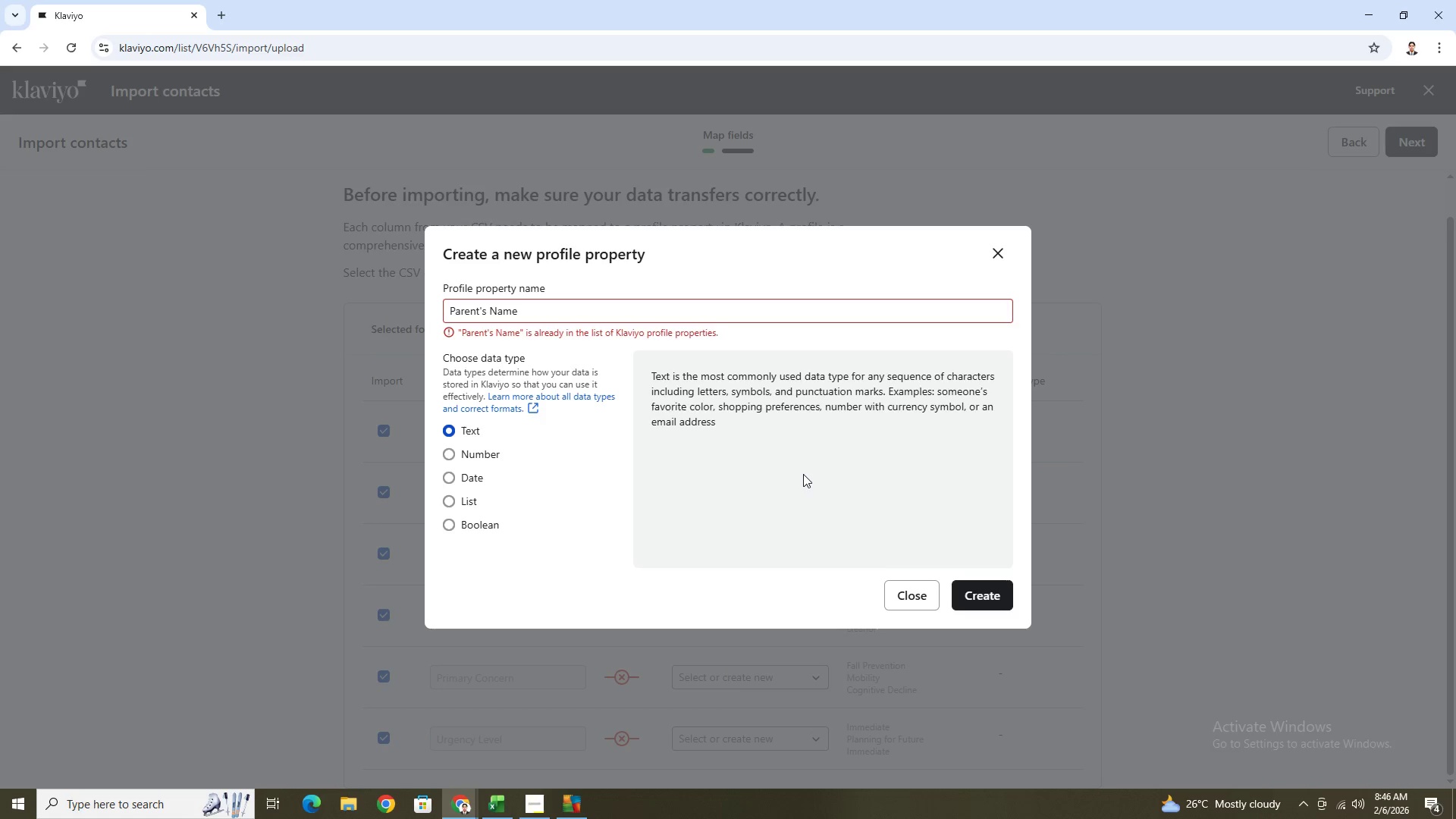 
left_click([996, 250])
 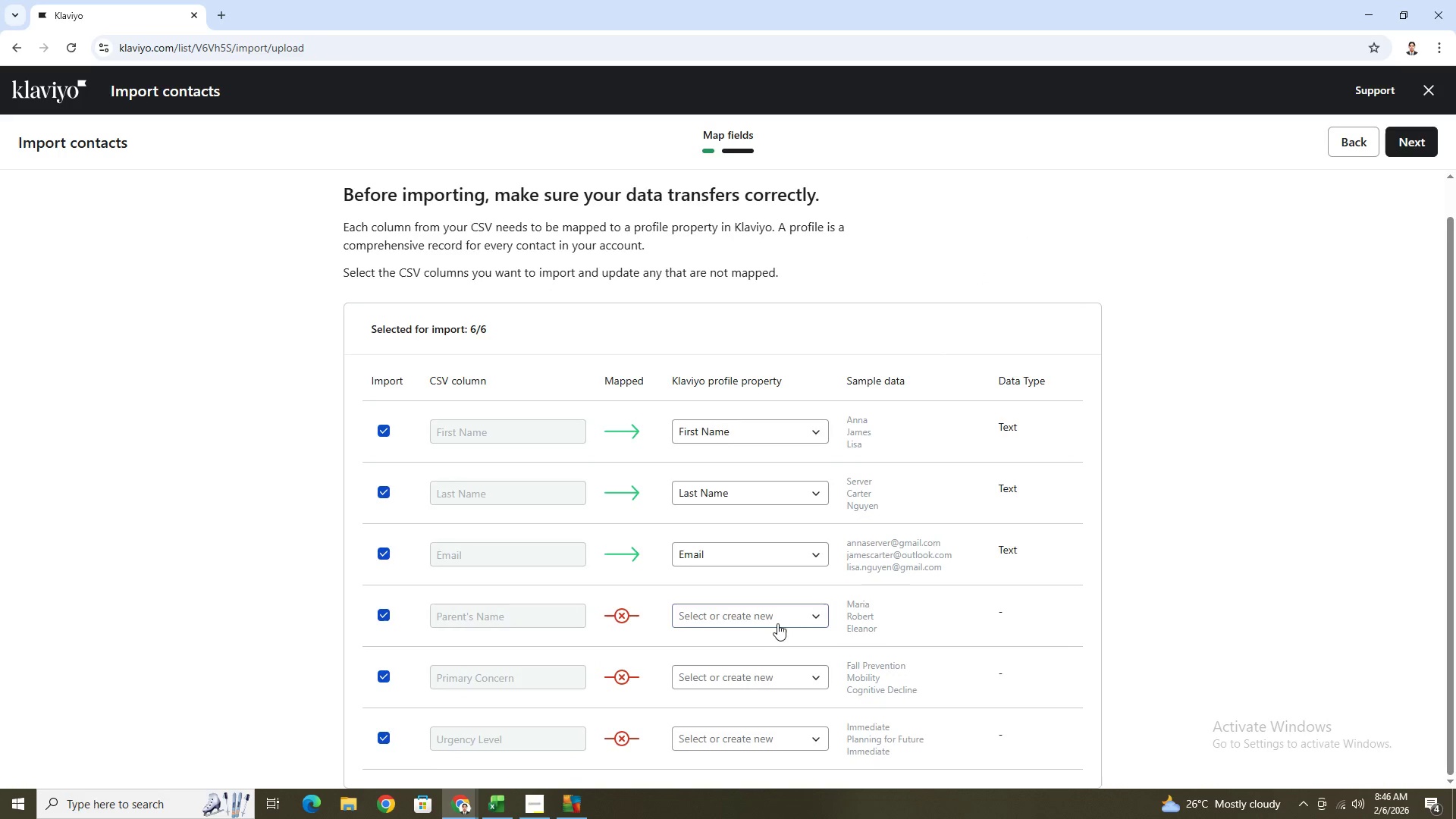 
left_click([777, 617])
 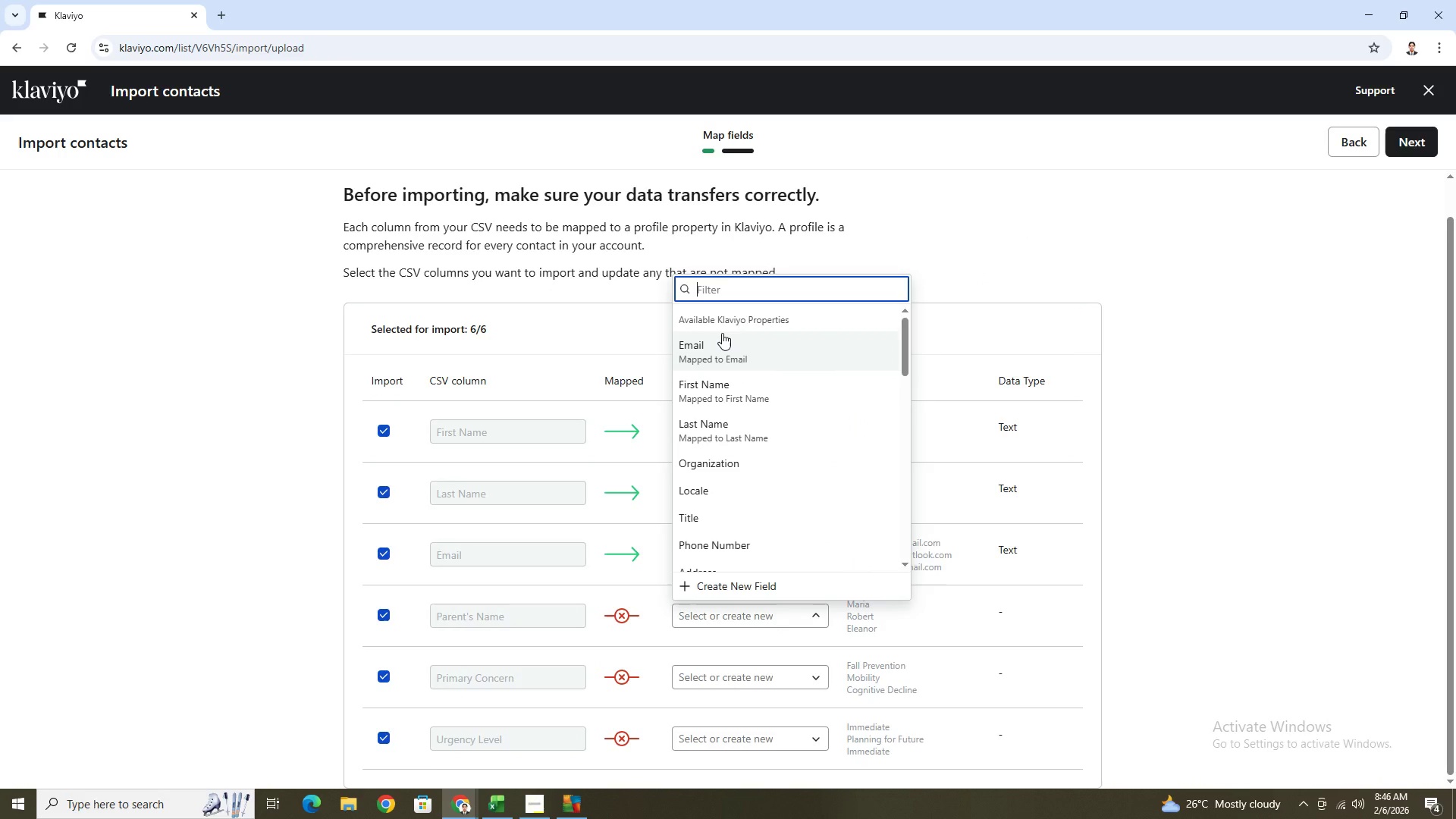 
type(par)
 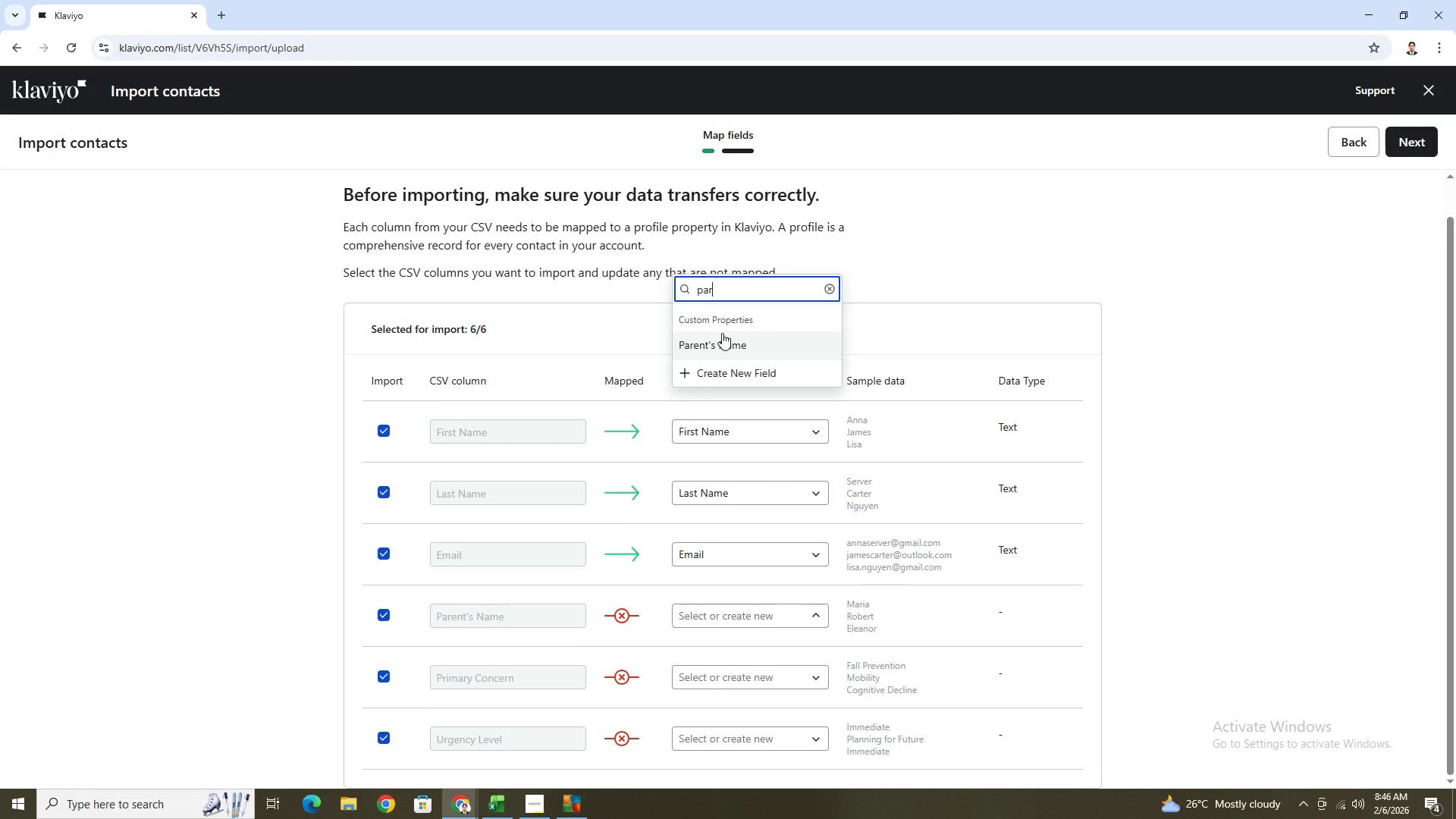 
left_click([730, 337])
 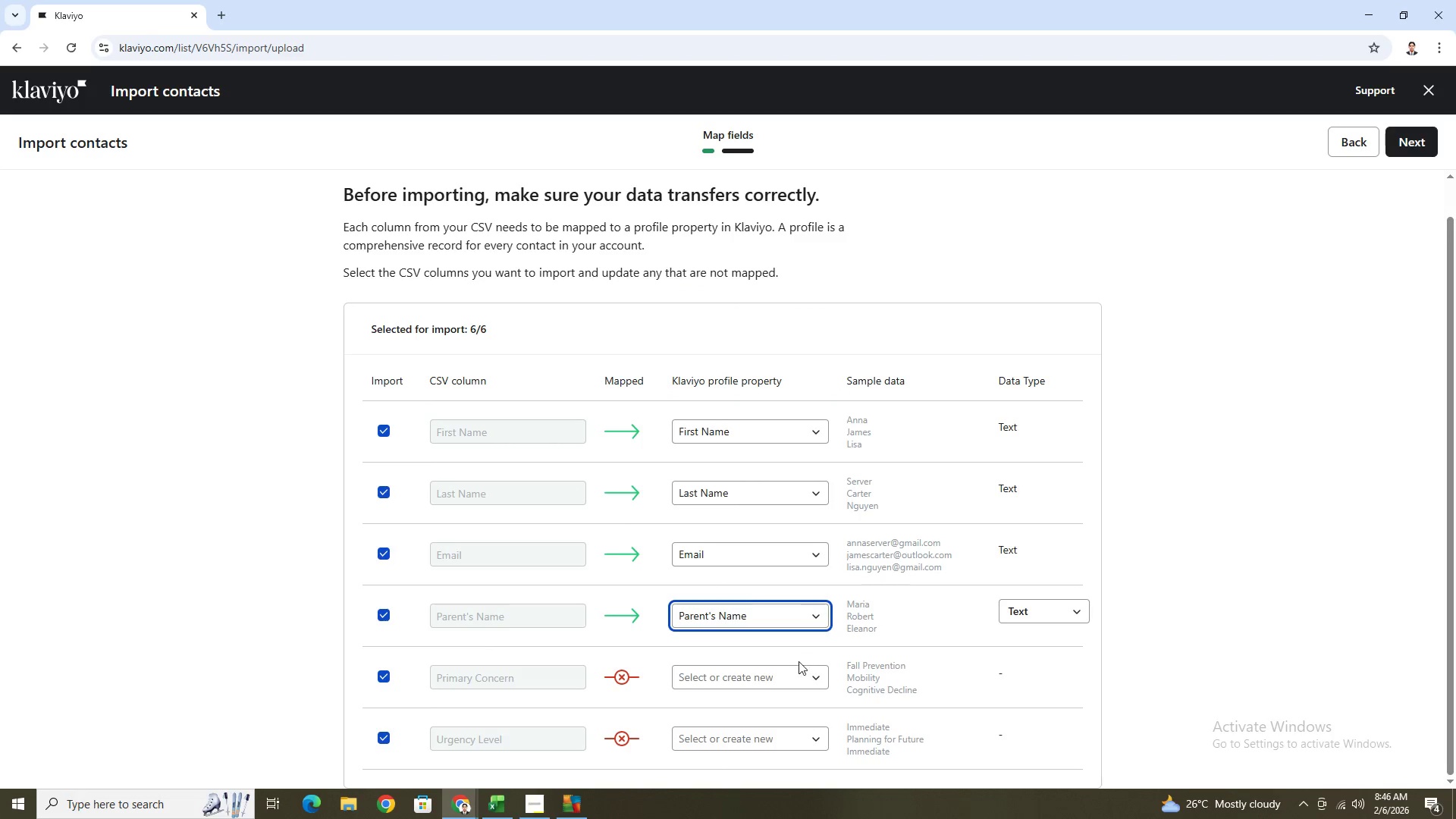 
left_click([803, 673])
 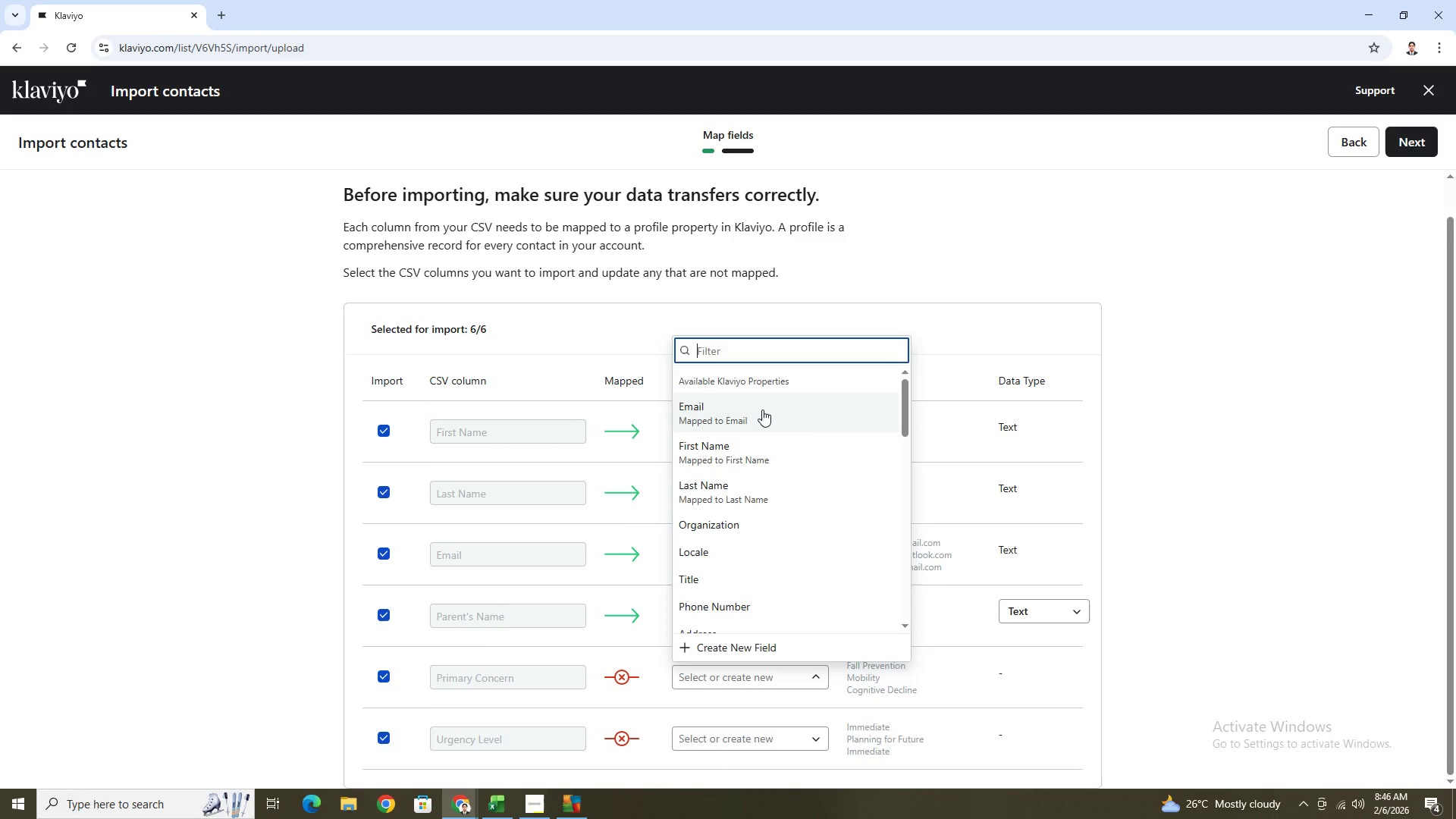 
type(prima)
 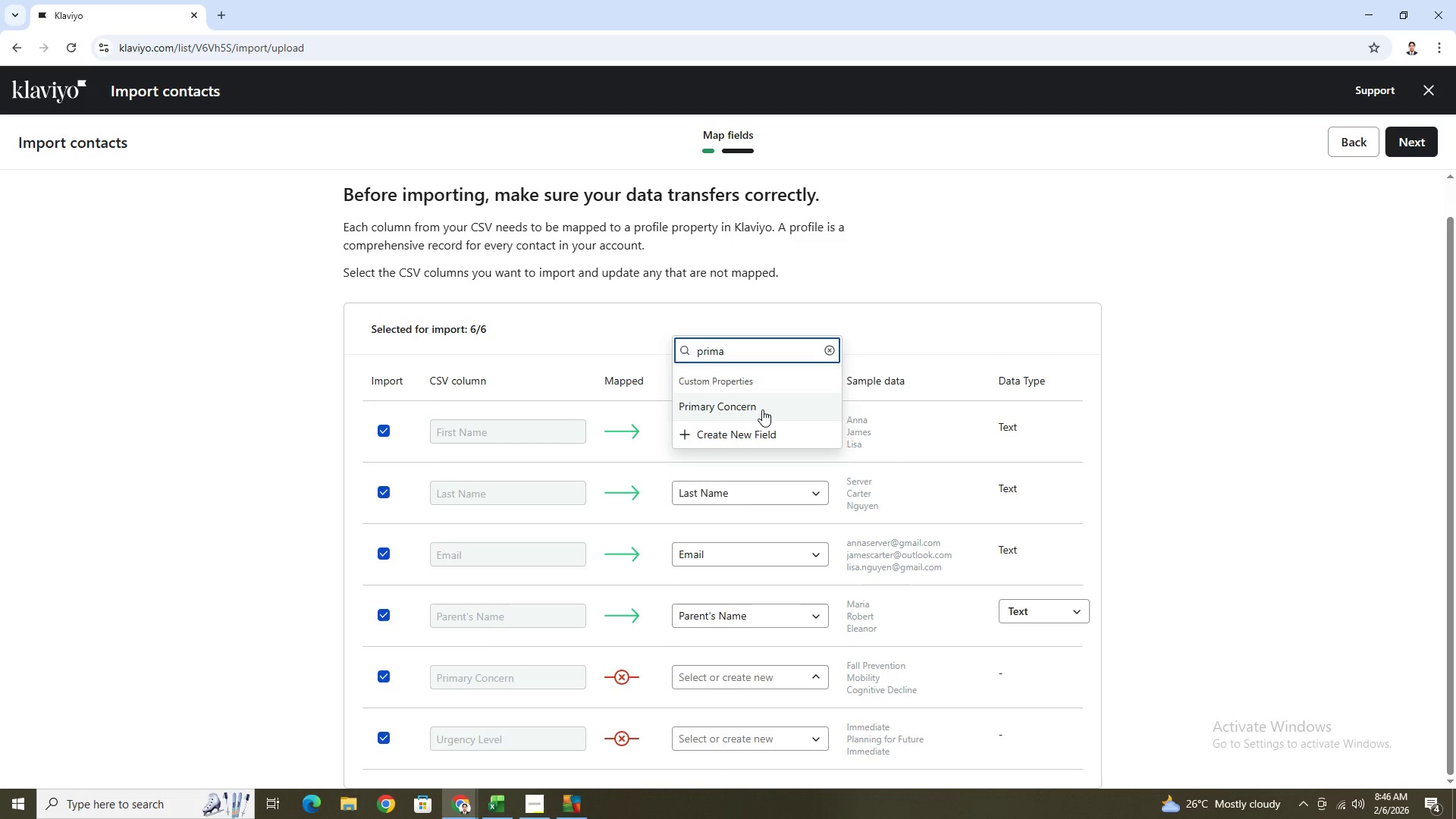 
left_click([762, 410])
 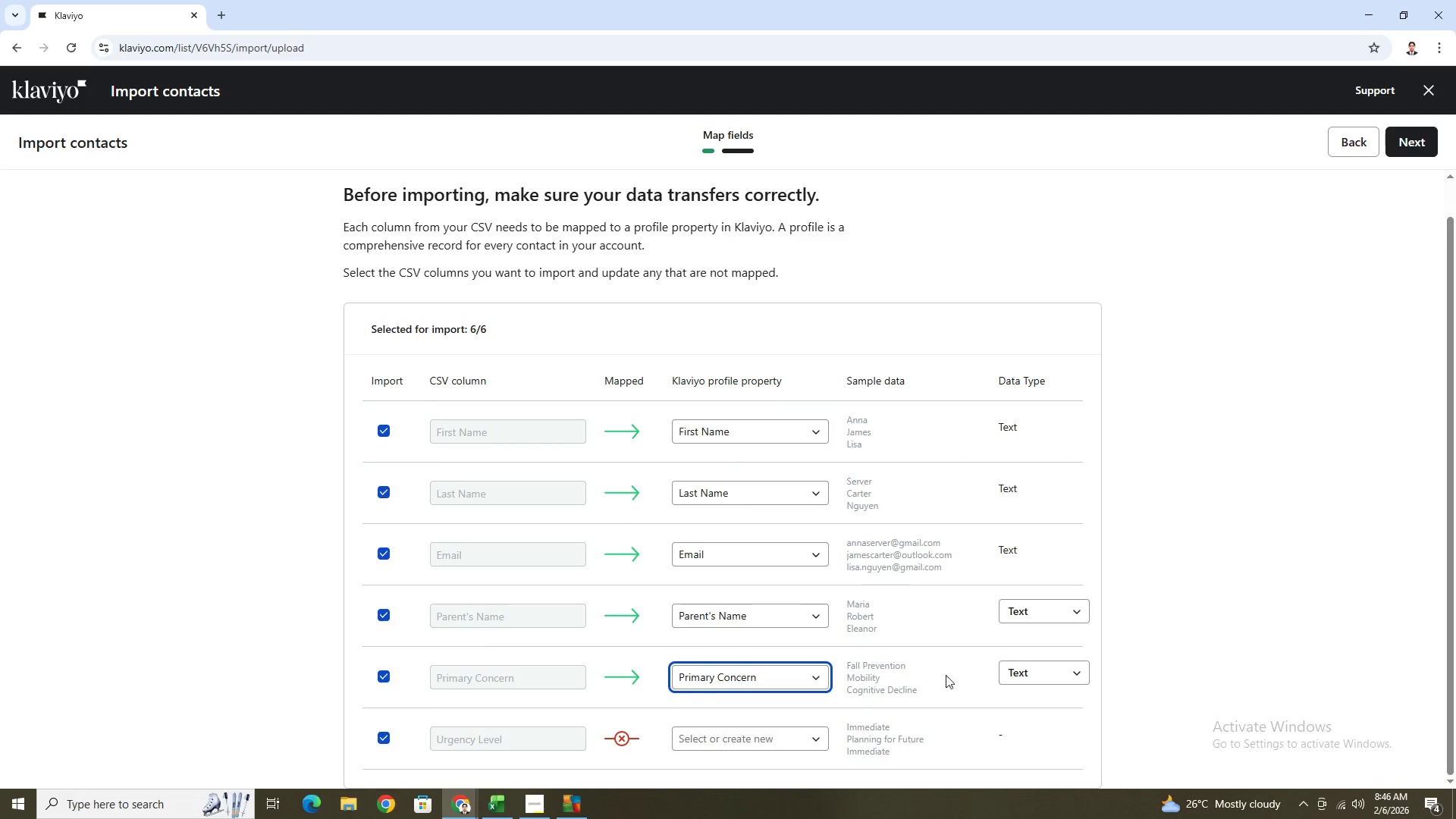 
left_click([1027, 671])
 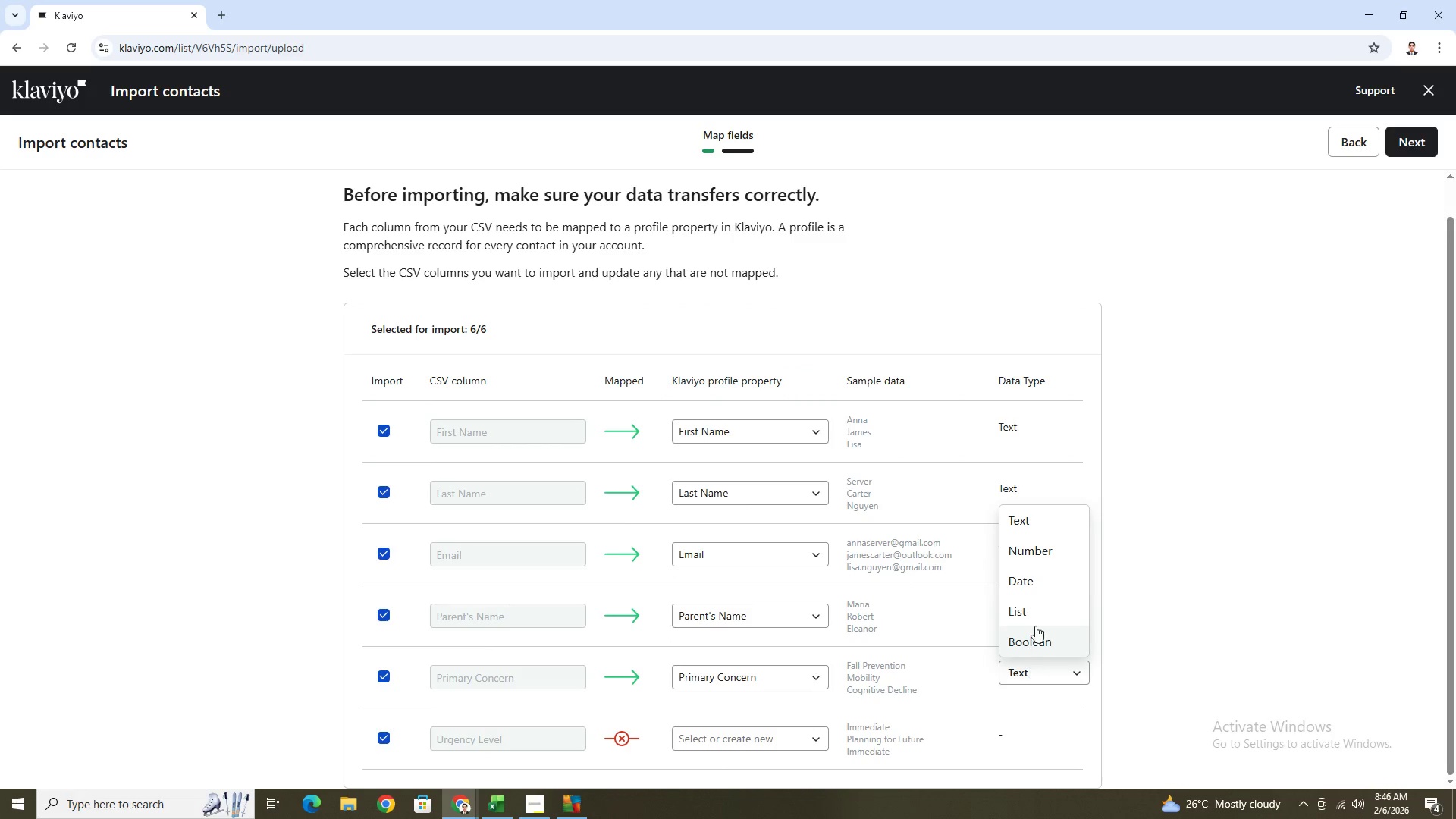 
left_click([1035, 608])
 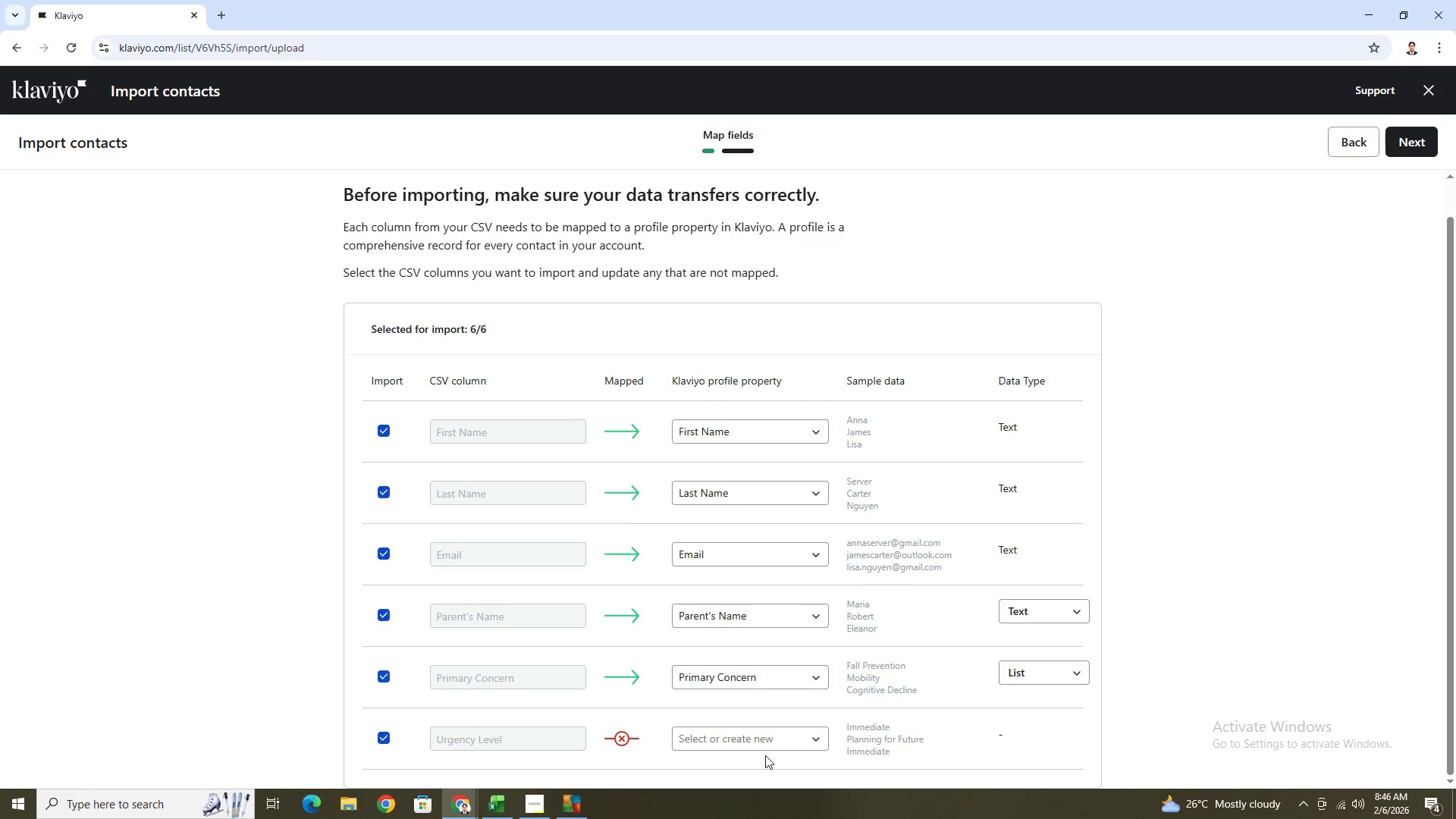 
left_click([763, 739])
 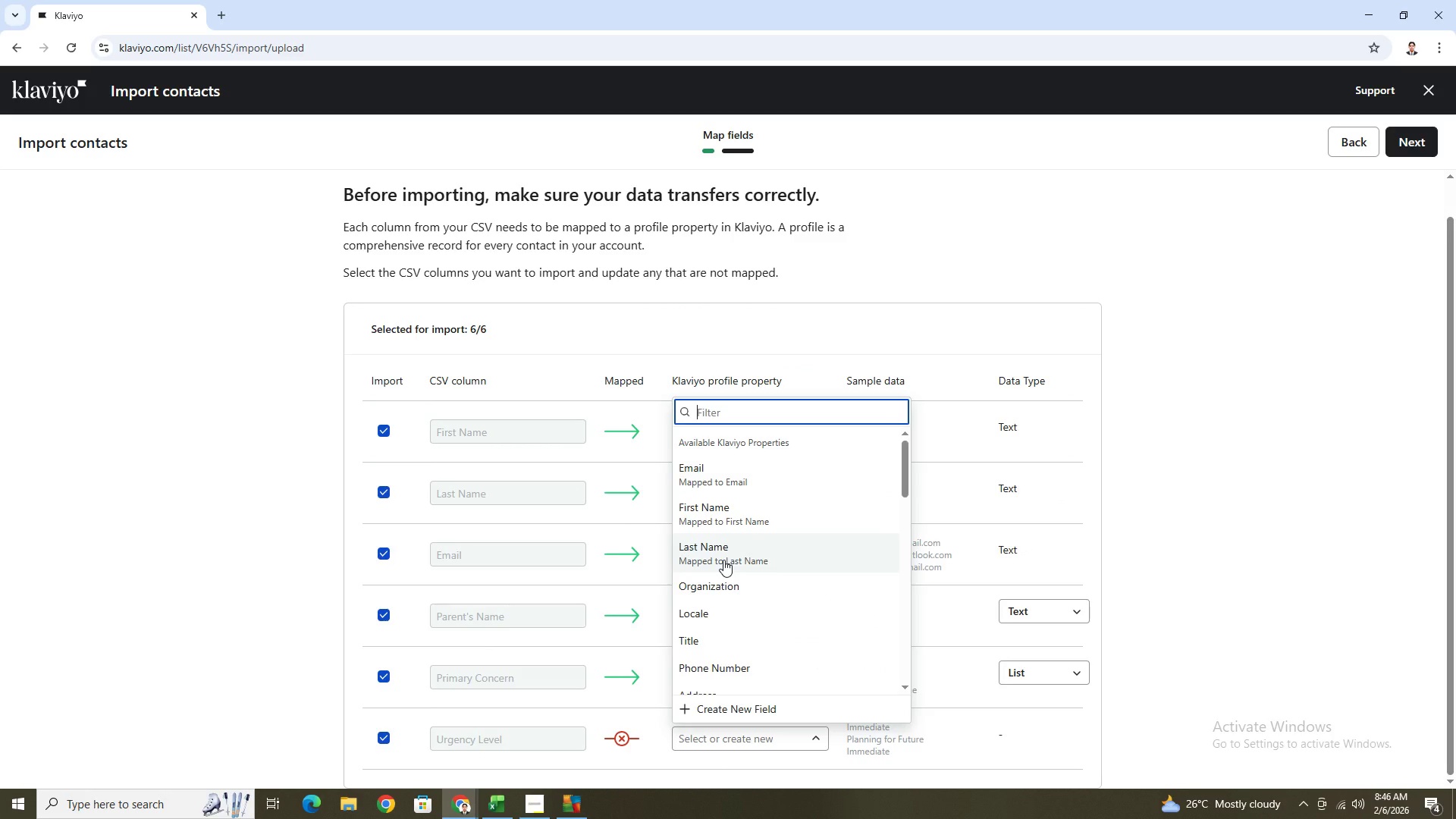 
type(urgen)
 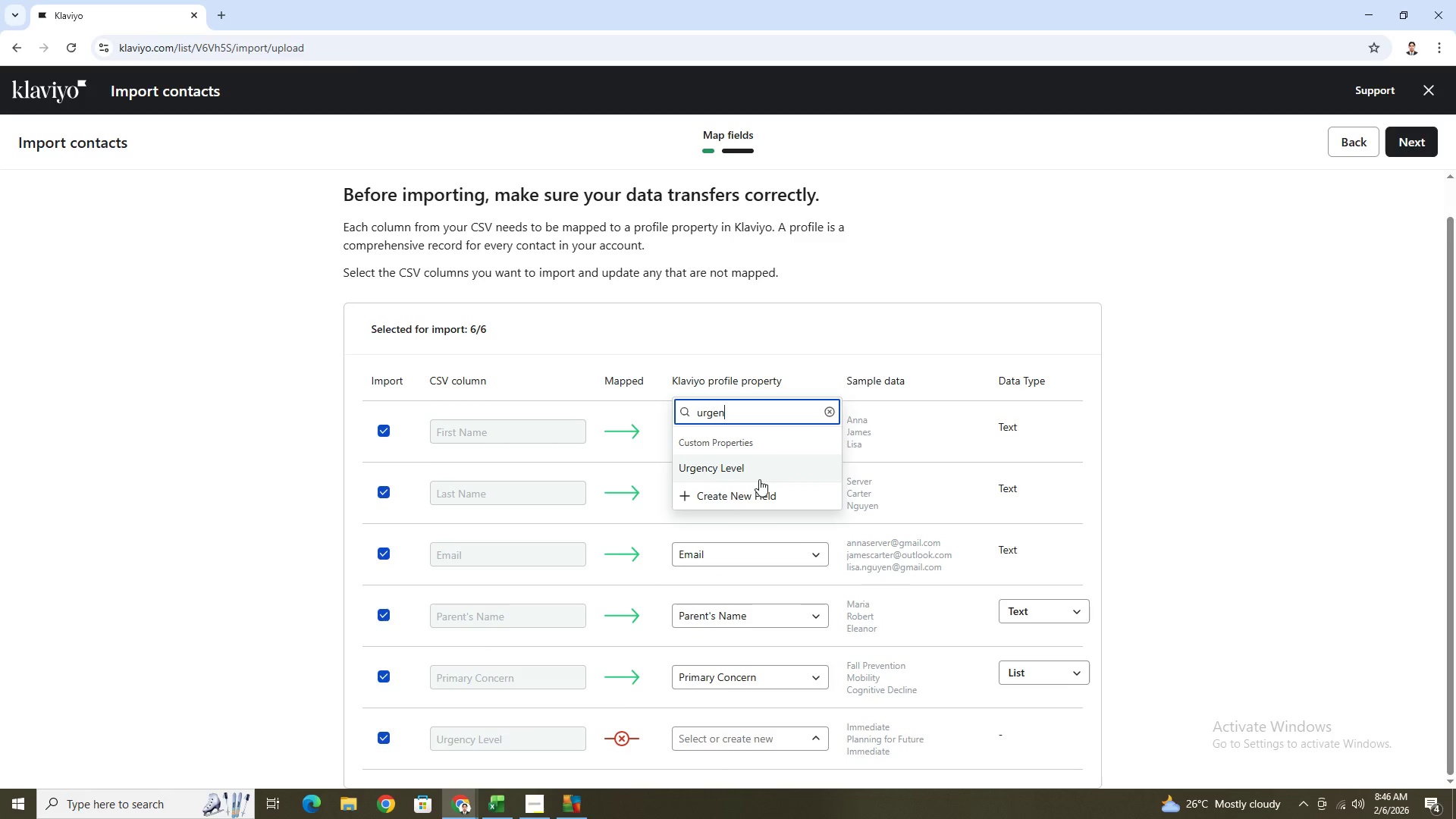 
left_click([765, 469])
 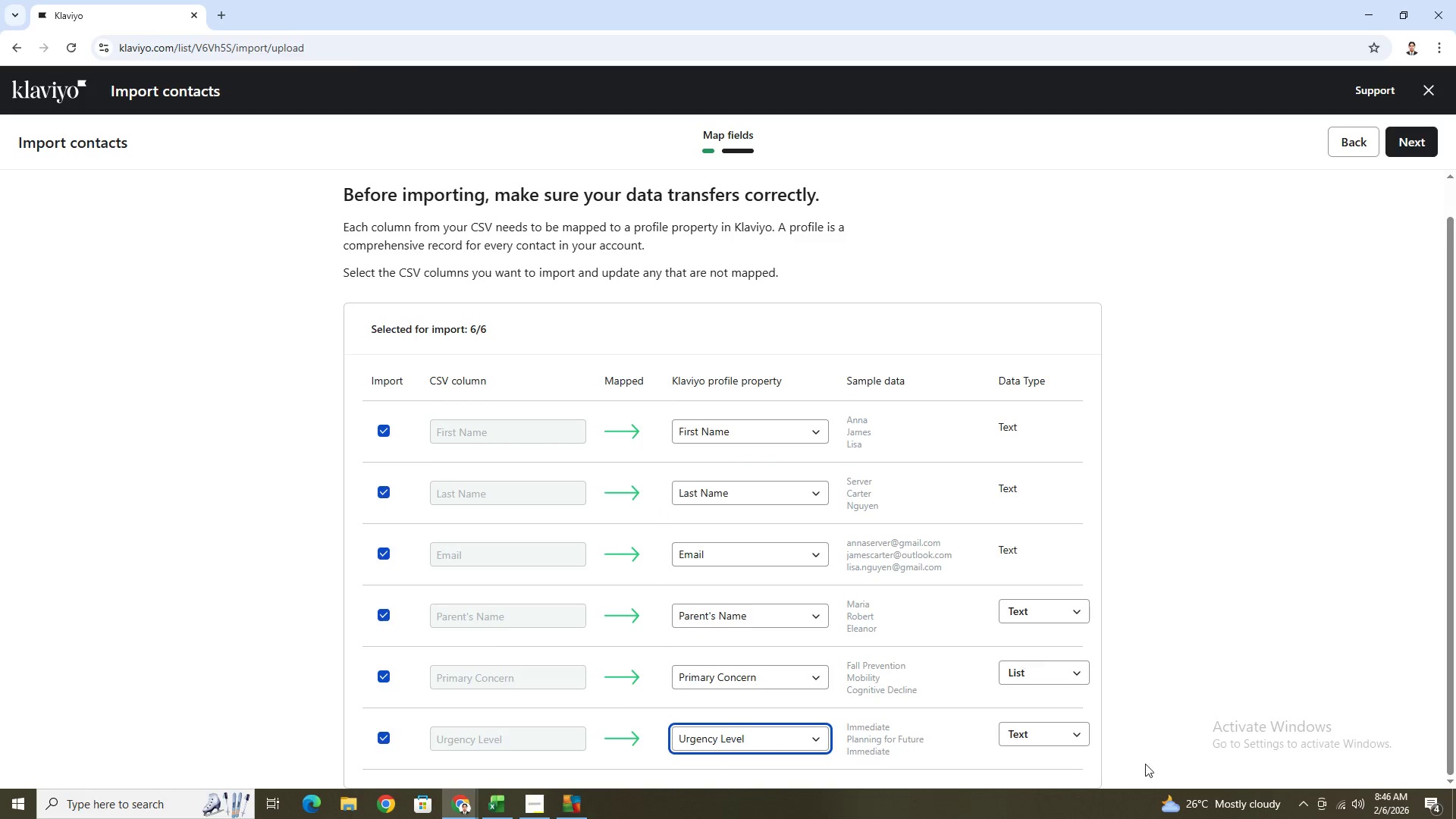 
left_click([1068, 730])
 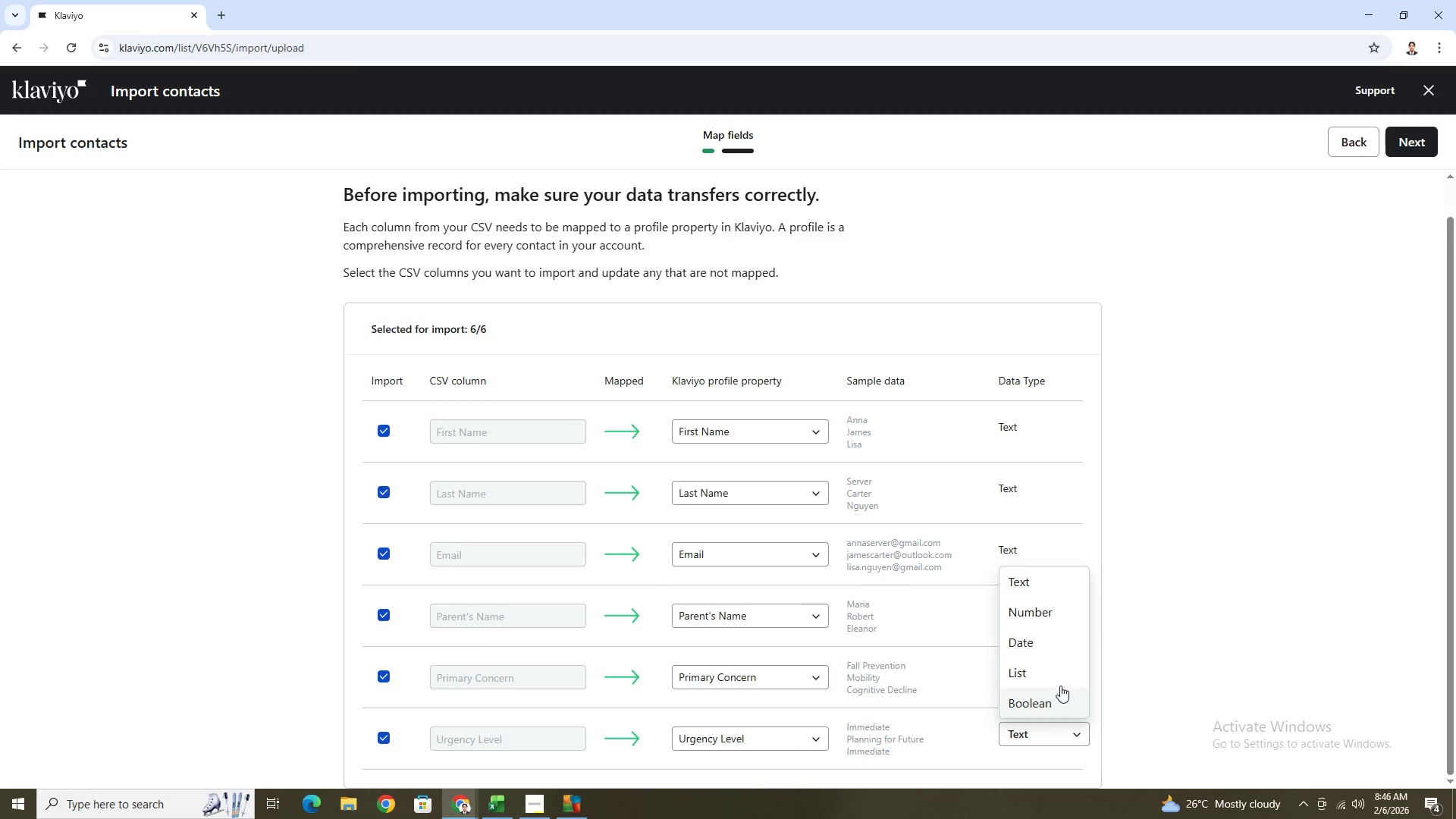 
left_click([1056, 676])
 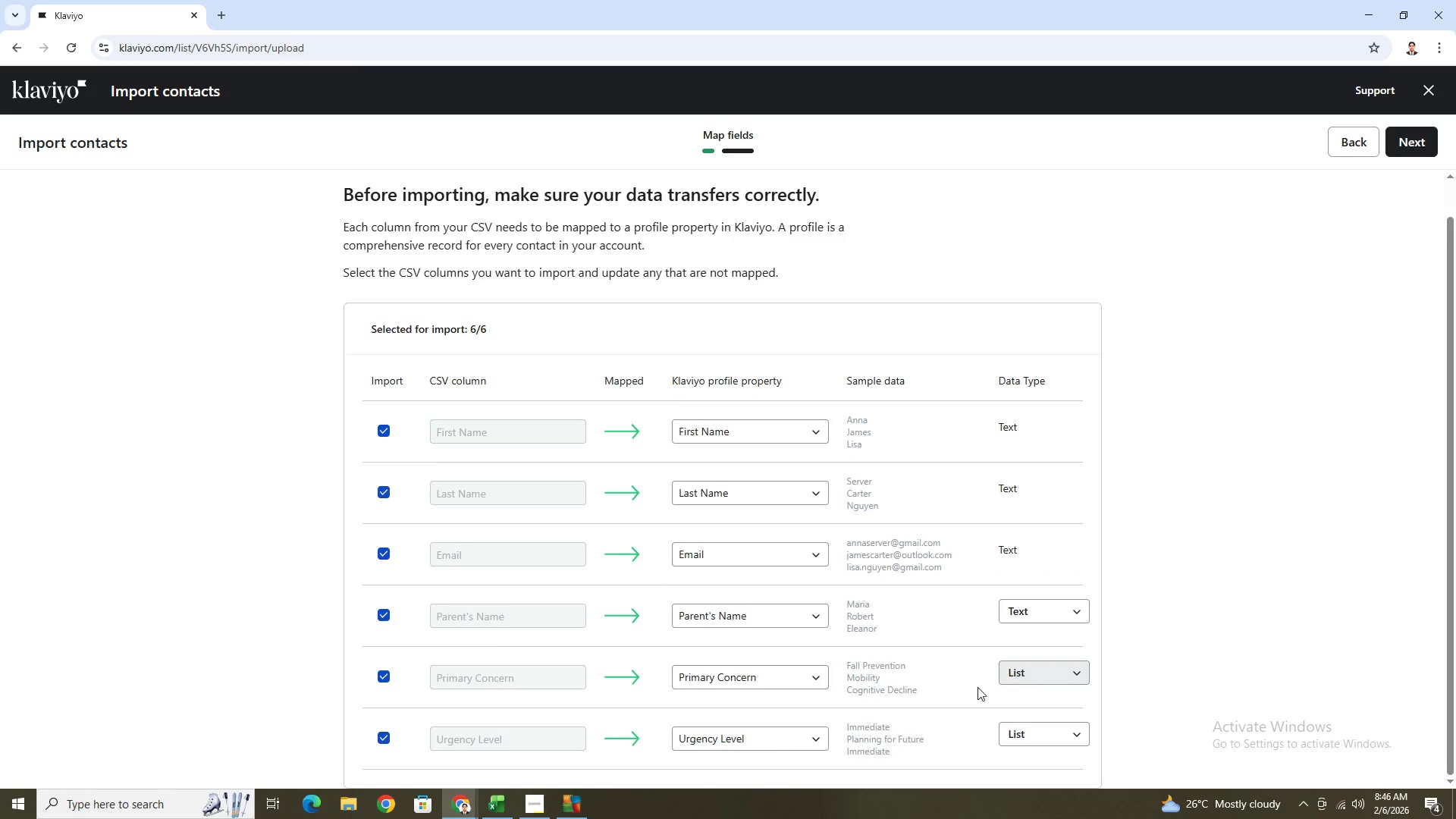 
scroll: coordinate [946, 686], scroll_direction: down, amount: 5.0
 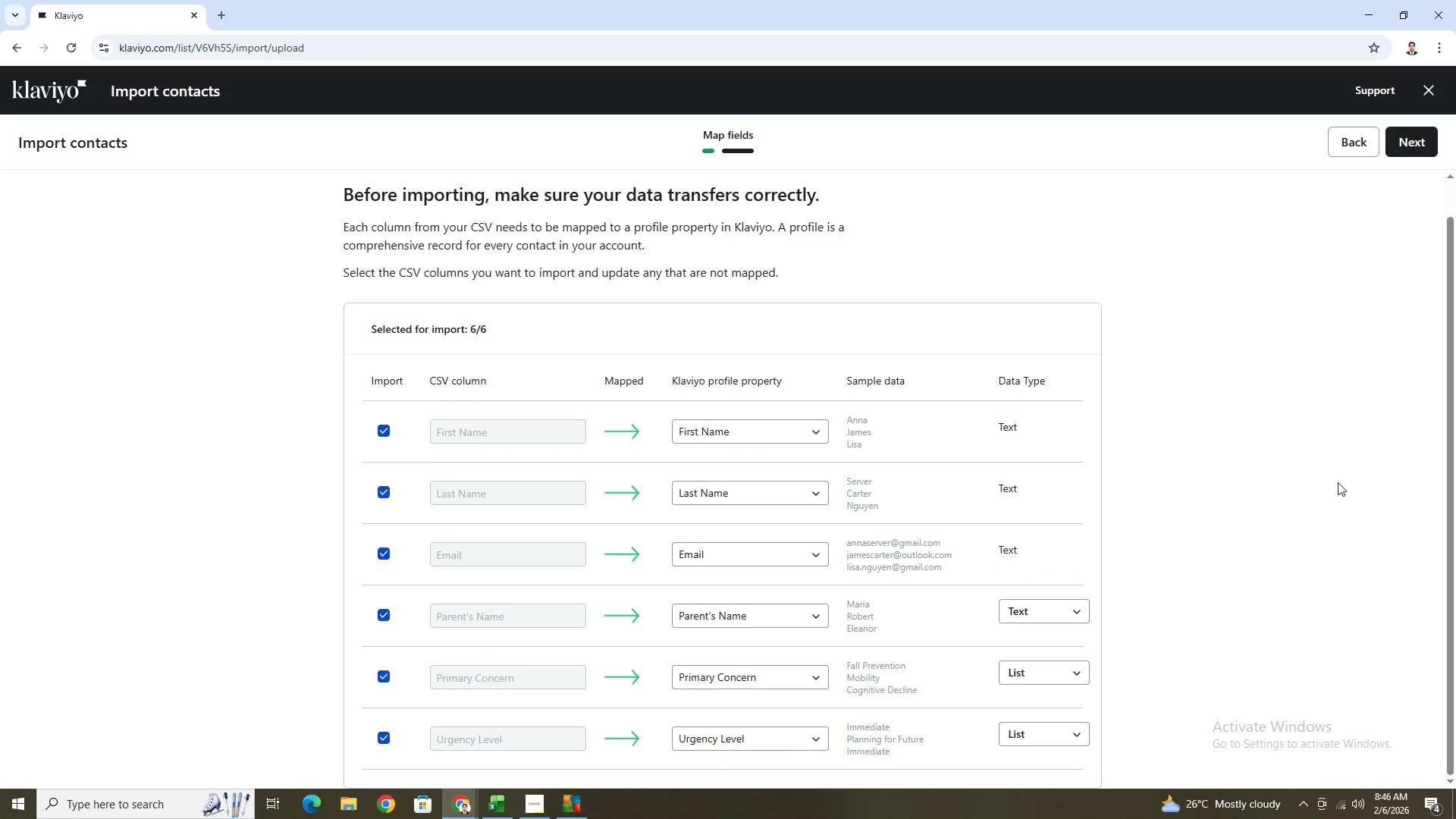 
scroll: coordinate [1019, 548], scroll_direction: up, amount: 2.0
 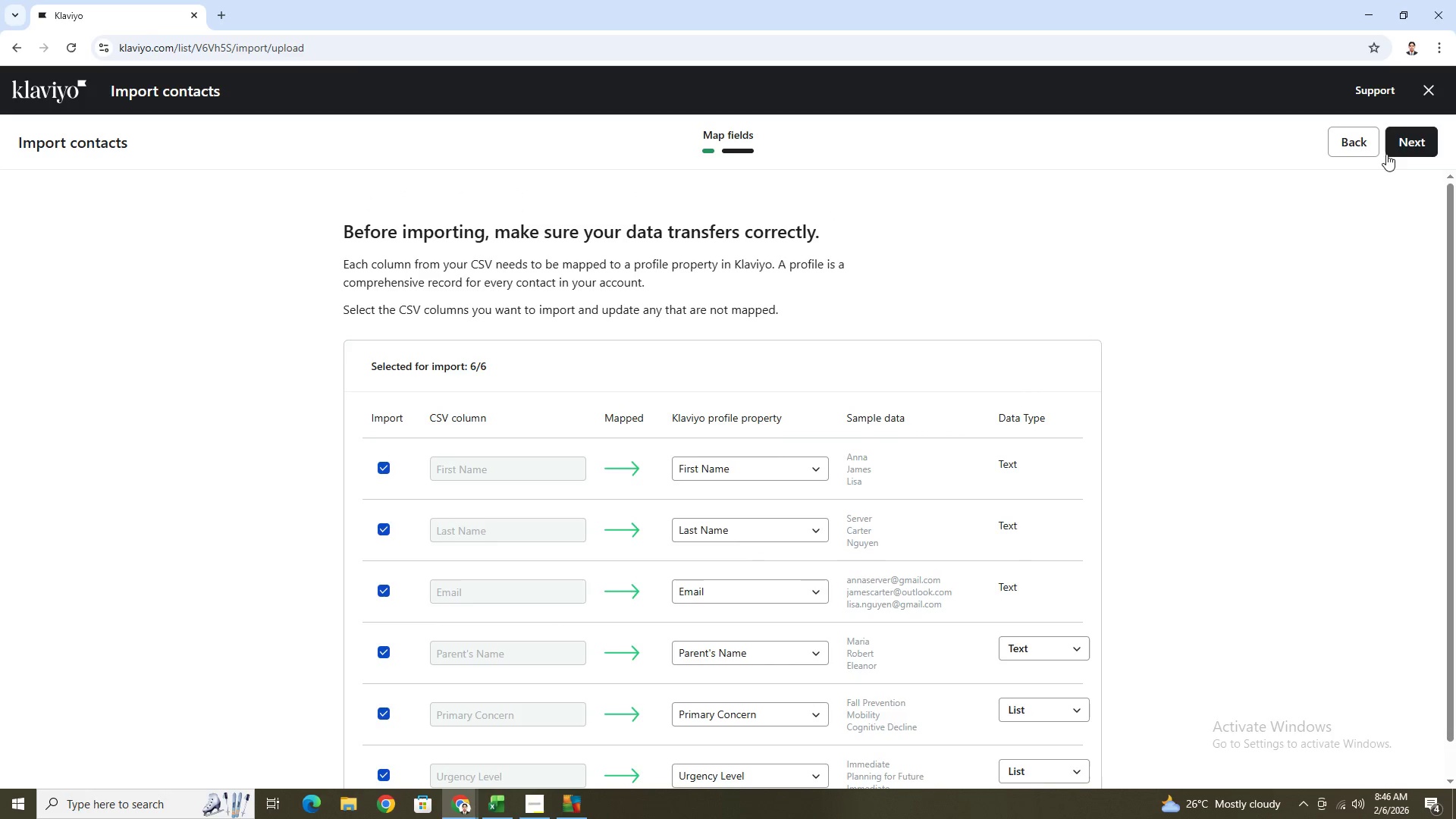 
left_click([1400, 144])
 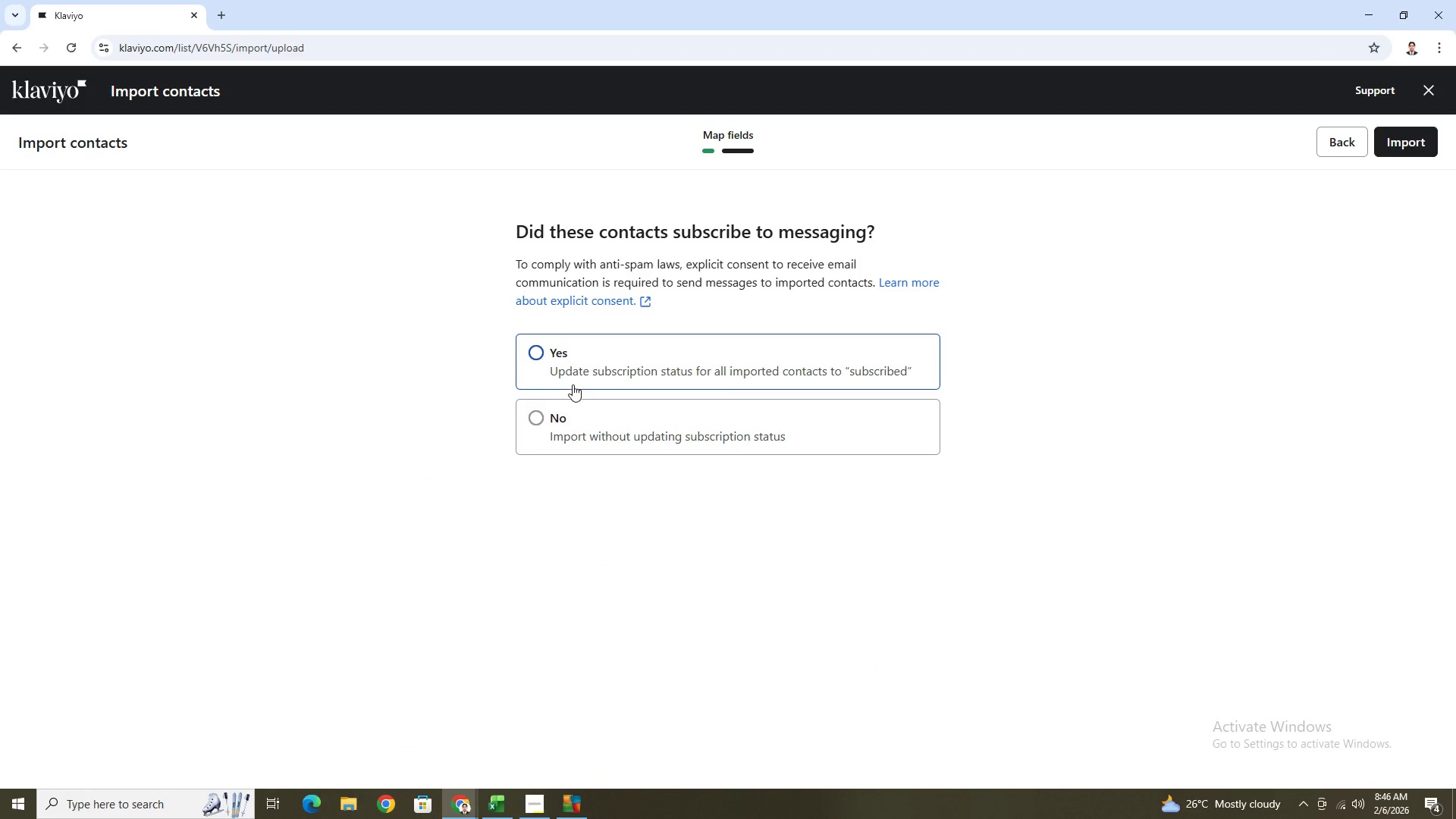 
left_click([570, 371])
 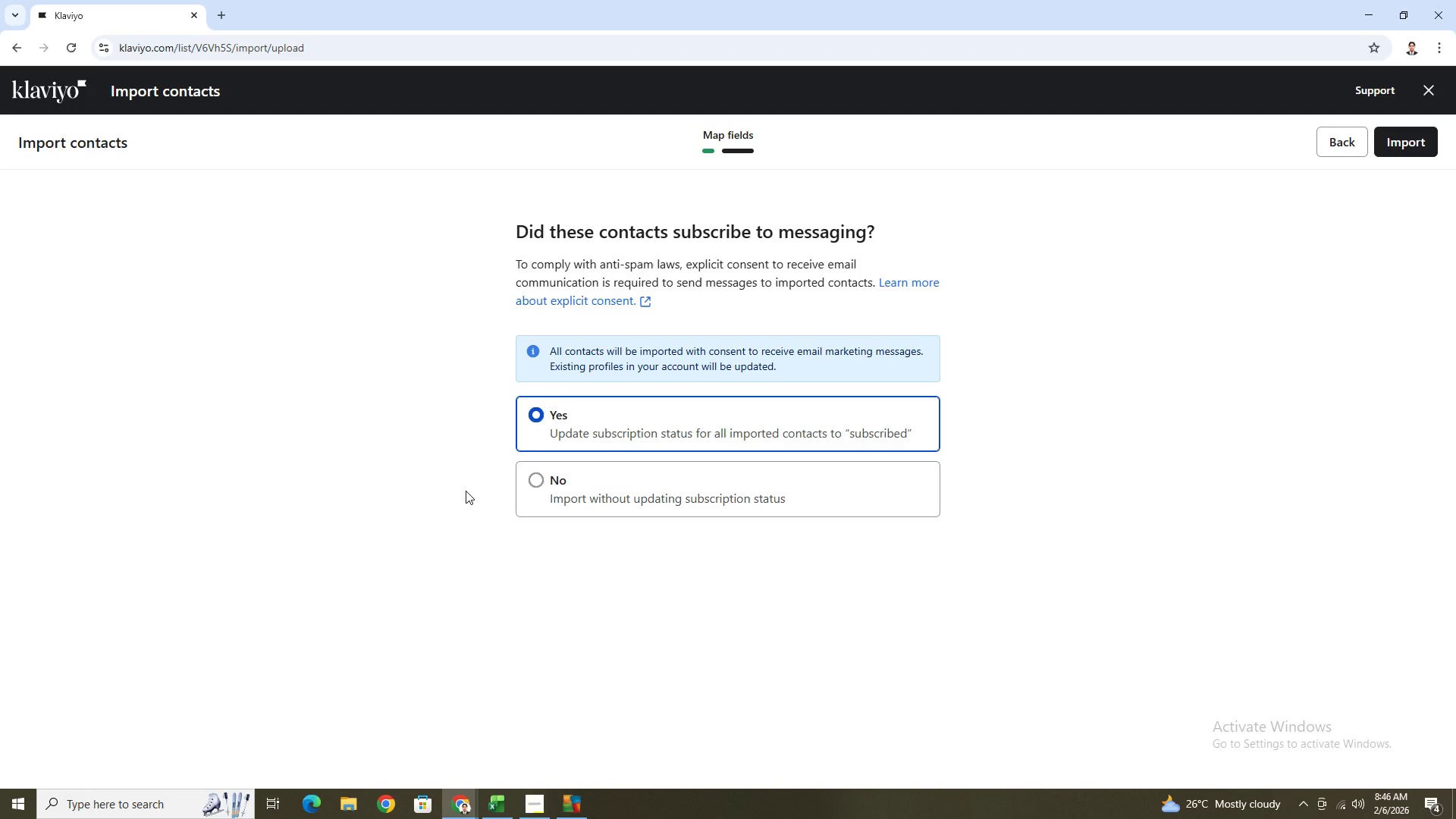 
wait(8.39)
 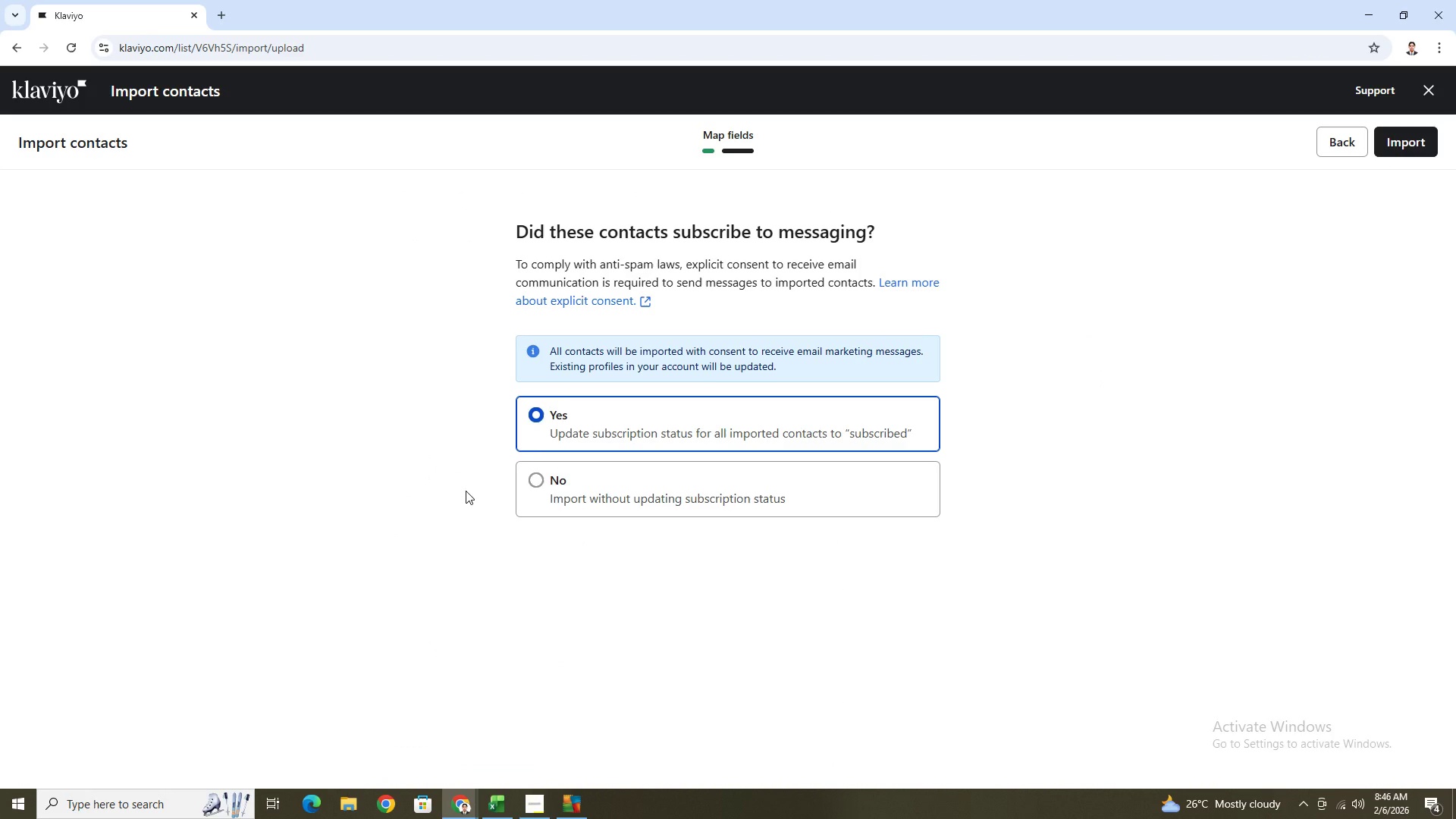 
left_click([1426, 143])
 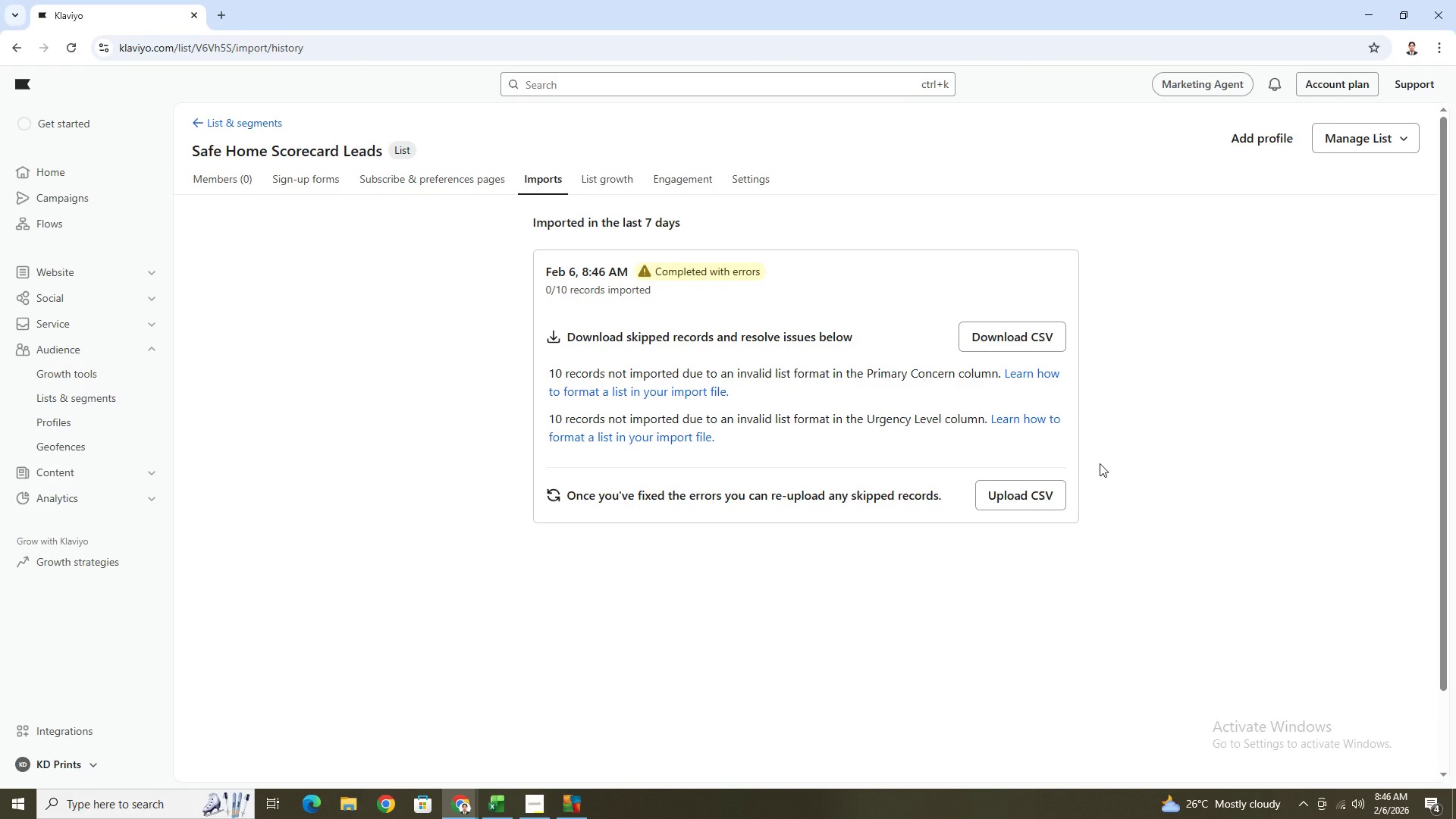 
wait(13.78)
 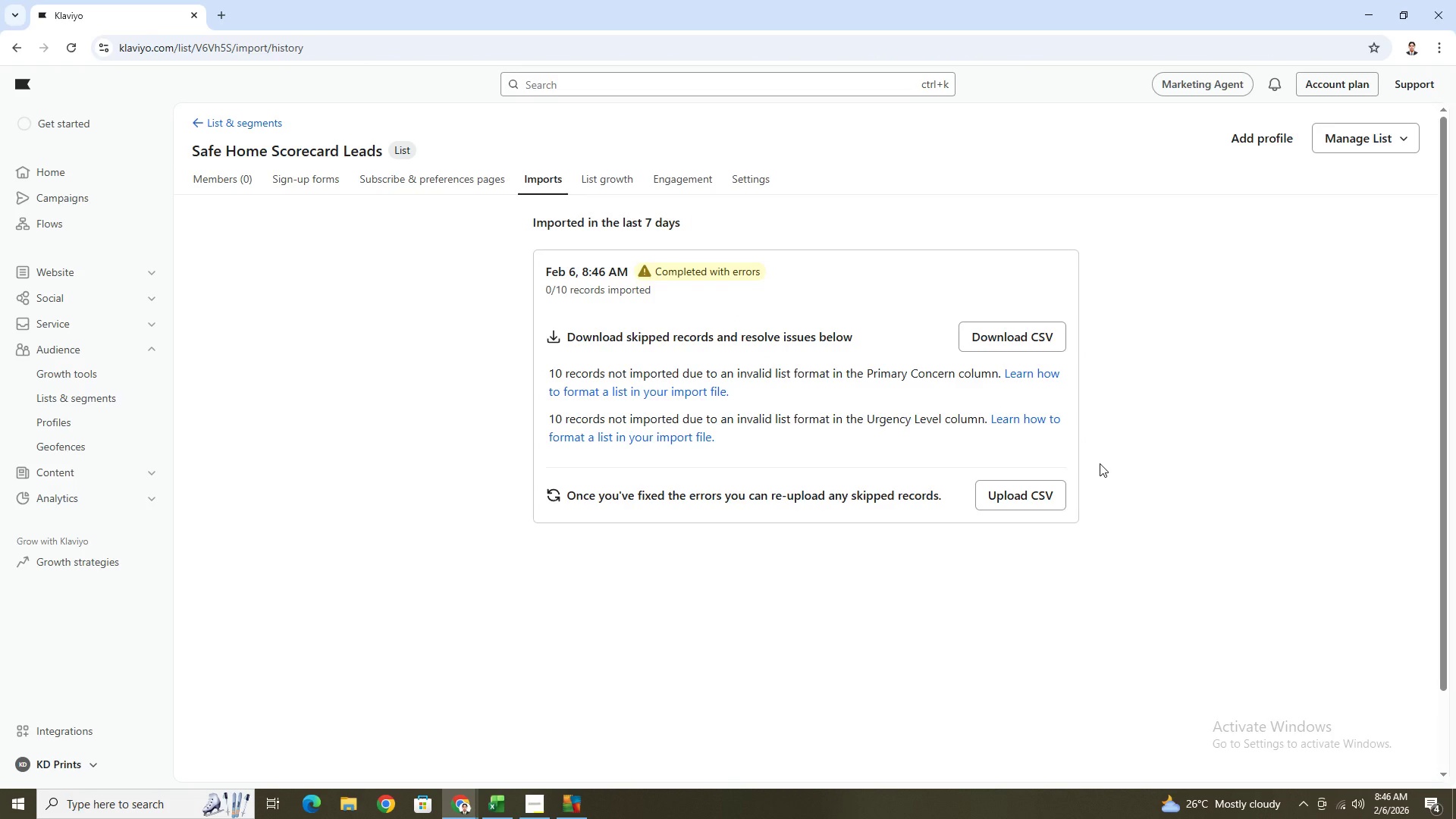 
right_click([1028, 376])
 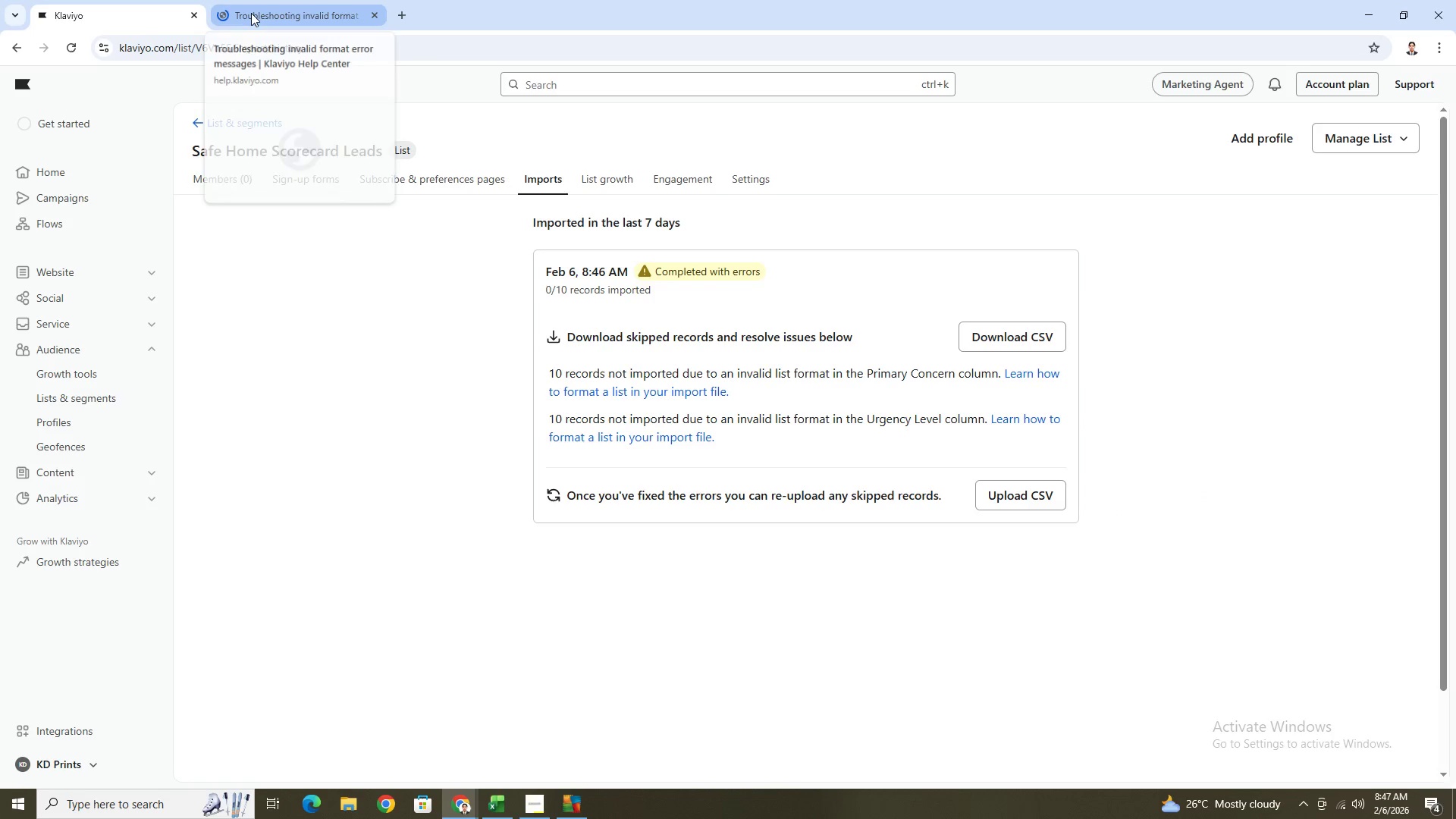 
left_click([252, 13])
 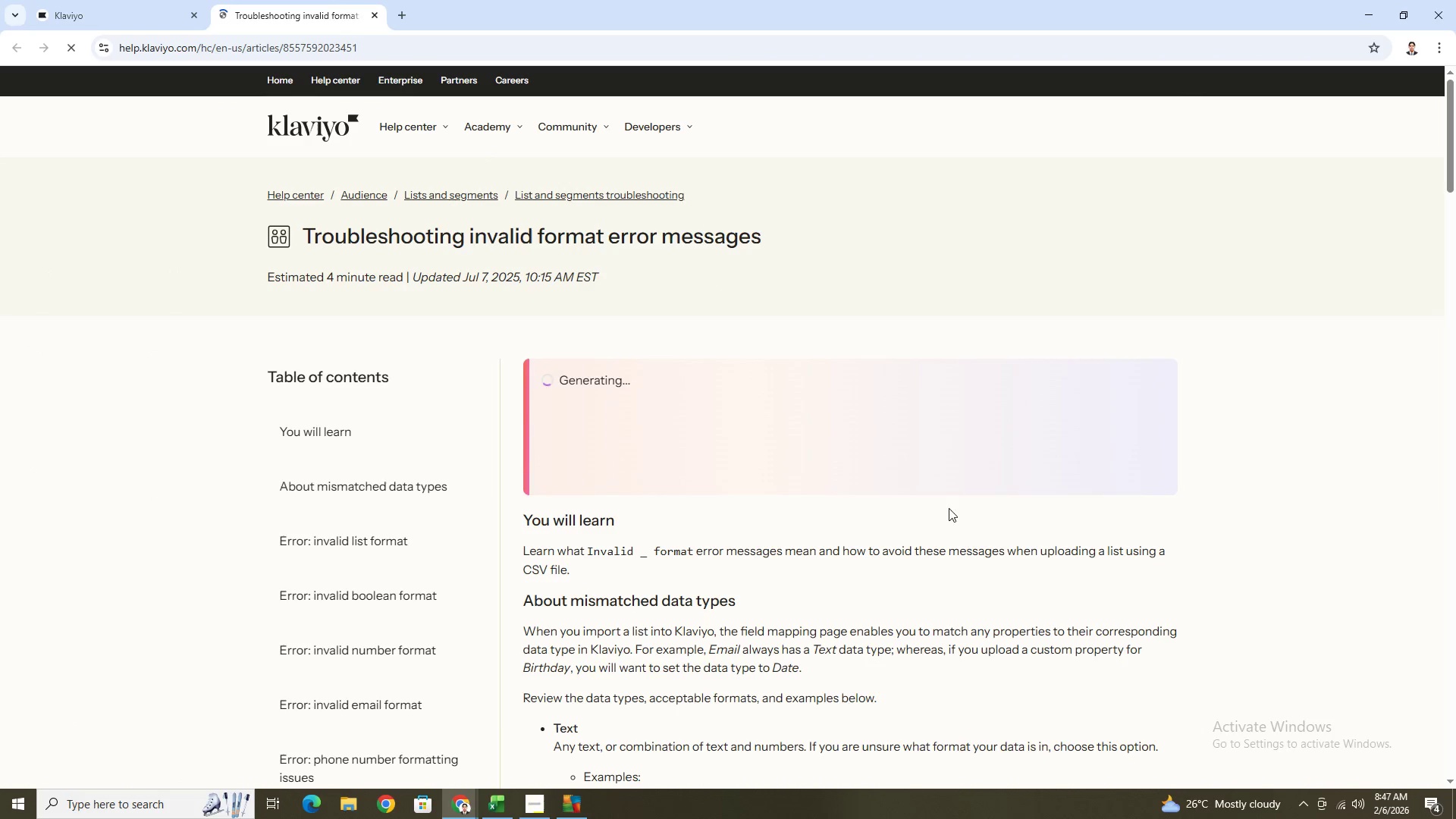 
scroll: coordinate [1021, 601], scroll_direction: down, amount: 2.0
 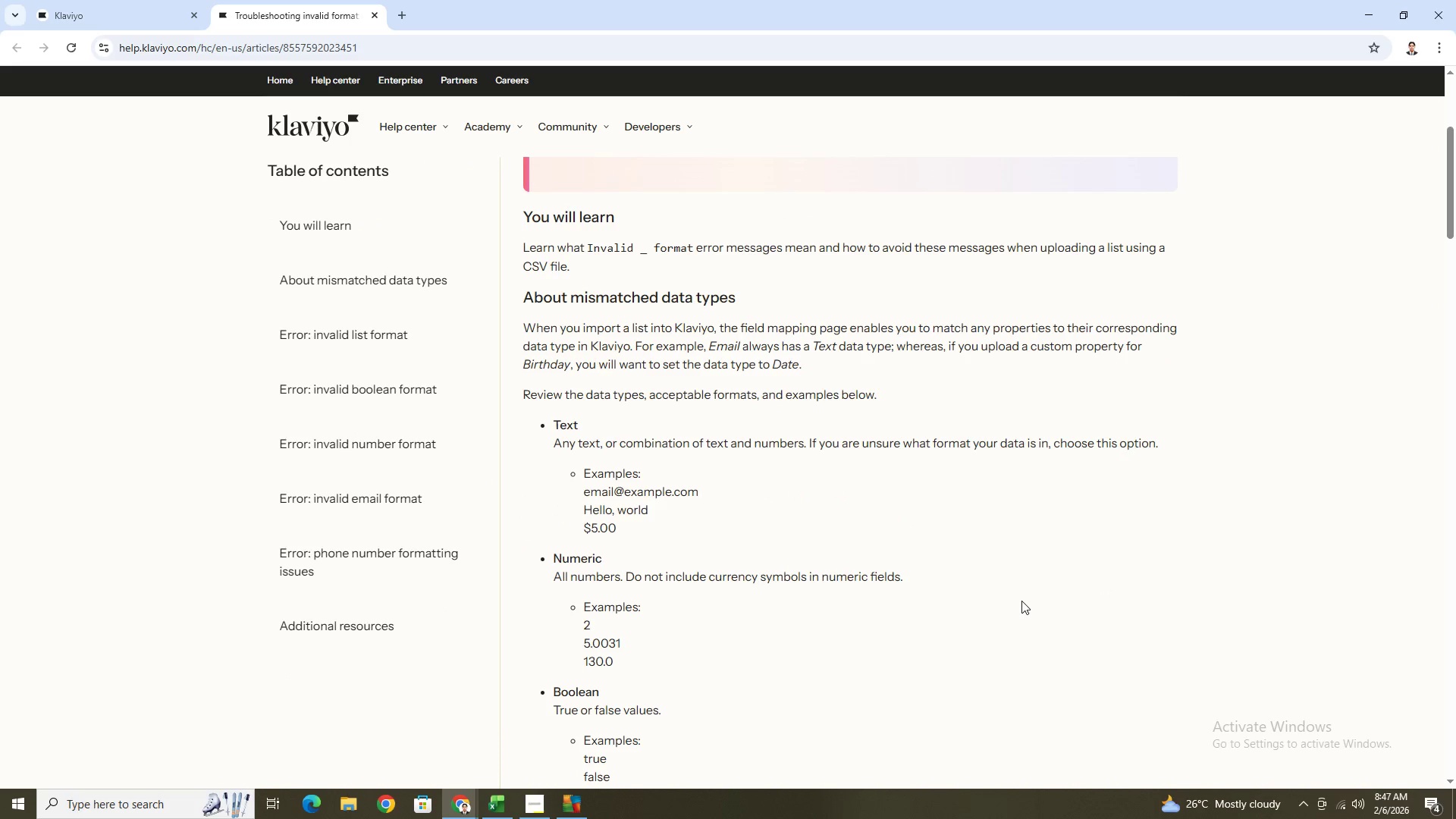 
scroll: coordinate [1021, 601], scroll_direction: up, amount: 4.0
 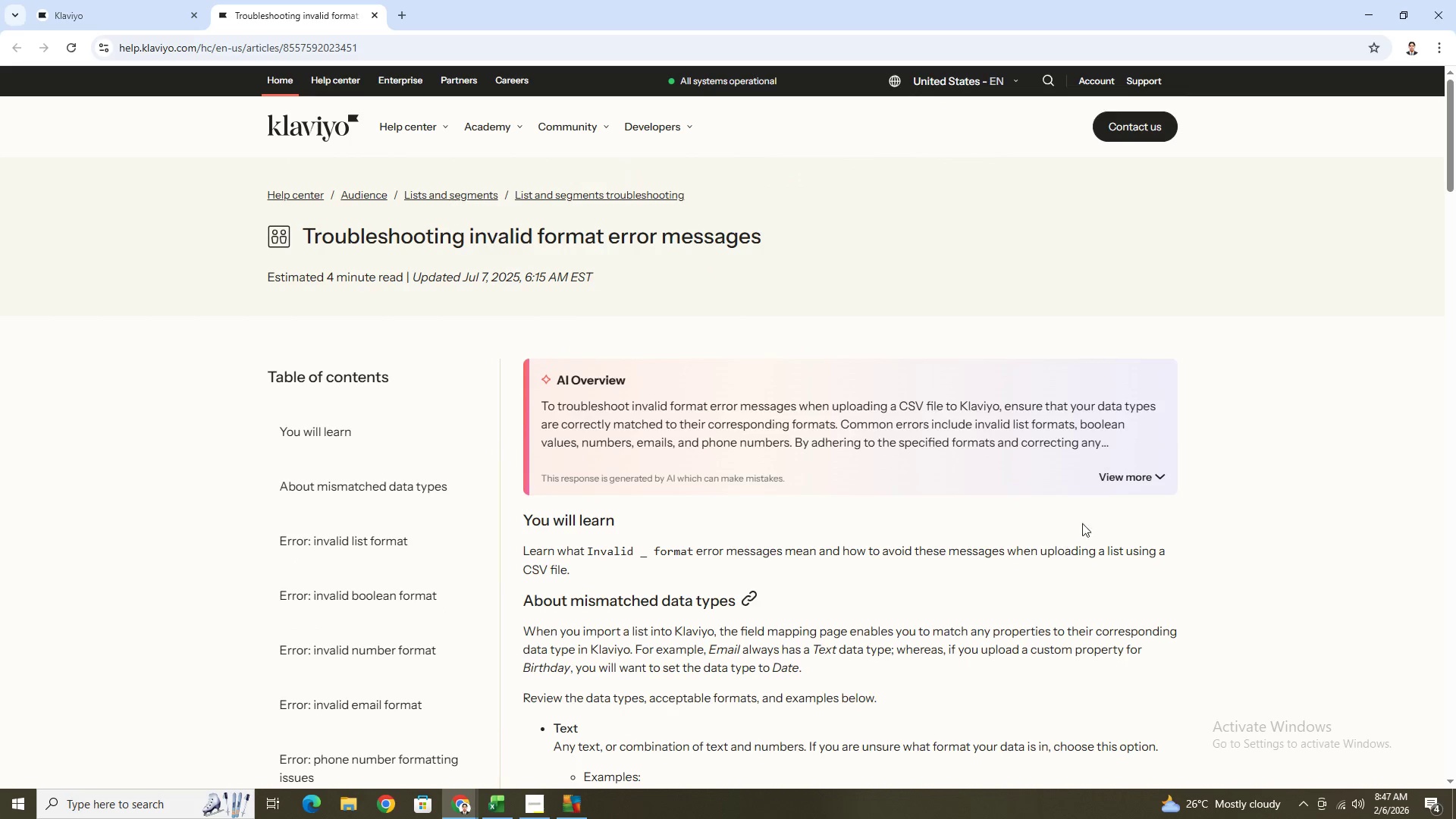 
left_click([1130, 478])
 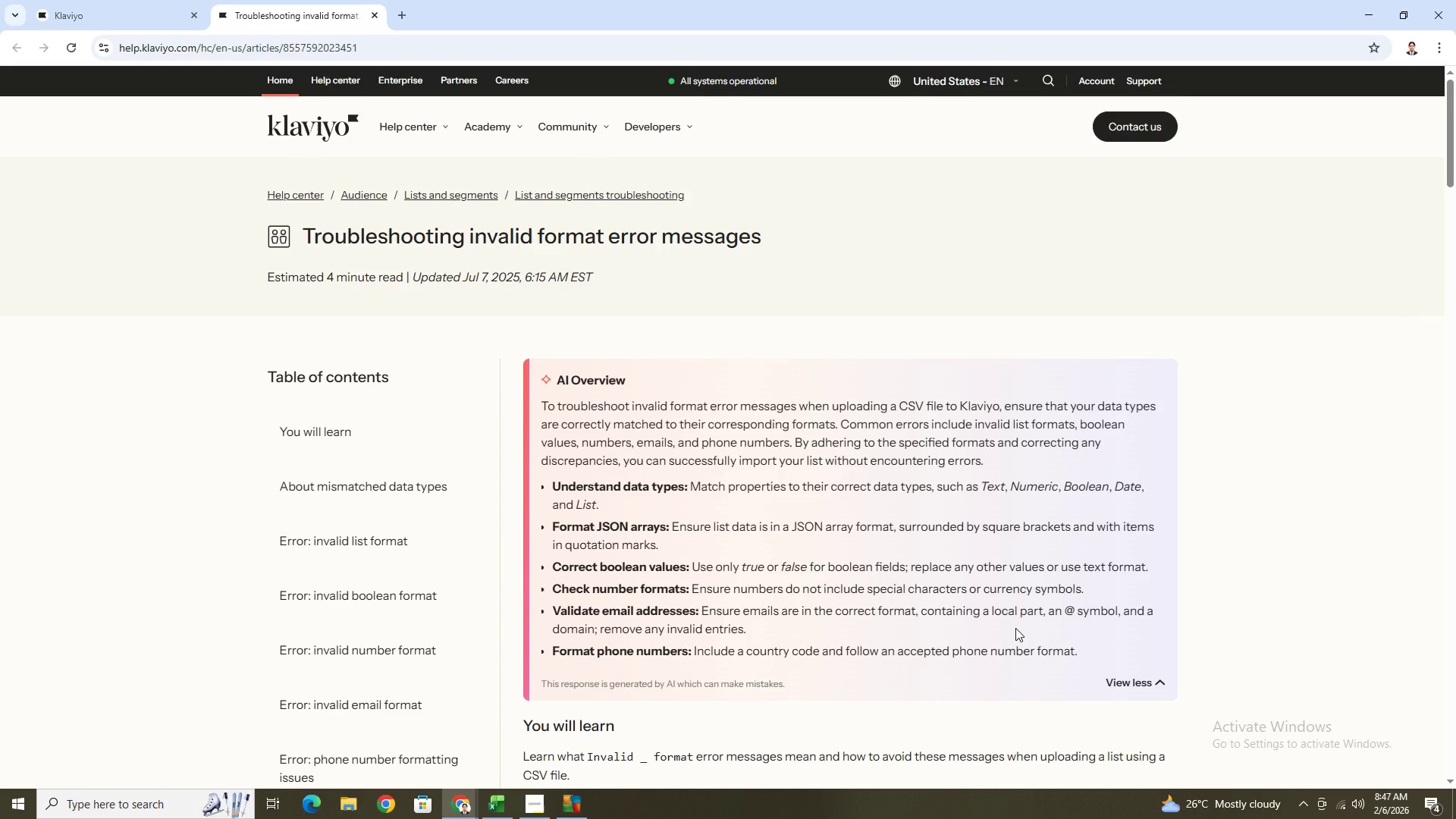 
wait(7.14)
 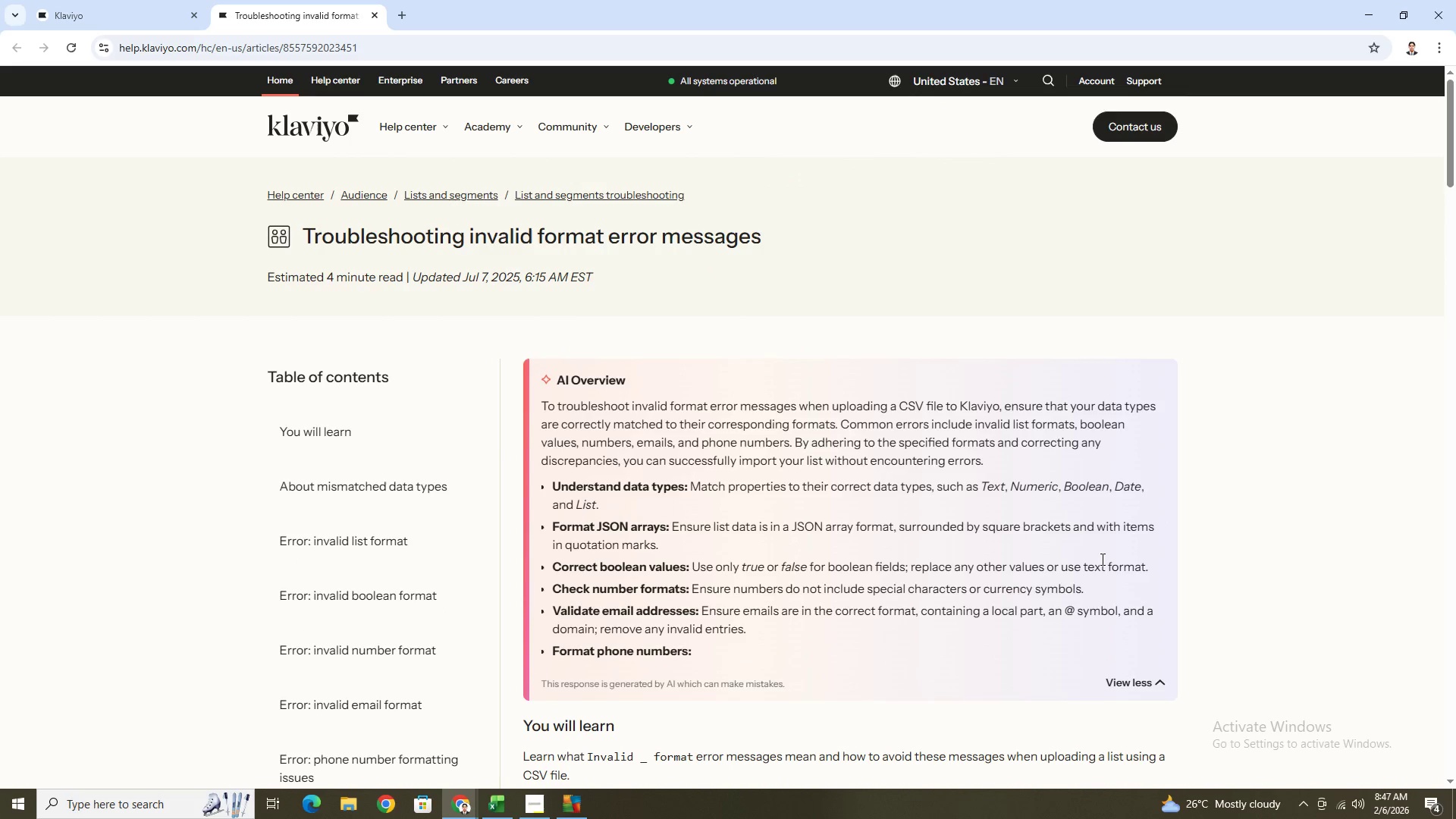 
scroll: coordinate [1015, 628], scroll_direction: down, amount: 1.0
 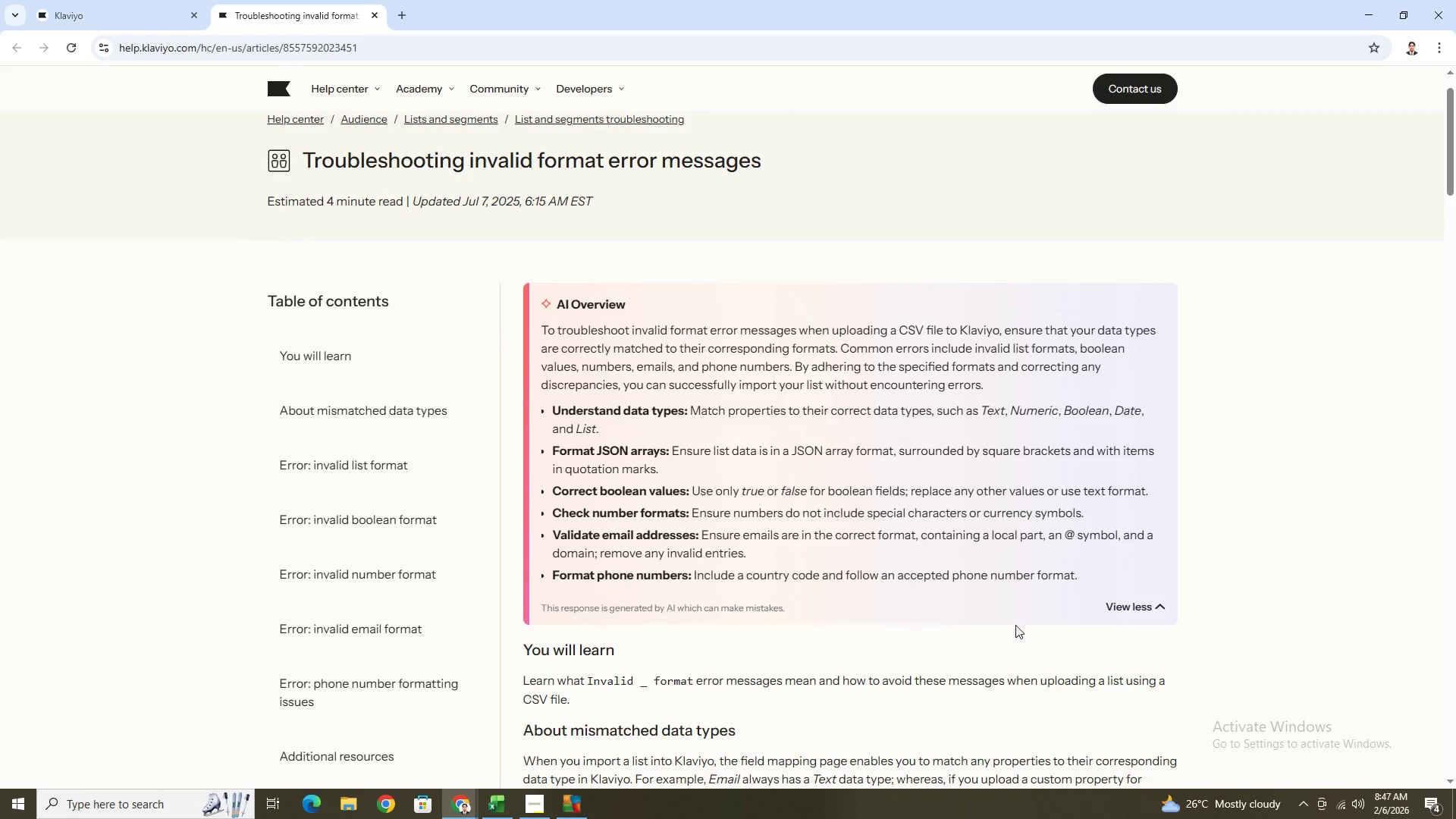 
wait(5.09)
 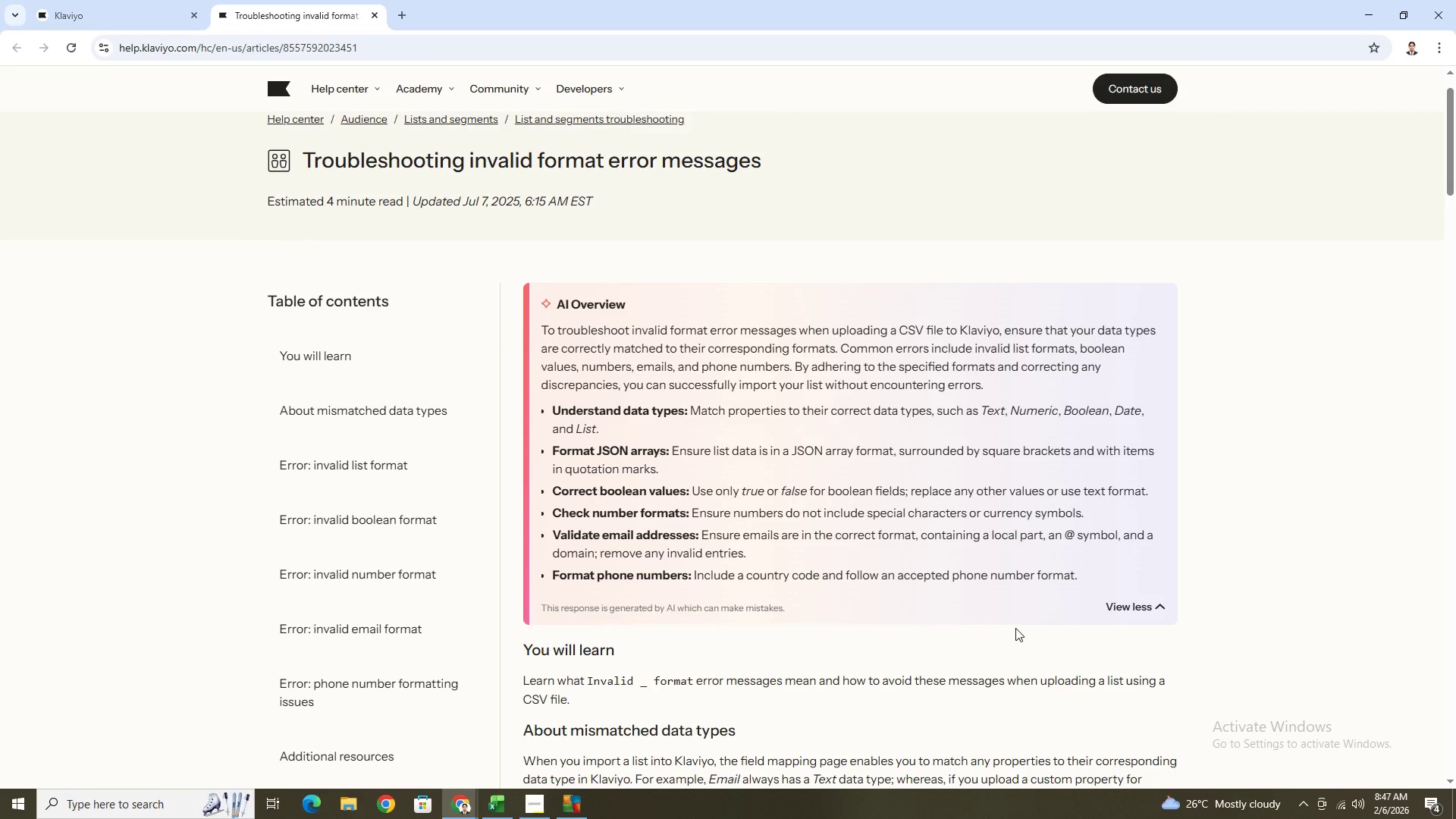 
scroll: coordinate [1015, 624], scroll_direction: down, amount: 4.0
 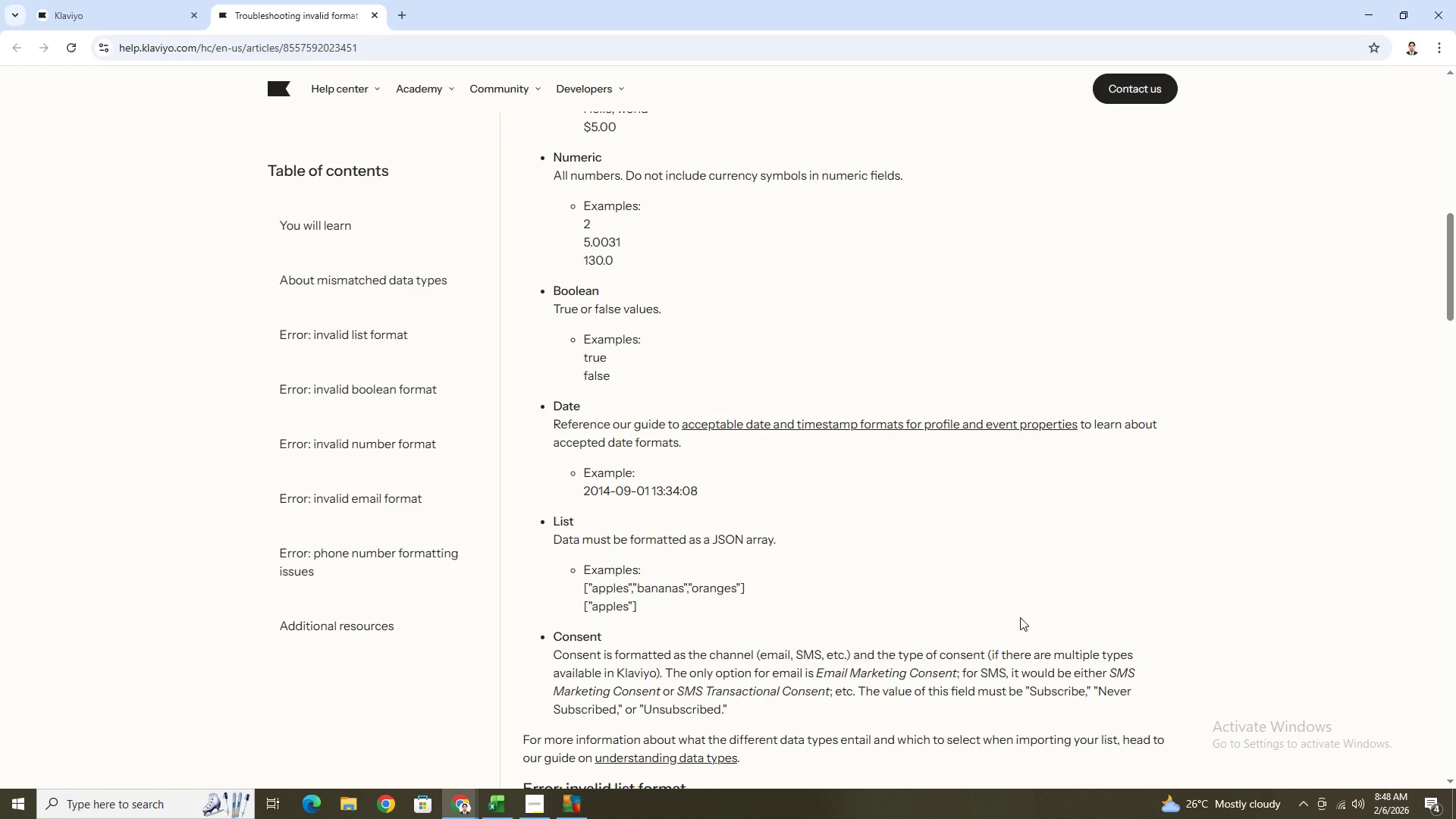 
wait(39.36)
 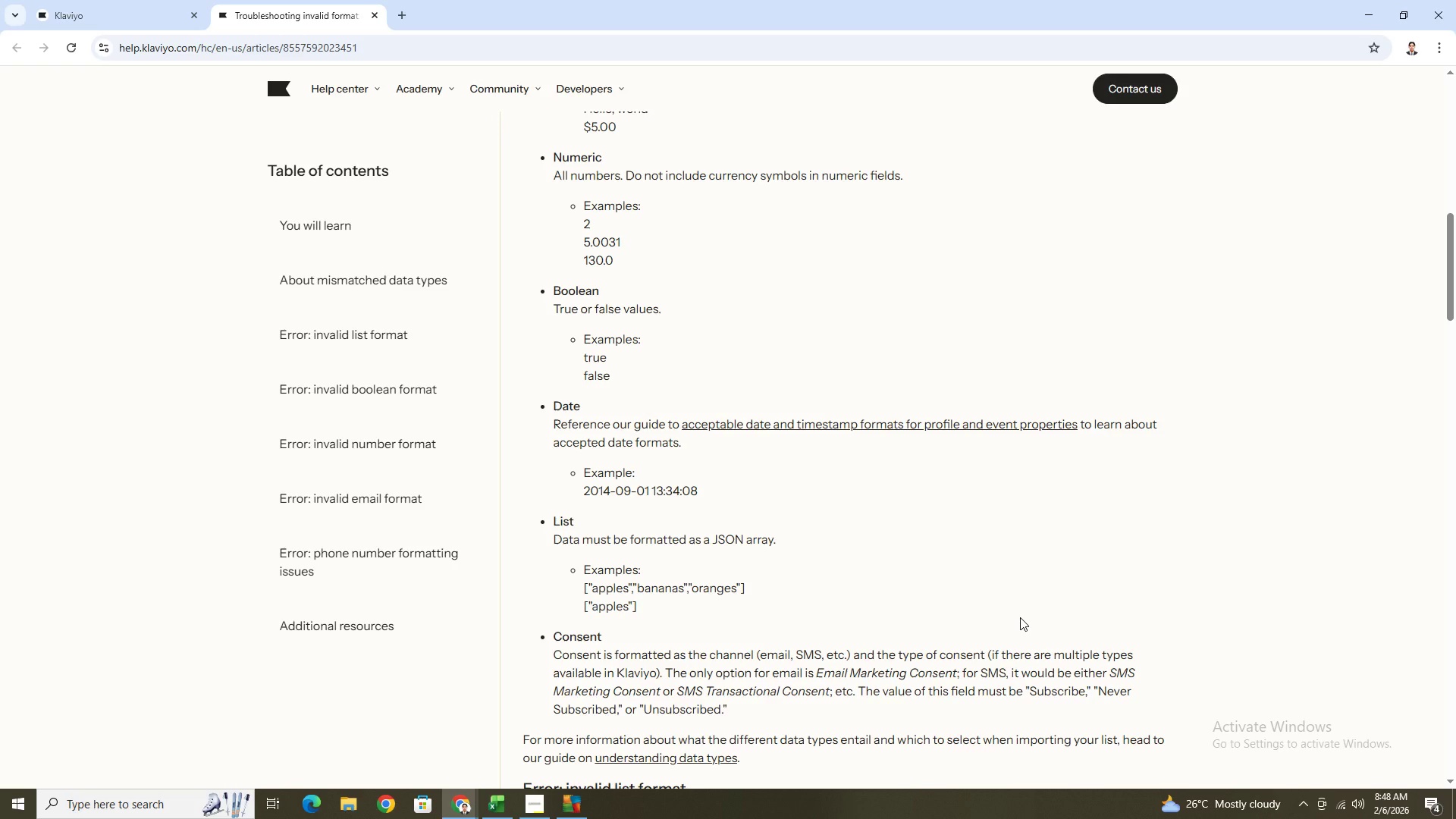 
left_click([506, 802])
 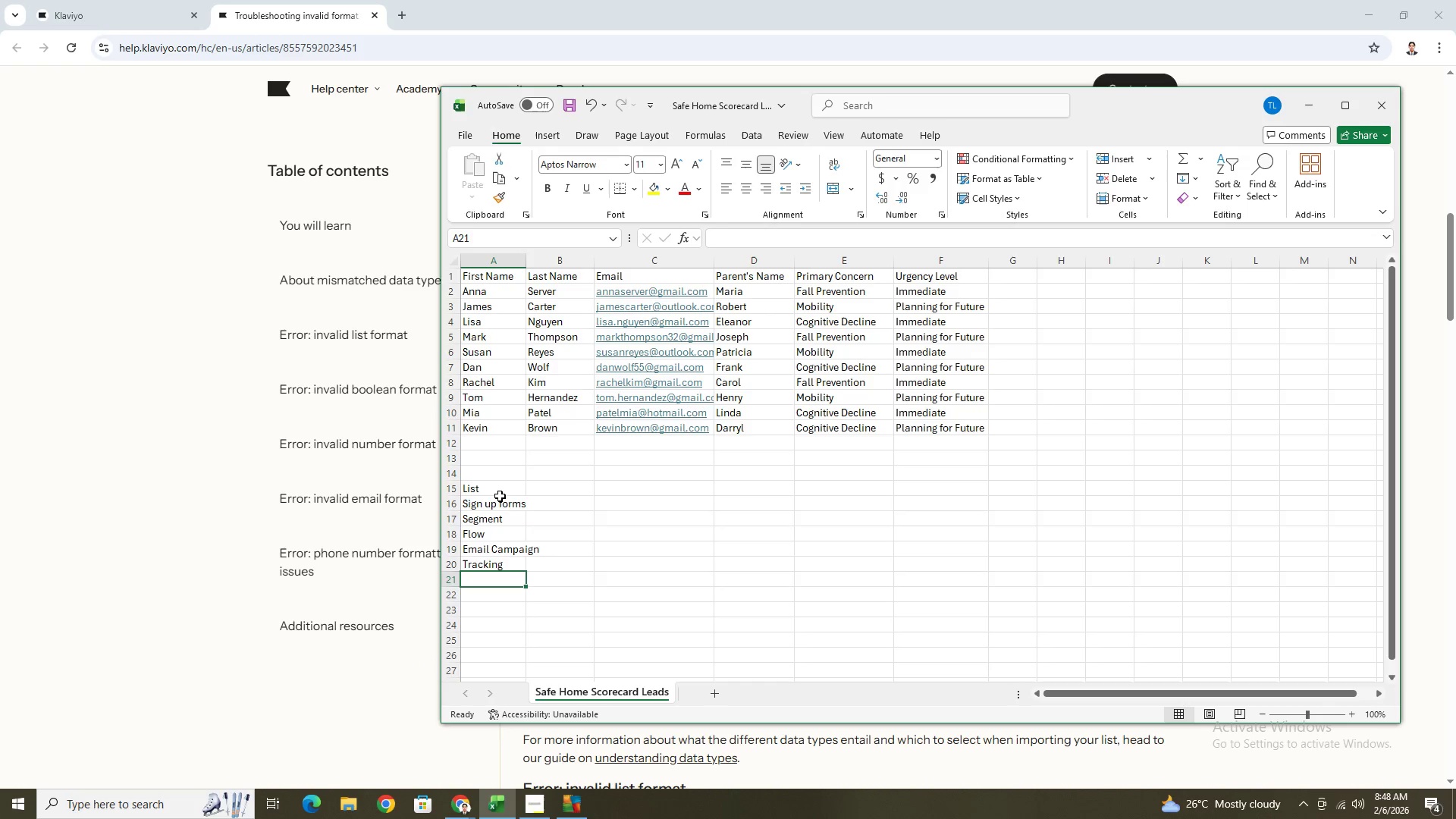 
left_click([500, 491])
 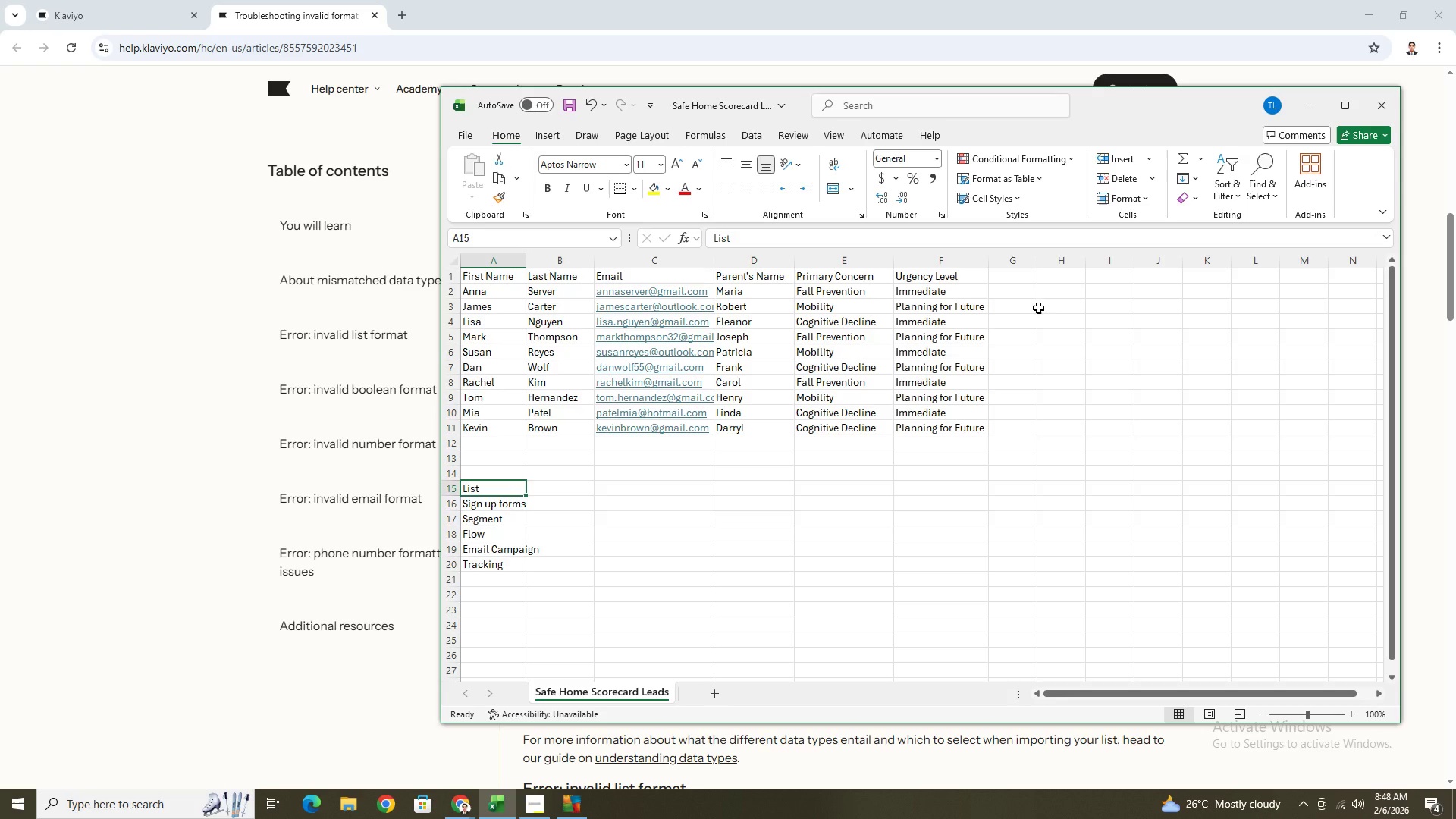 
wait(8.61)
 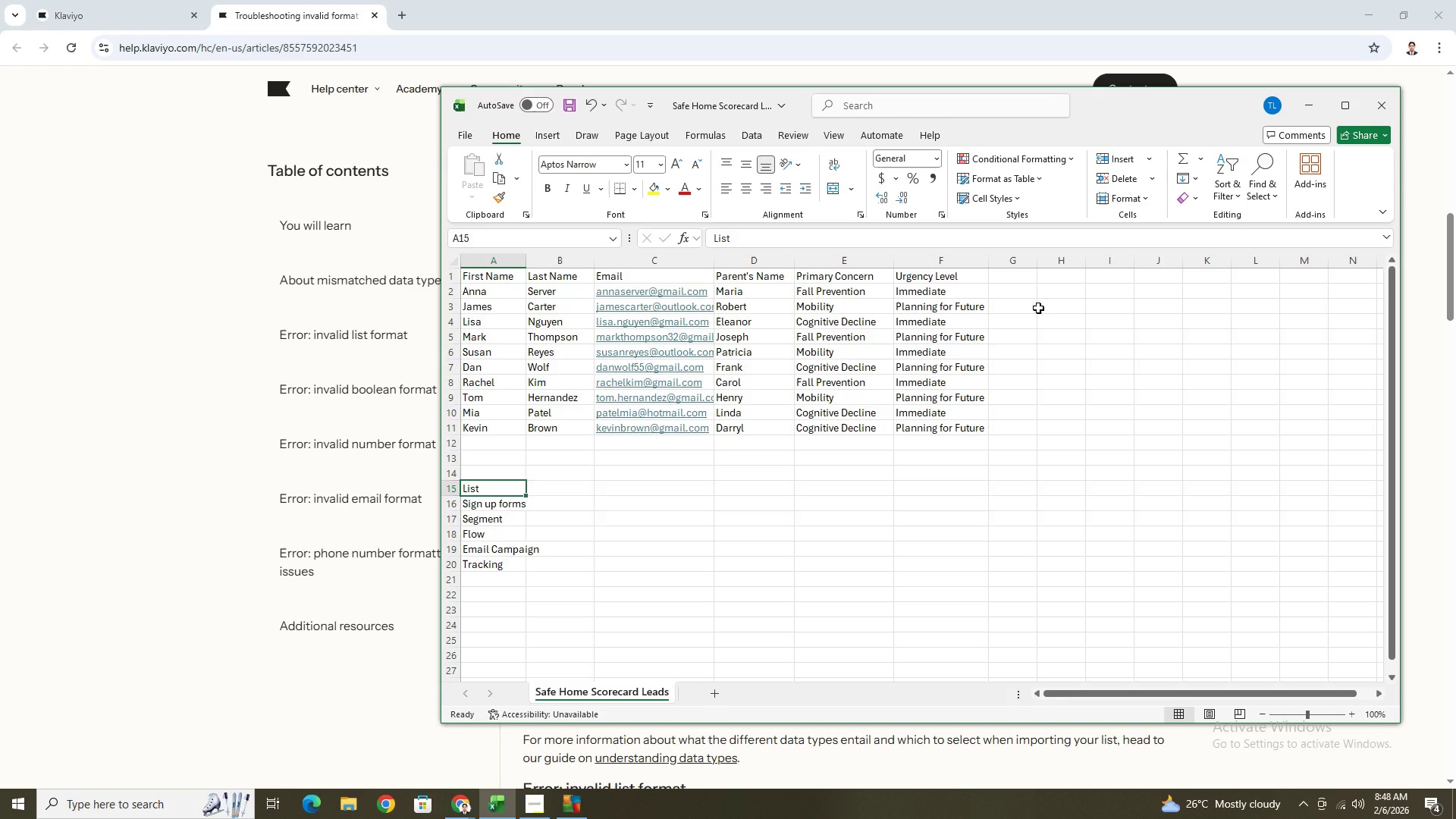 
left_click([202, 532])
 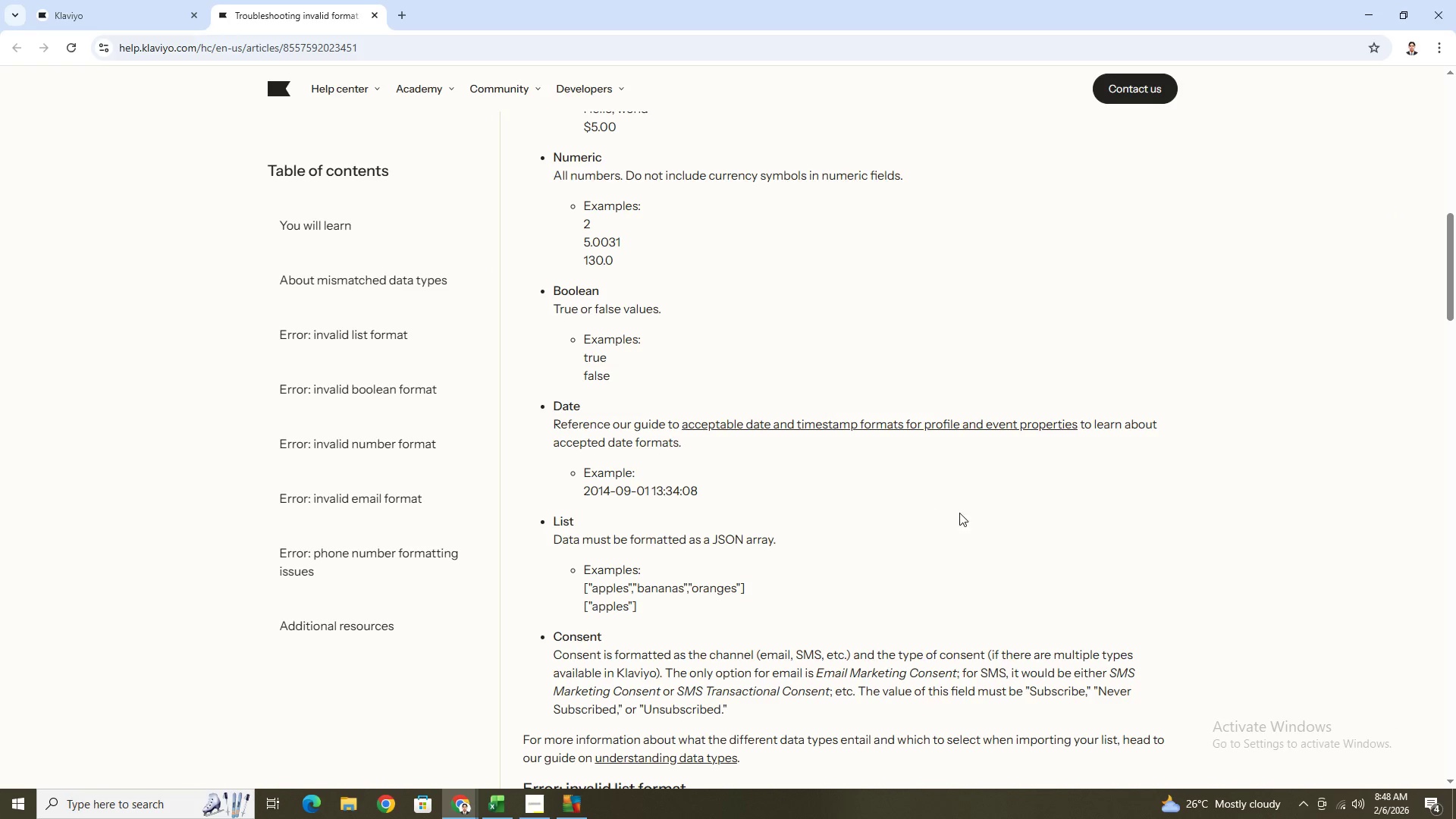 
scroll: coordinate [962, 514], scroll_direction: down, amount: 1.0
 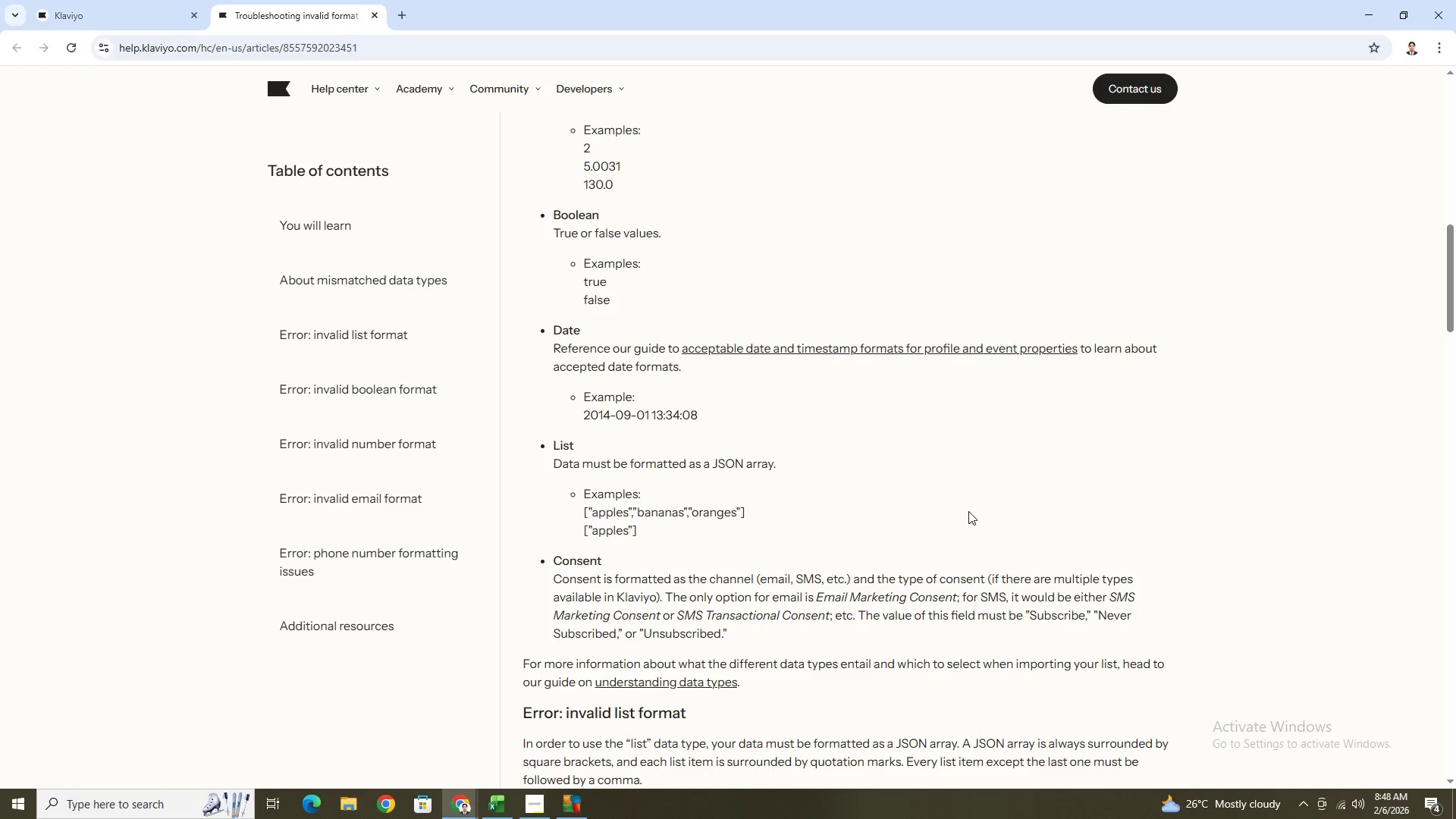 
wait(5.49)
 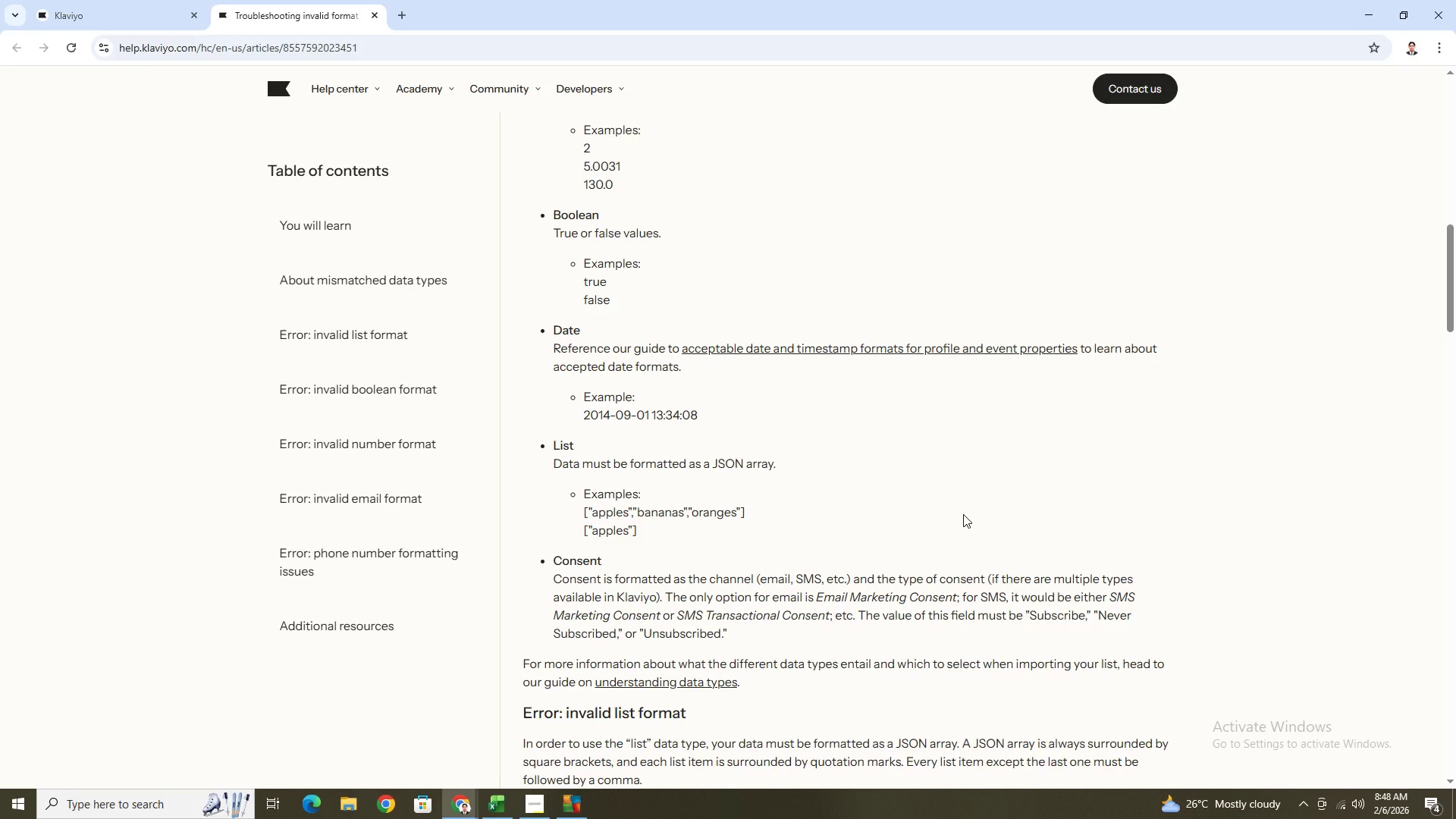 
scroll: coordinate [971, 508], scroll_direction: up, amount: 6.0
 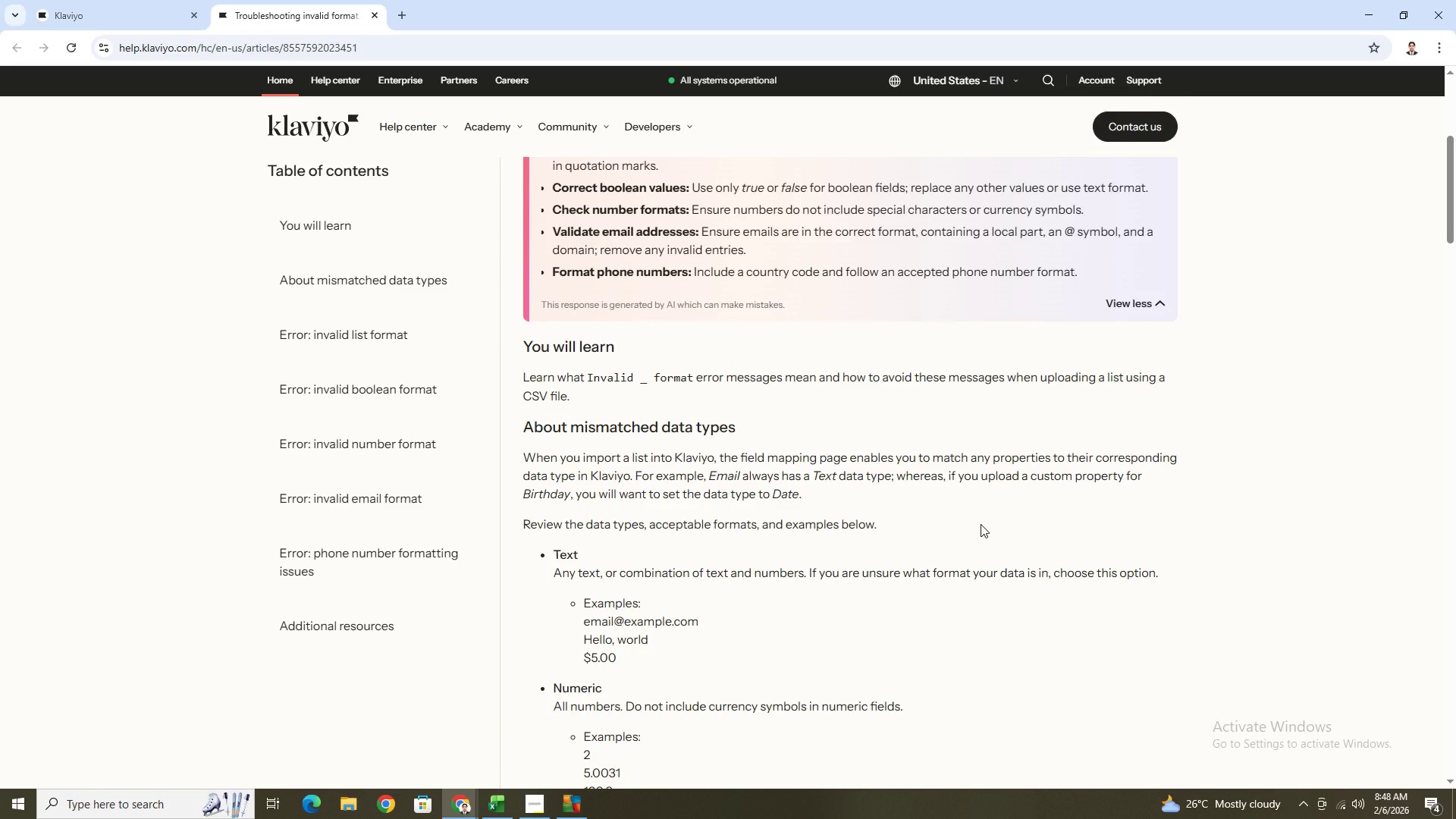 
wait(13.82)
 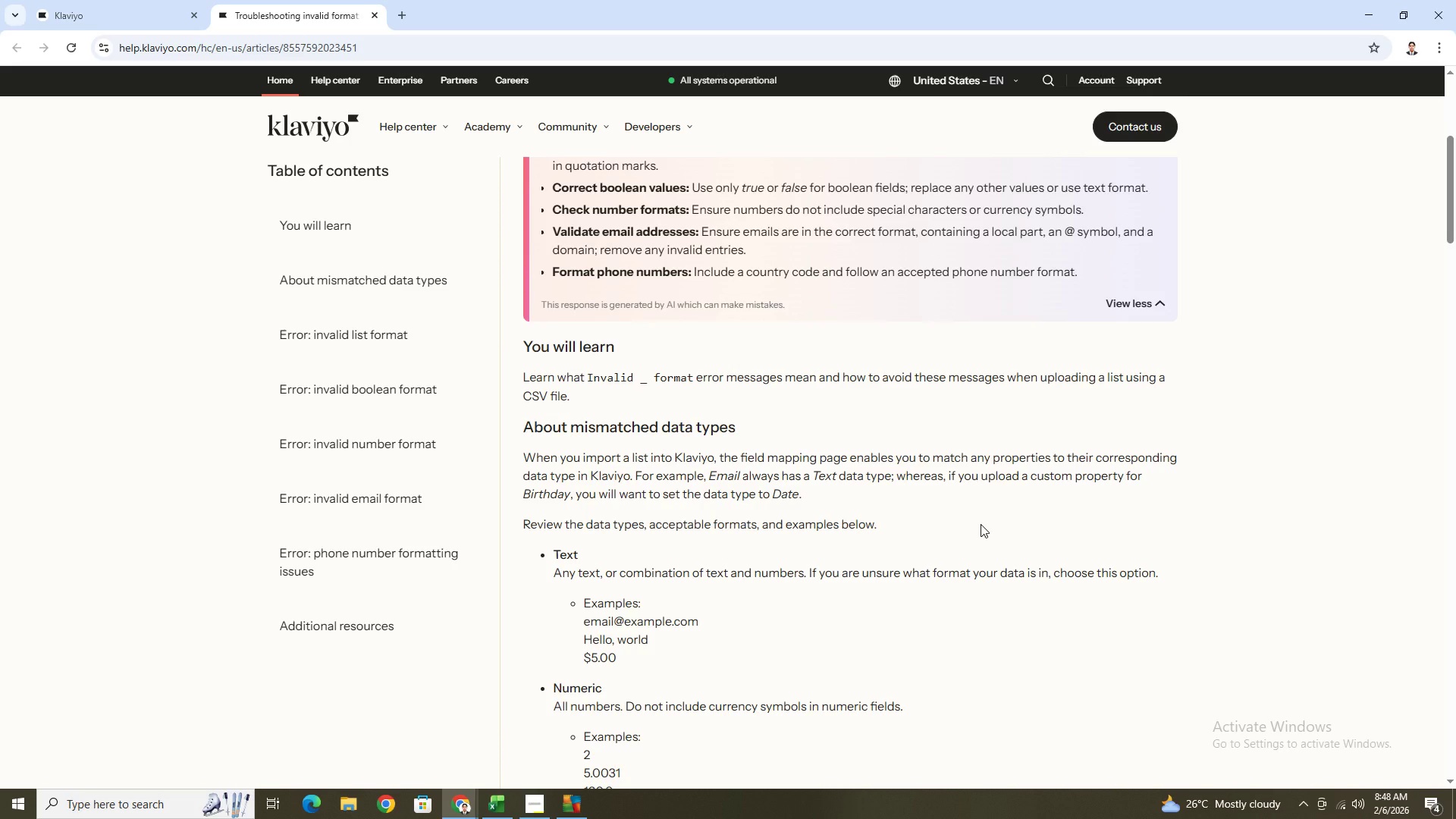 
scroll: coordinate [981, 524], scroll_direction: down, amount: 1.0
 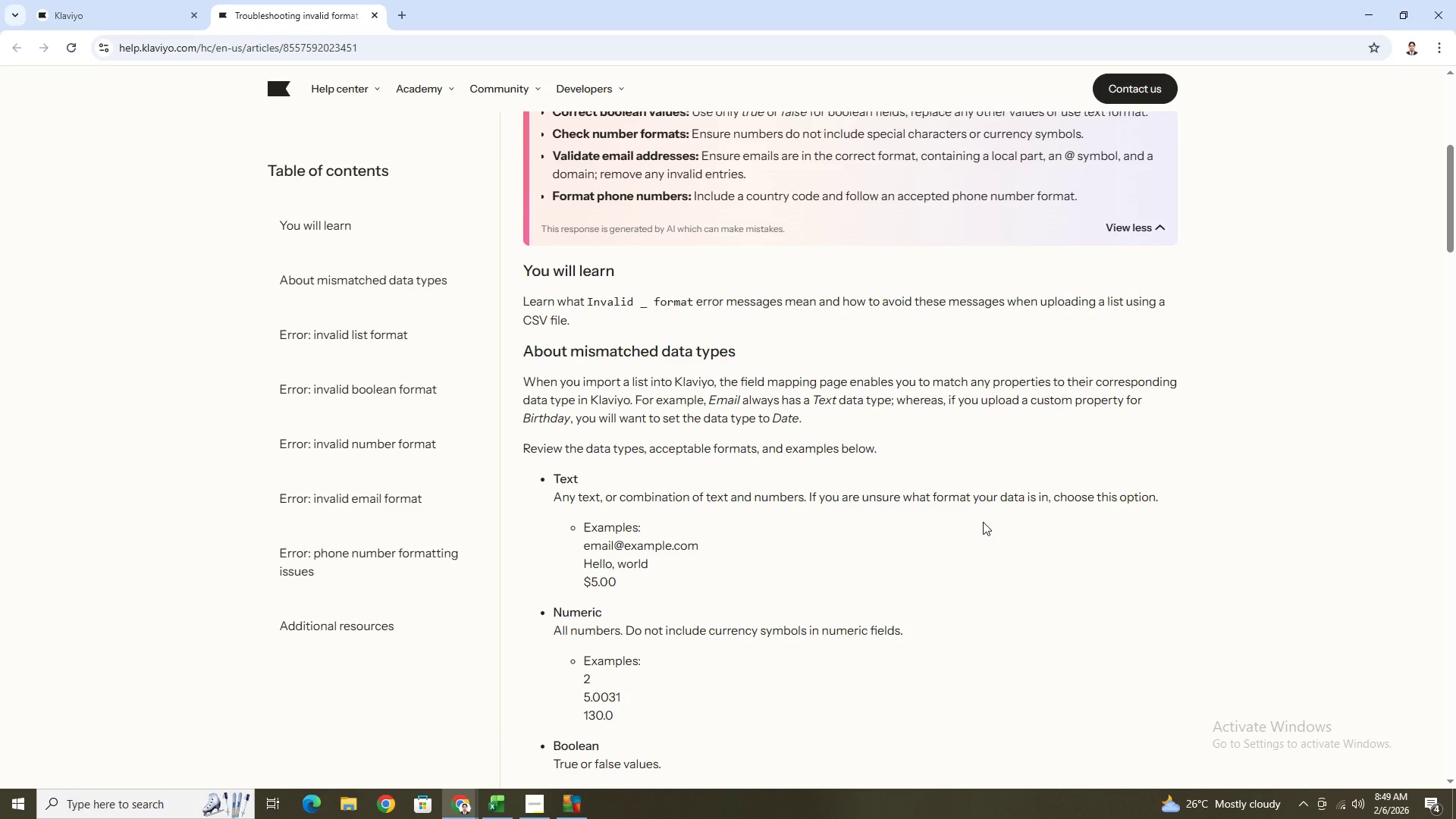 
wait(6.31)
 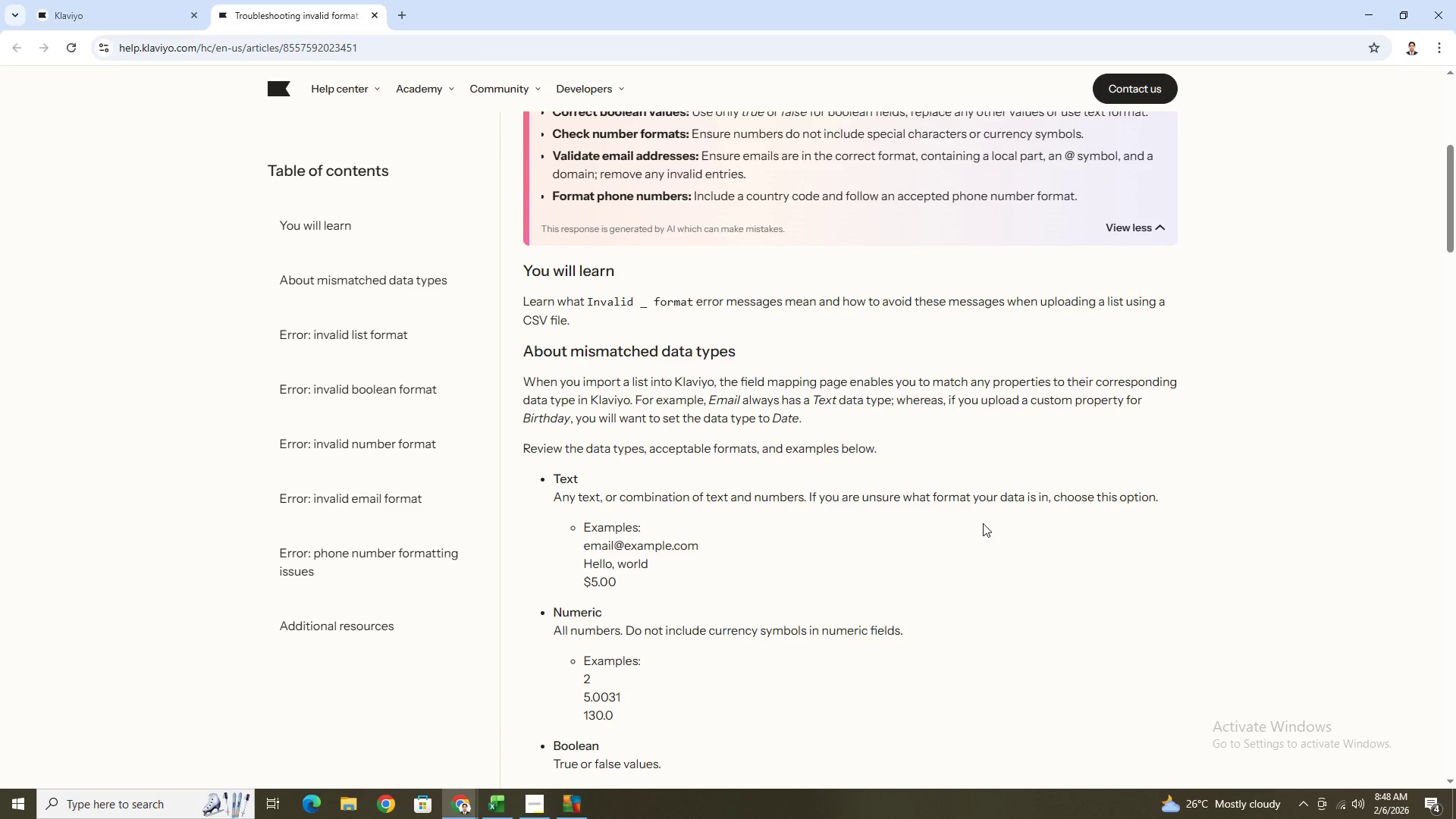 
scroll: coordinate [1003, 600], scroll_direction: down, amount: 6.0
 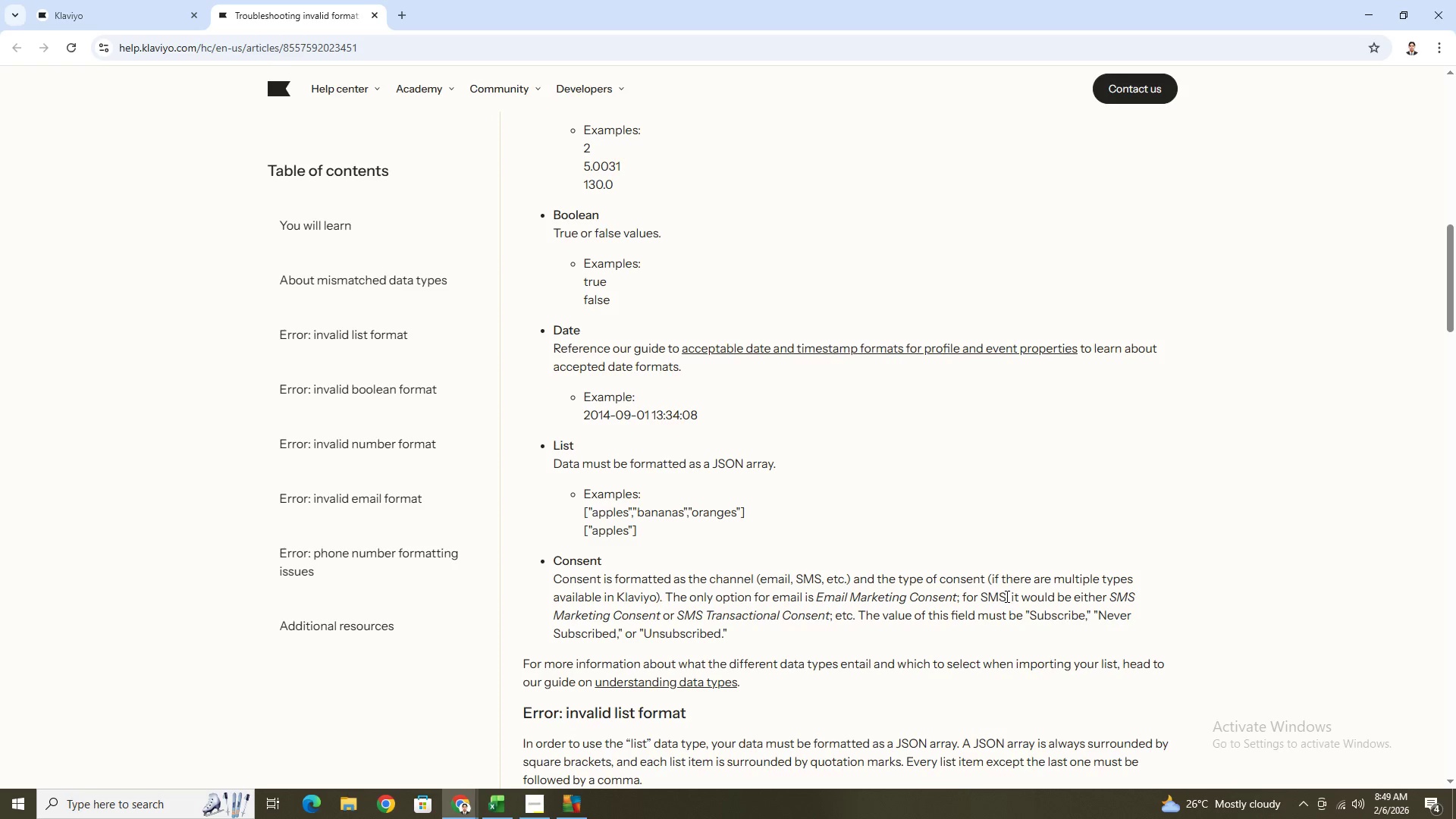 
scroll: coordinate [1006, 595], scroll_direction: up, amount: 1.0
 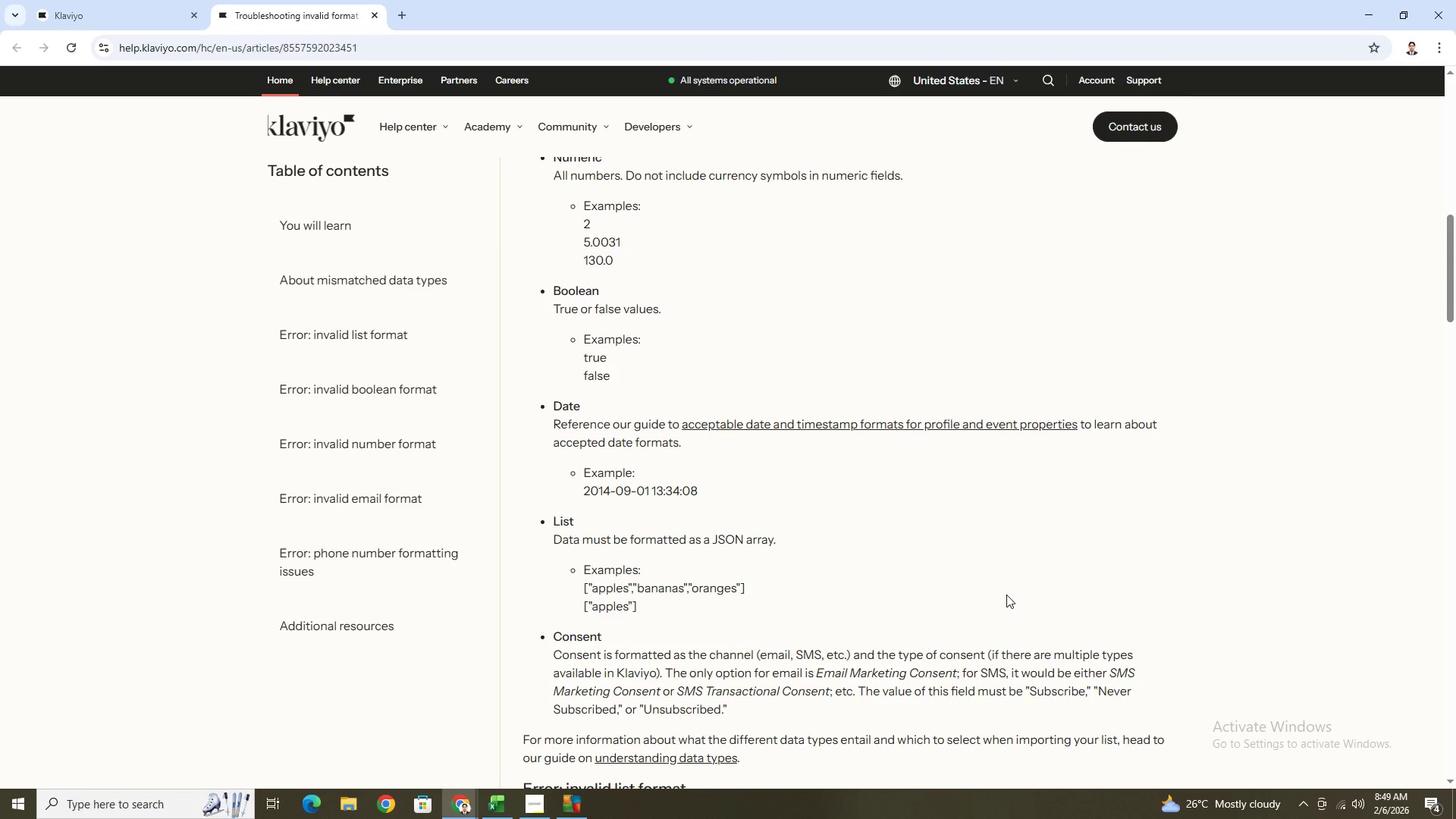 
scroll: coordinate [998, 564], scroll_direction: down, amount: 6.0
 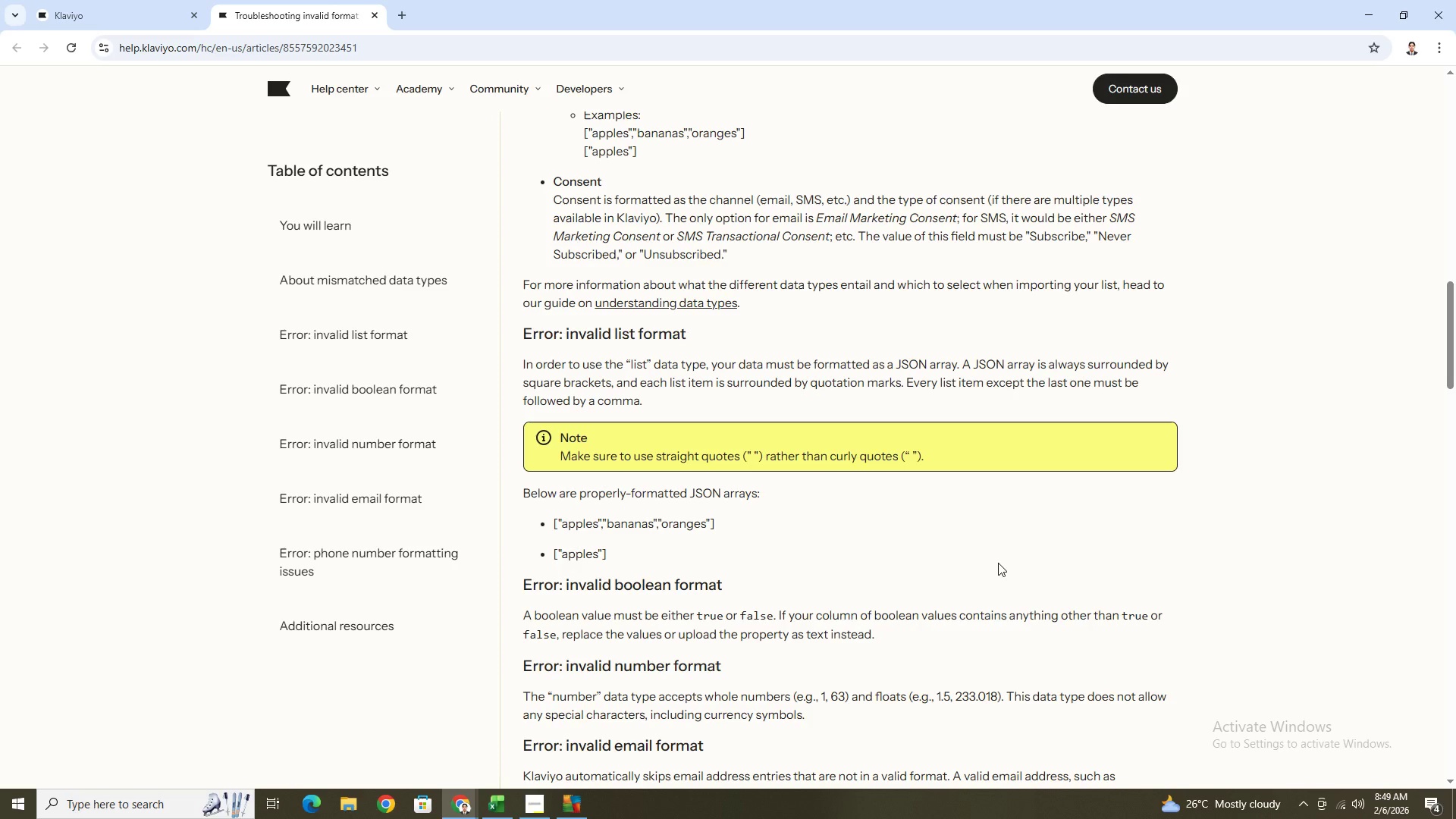 
wait(11.71)
 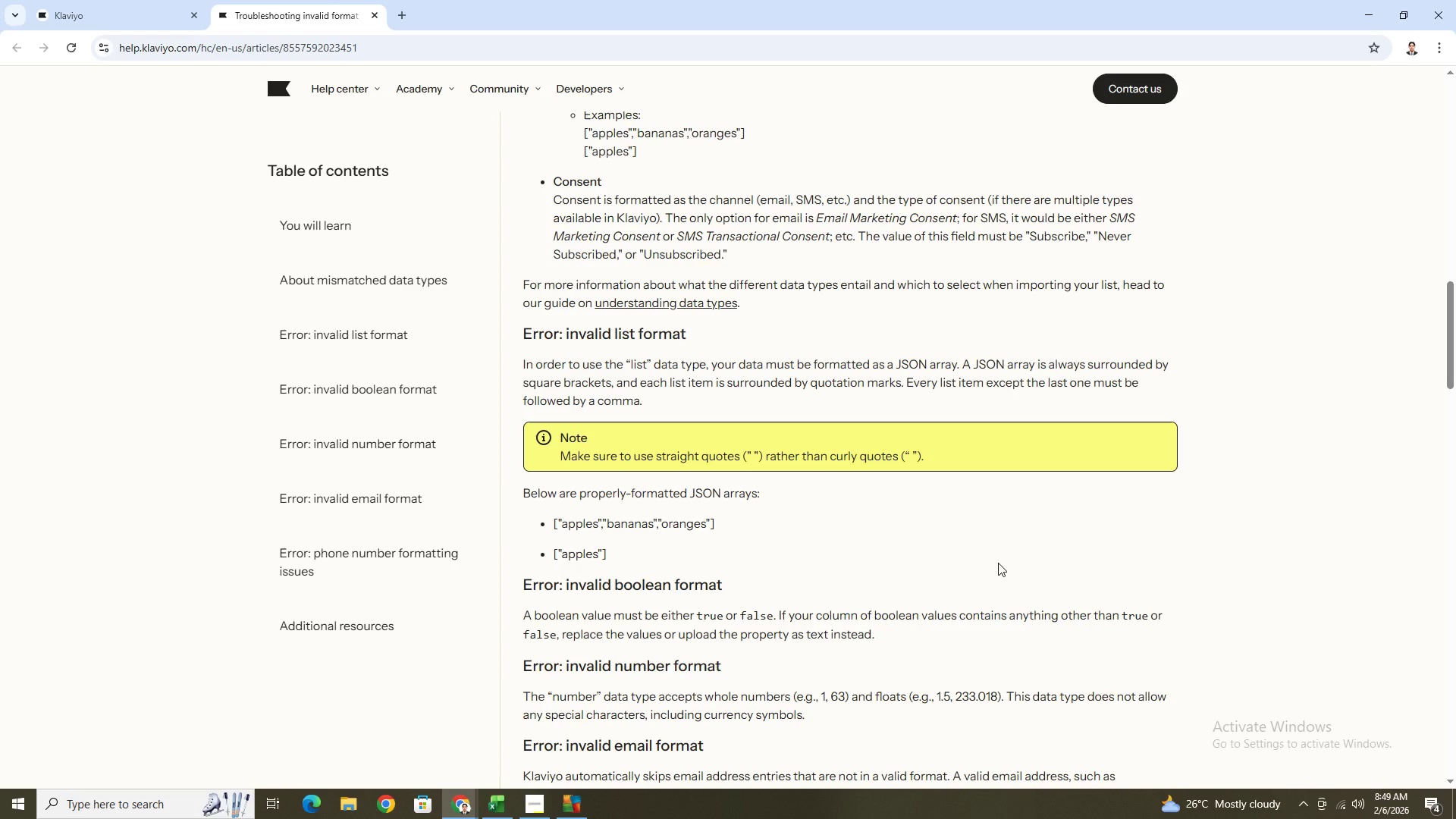 
scroll: coordinate [969, 577], scroll_direction: down, amount: 2.0
 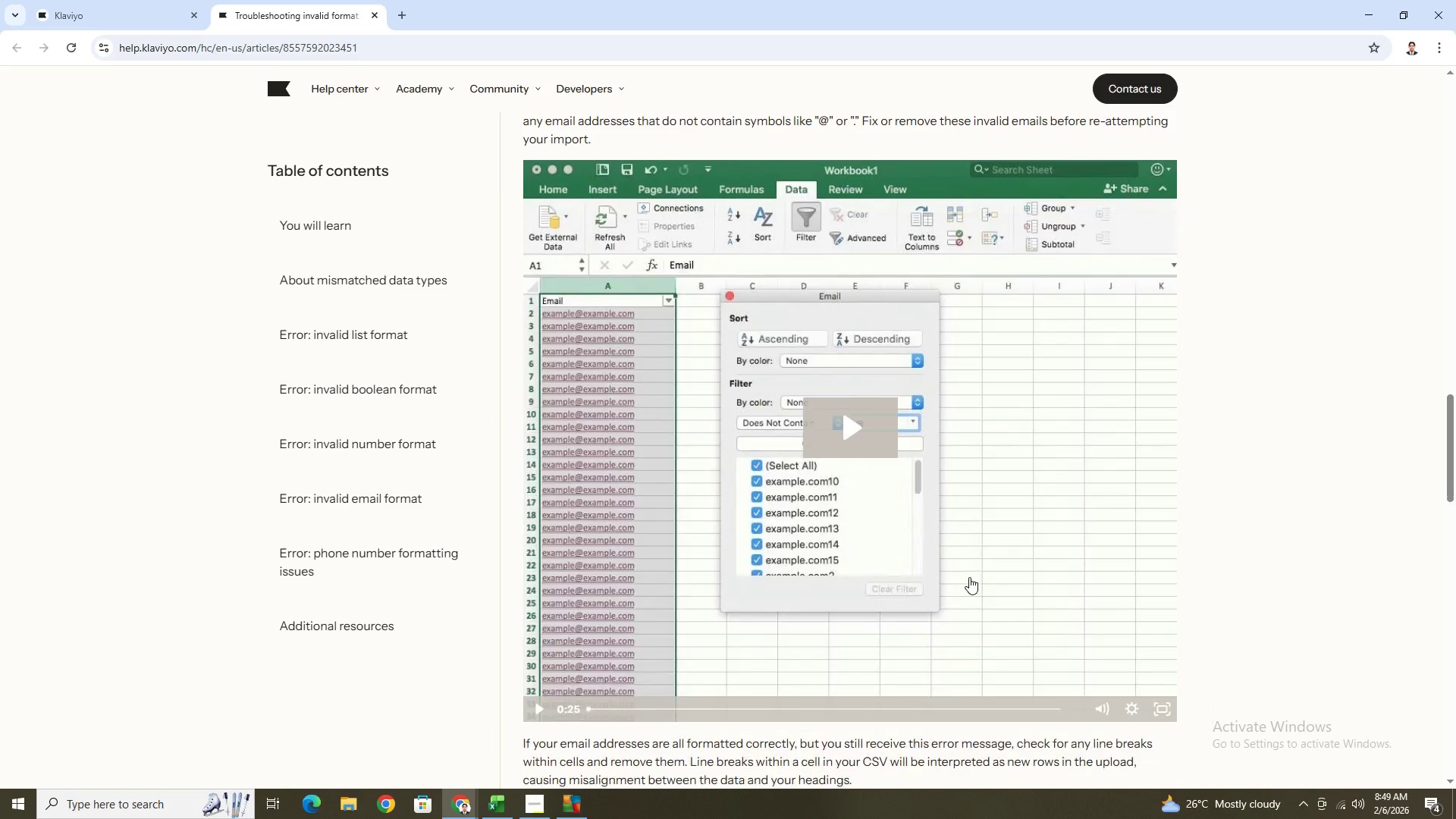 
scroll: coordinate [969, 577], scroll_direction: up, amount: 3.0
 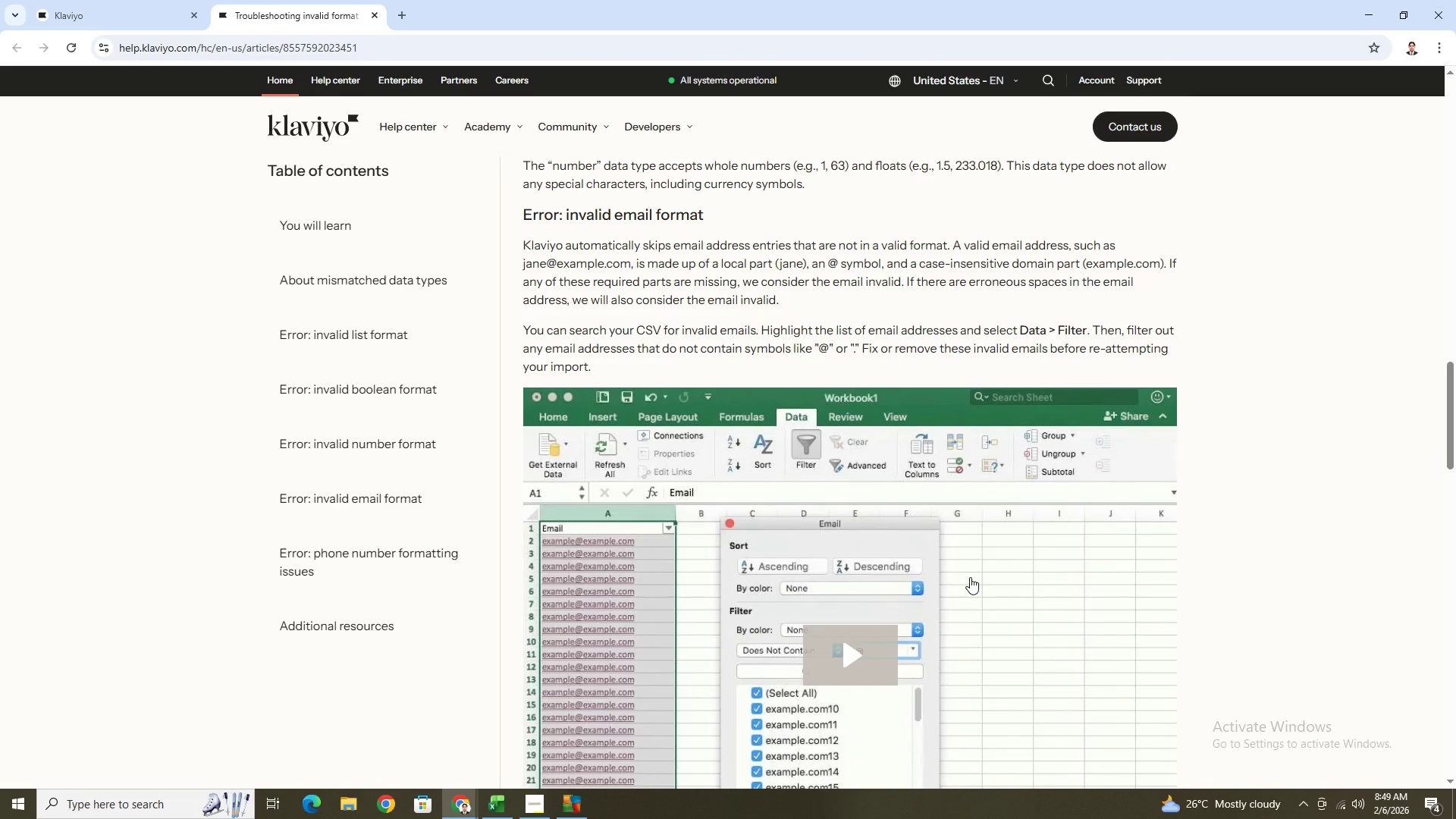 
scroll: coordinate [970, 577], scroll_direction: down, amount: 3.0
 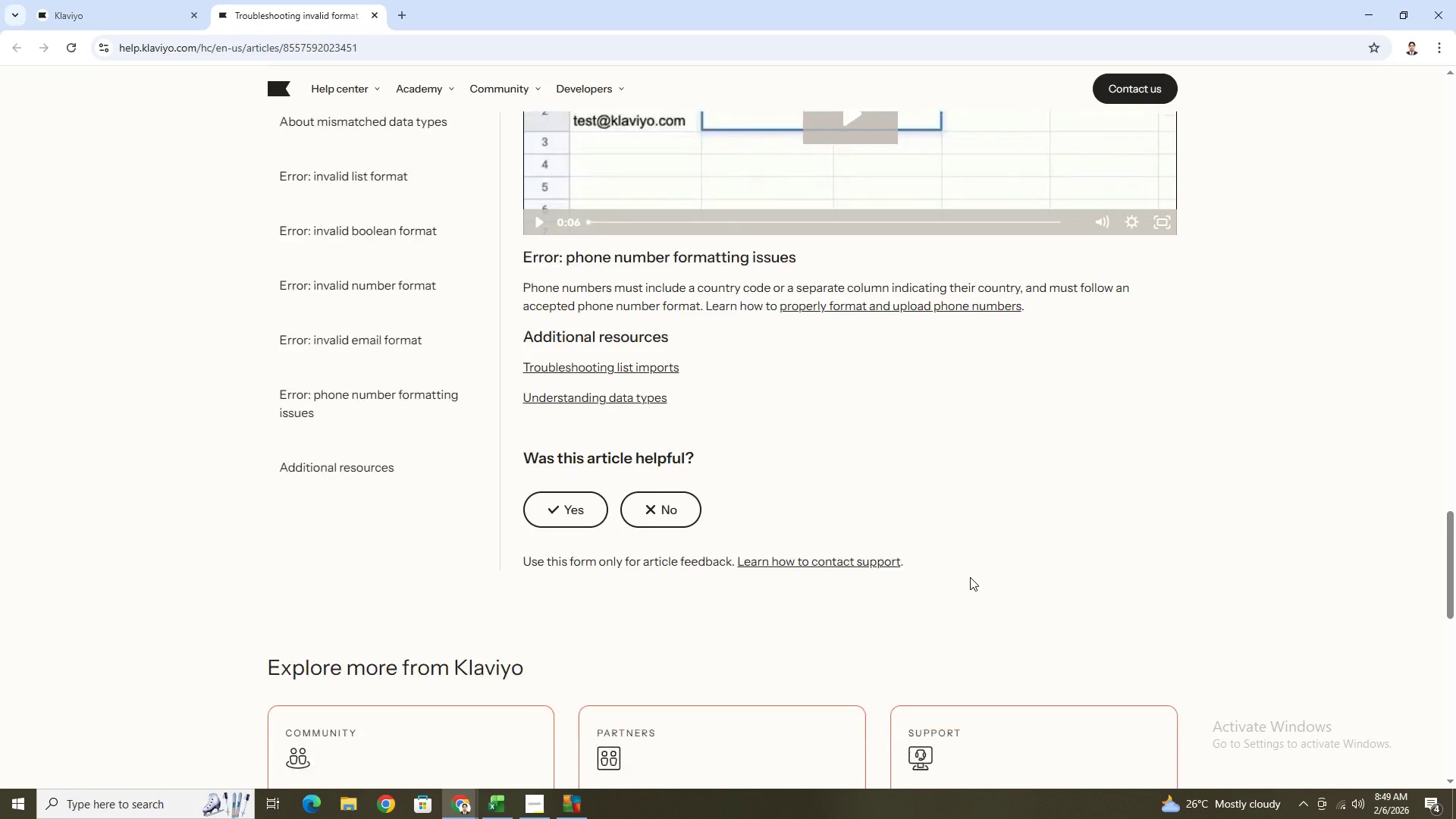 
scroll: coordinate [927, 579], scroll_direction: up, amount: 17.0
 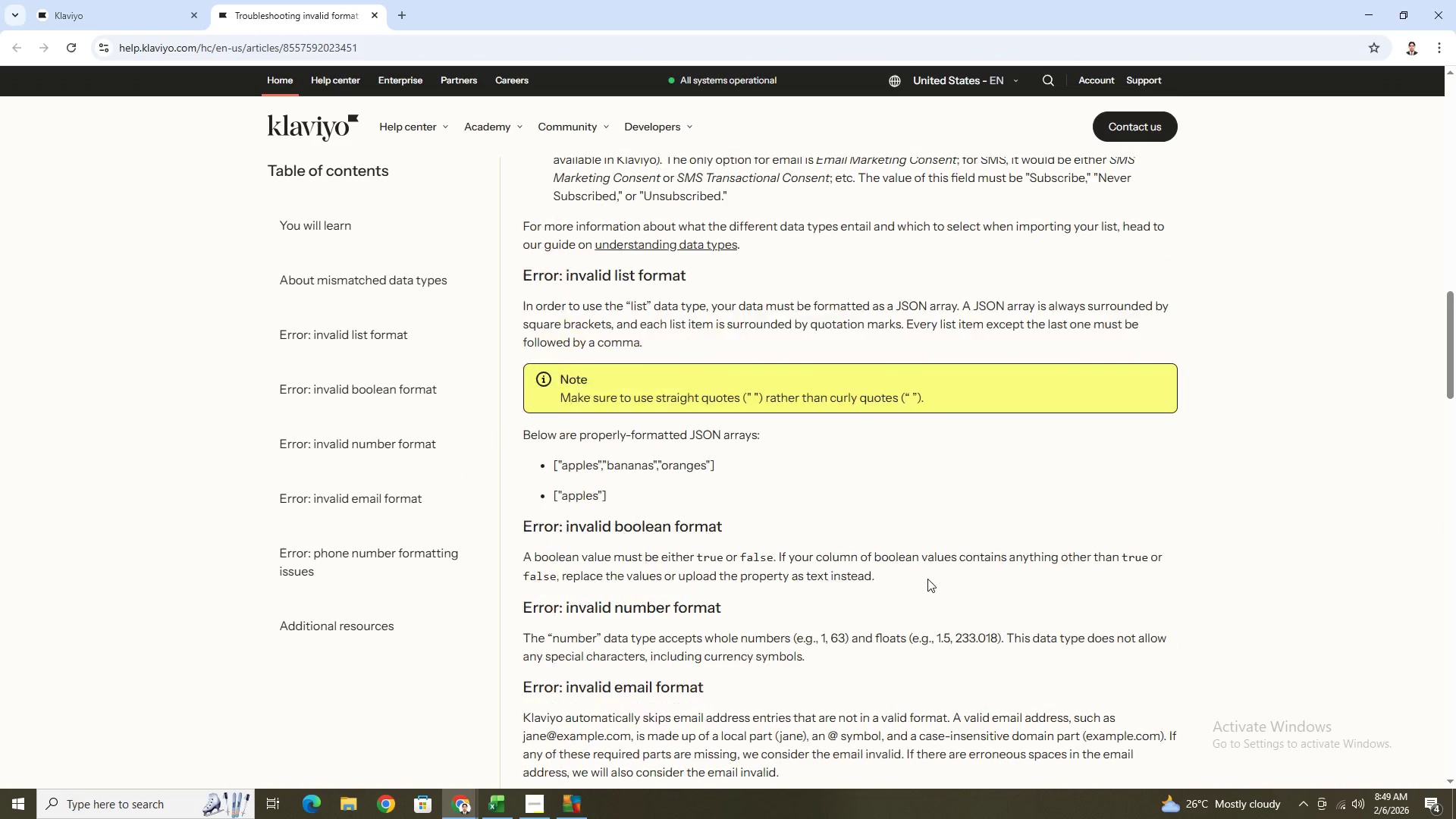 
scroll: coordinate [927, 579], scroll_direction: down, amount: 11.0
 